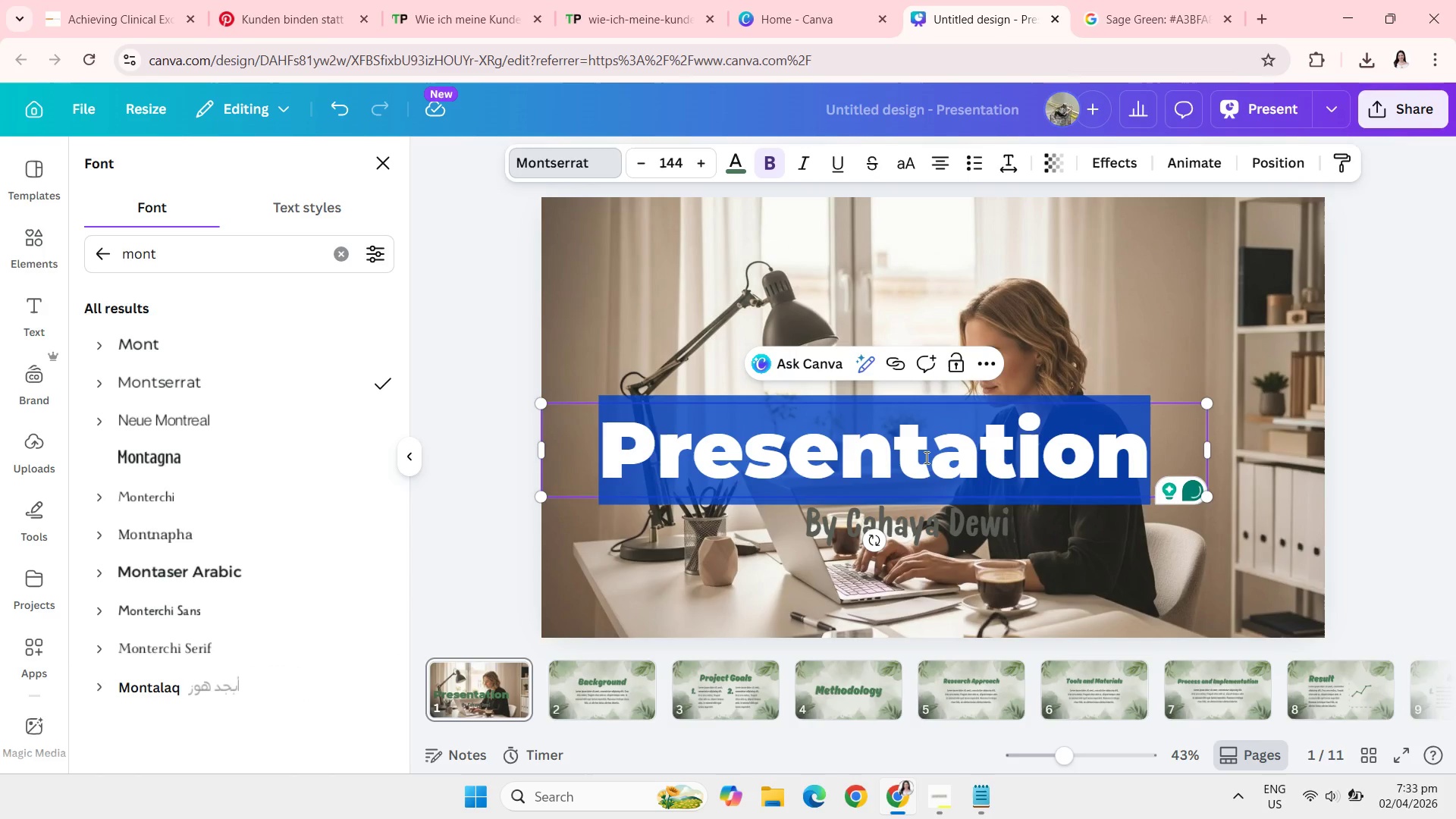 
type(Managing Digital Stress)
key(Backspace)
key(Backspace)
key(Backspace)
key(Backspace)
key(Backspace)
key(Backspace)
type(Fatigue in T)
 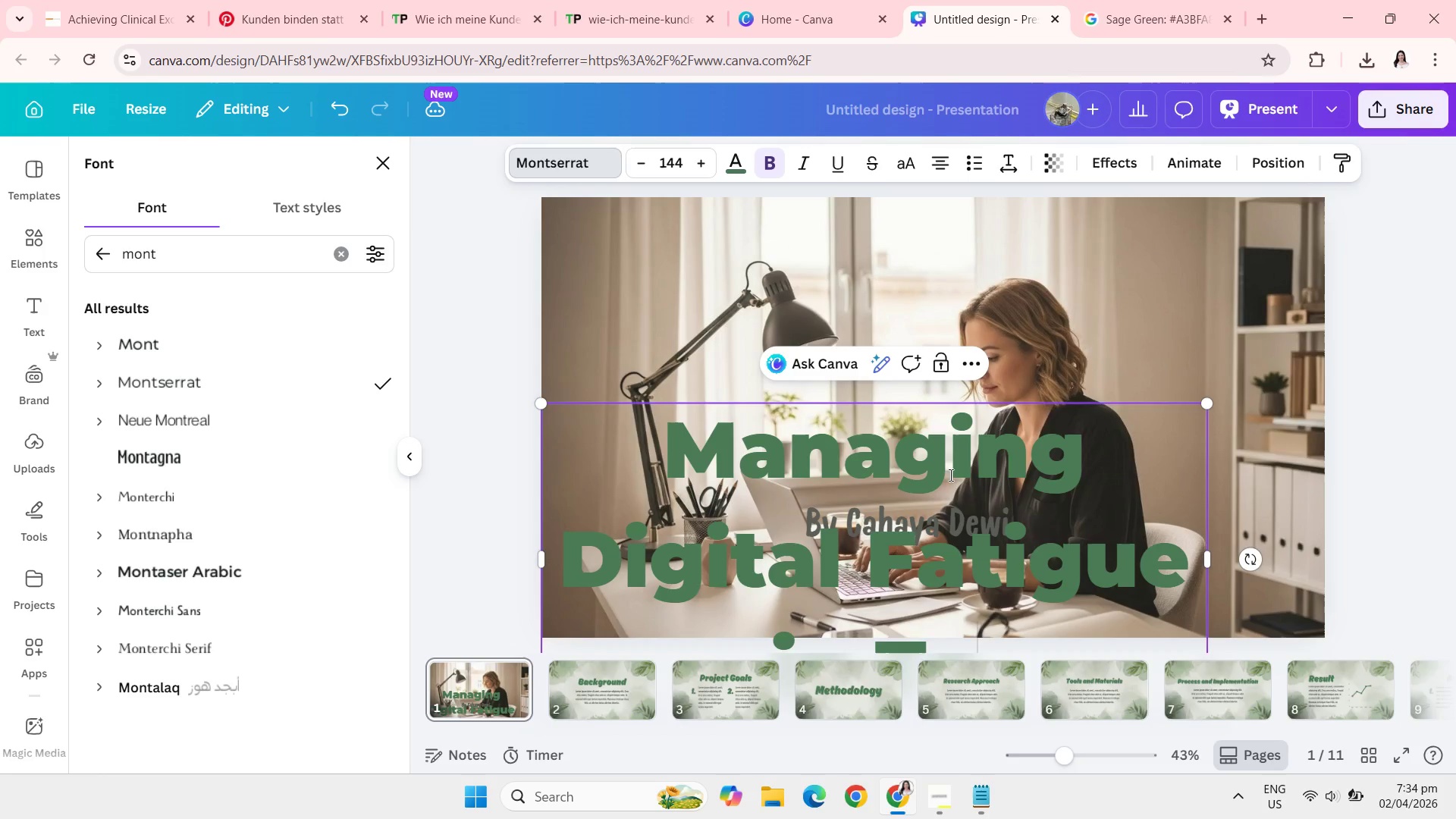 
type(elehealrh)
 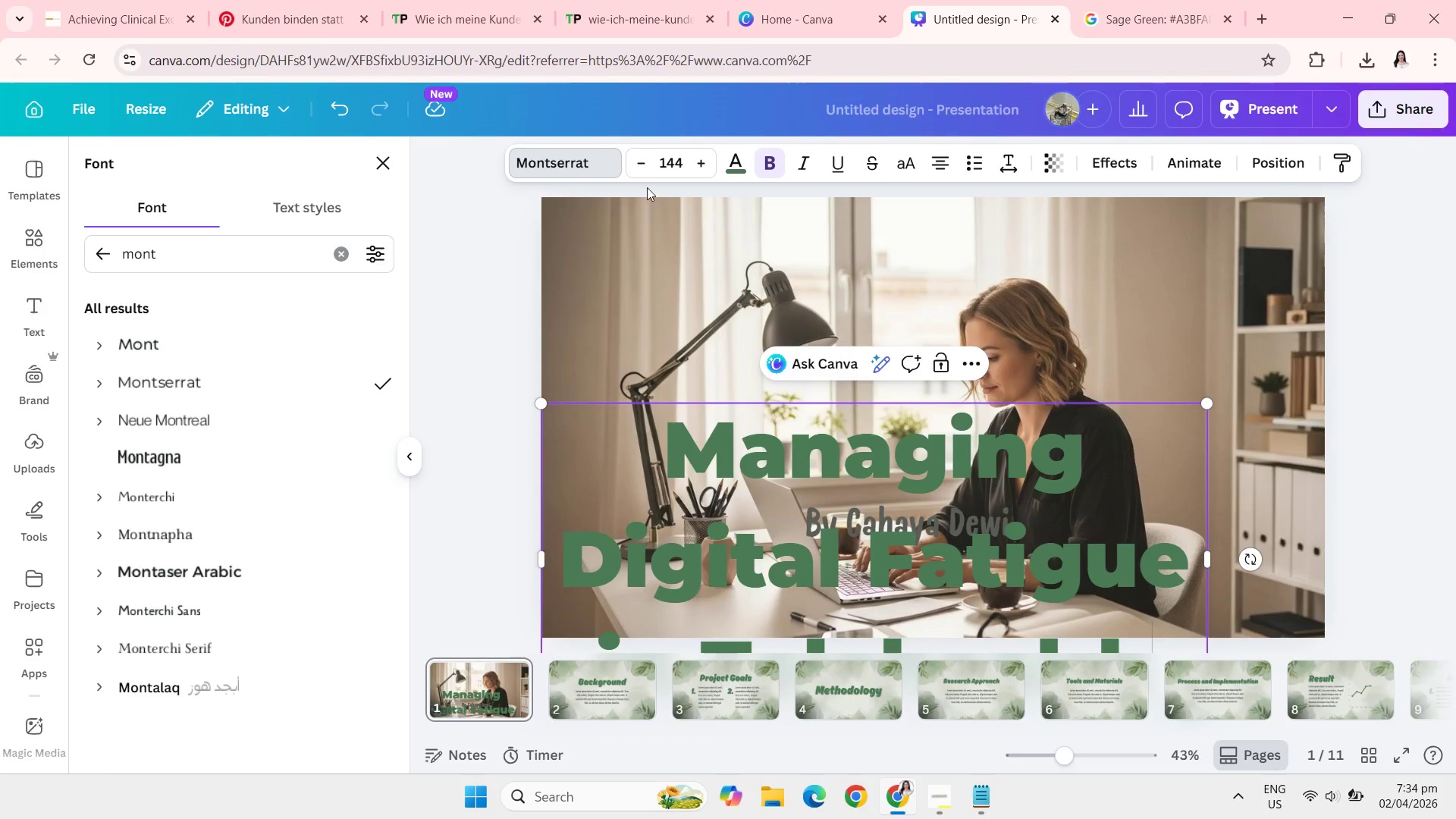 
double_click([645, 162])
 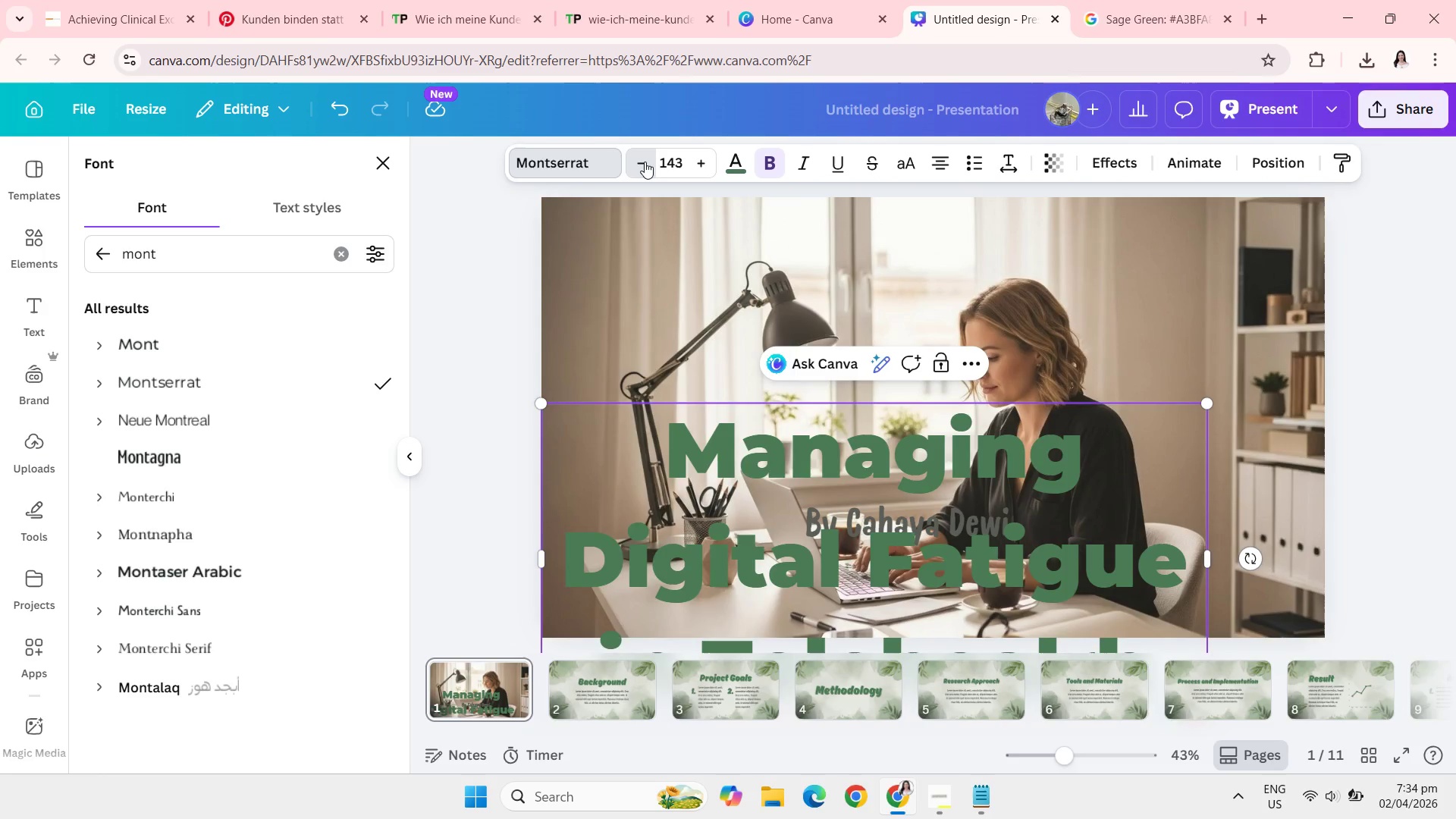 
triple_click([645, 162])
 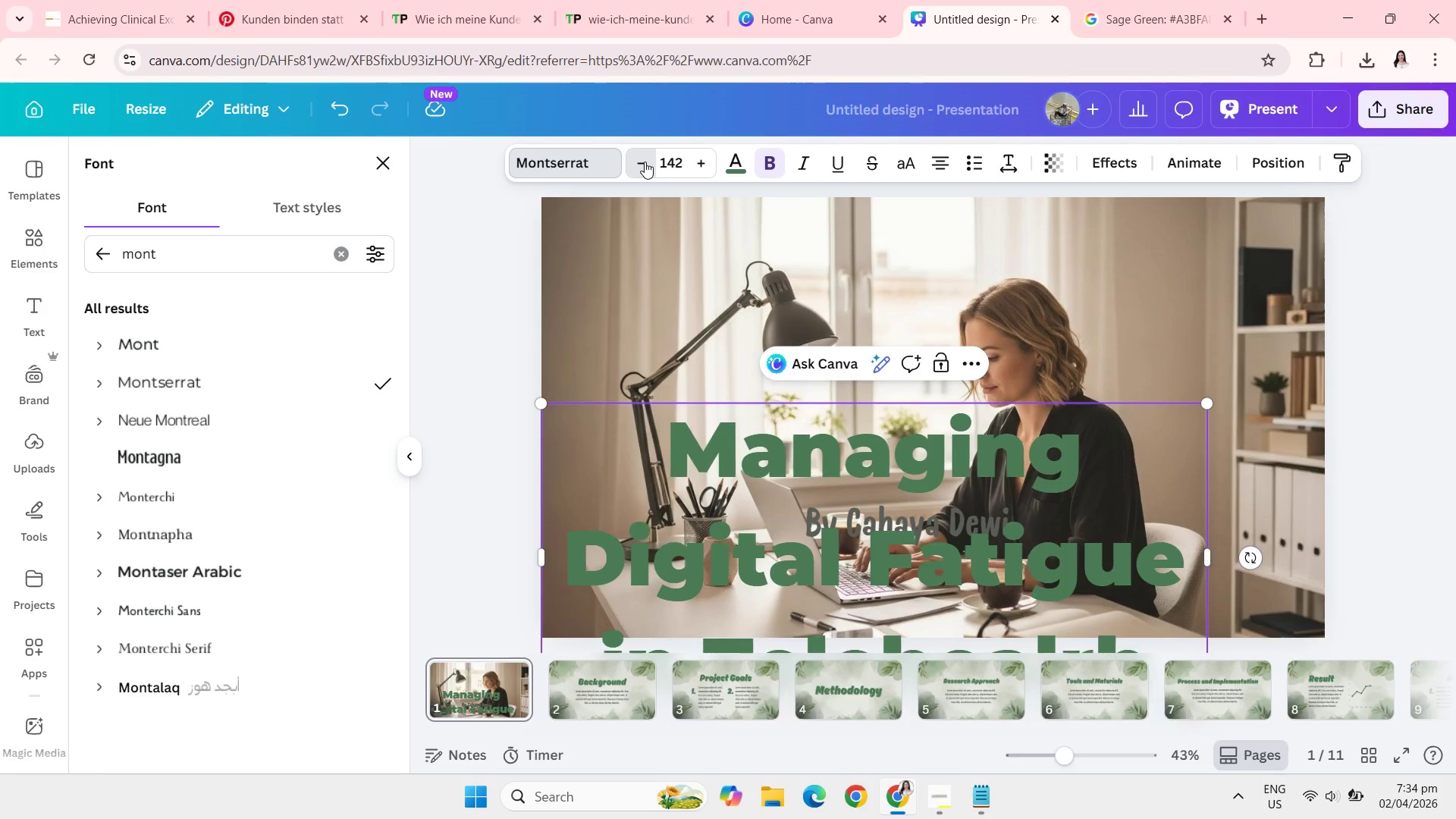 
triple_click([645, 162])
 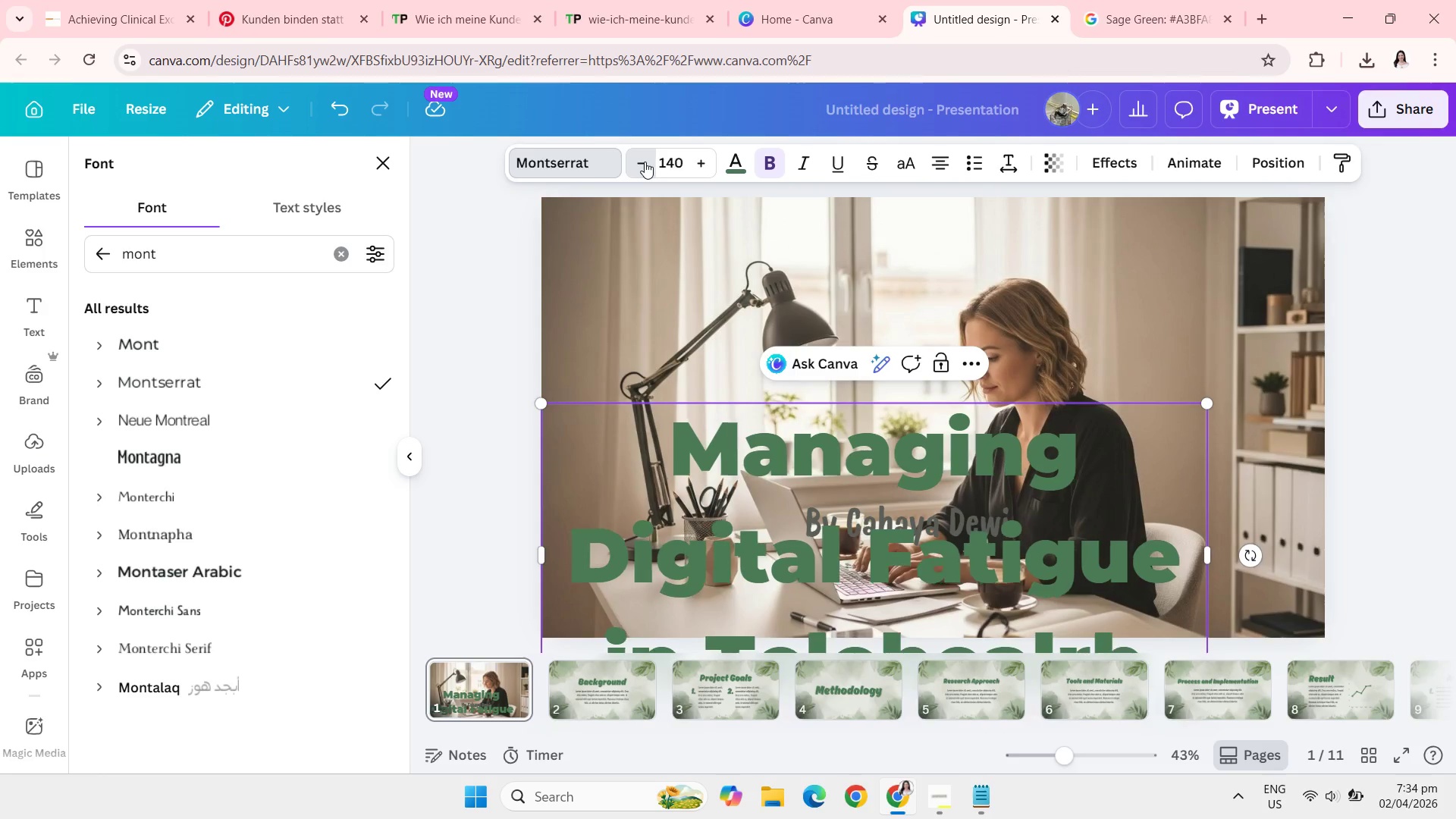 
triple_click([645, 162])
 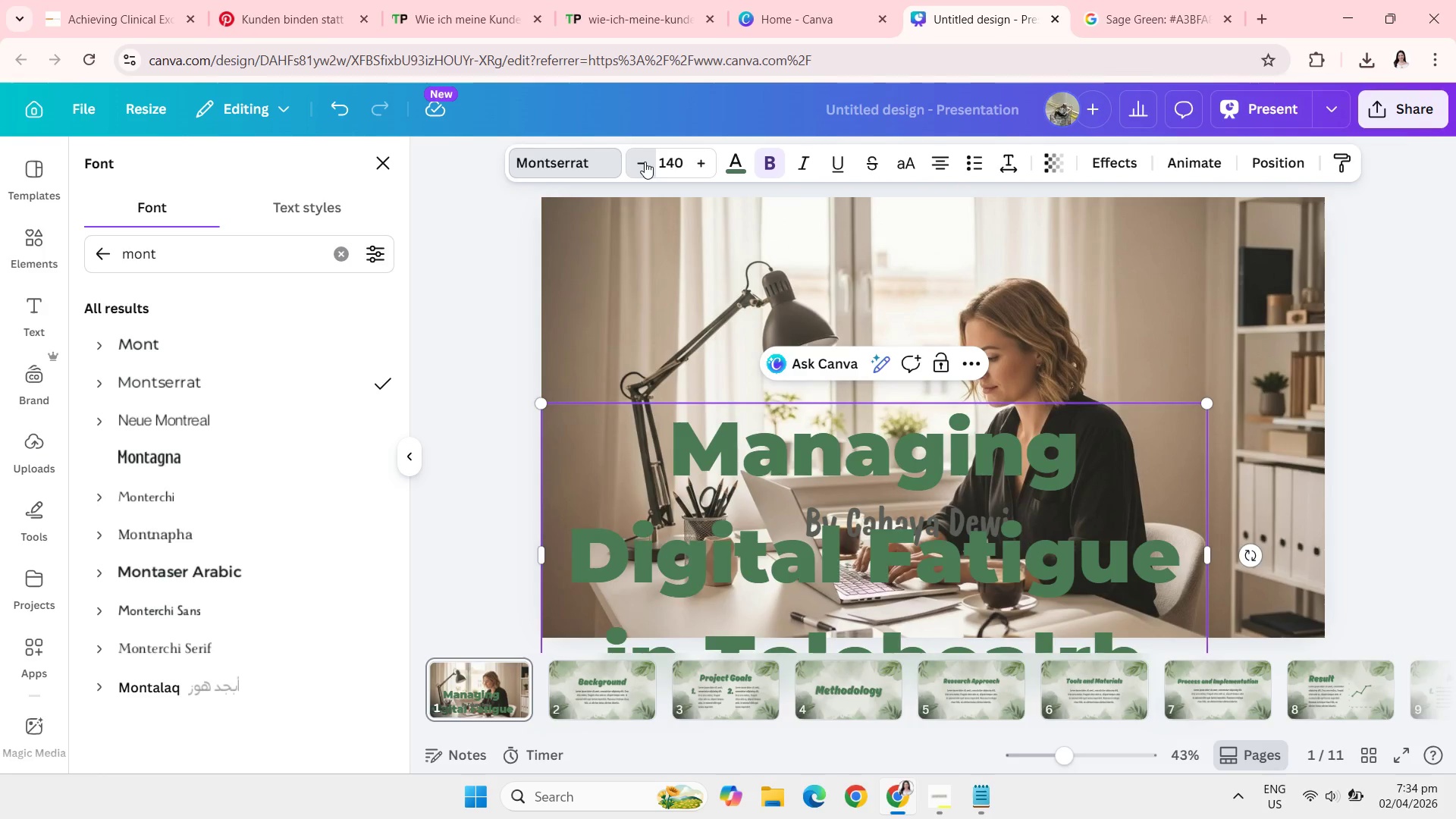 
triple_click([645, 162])
 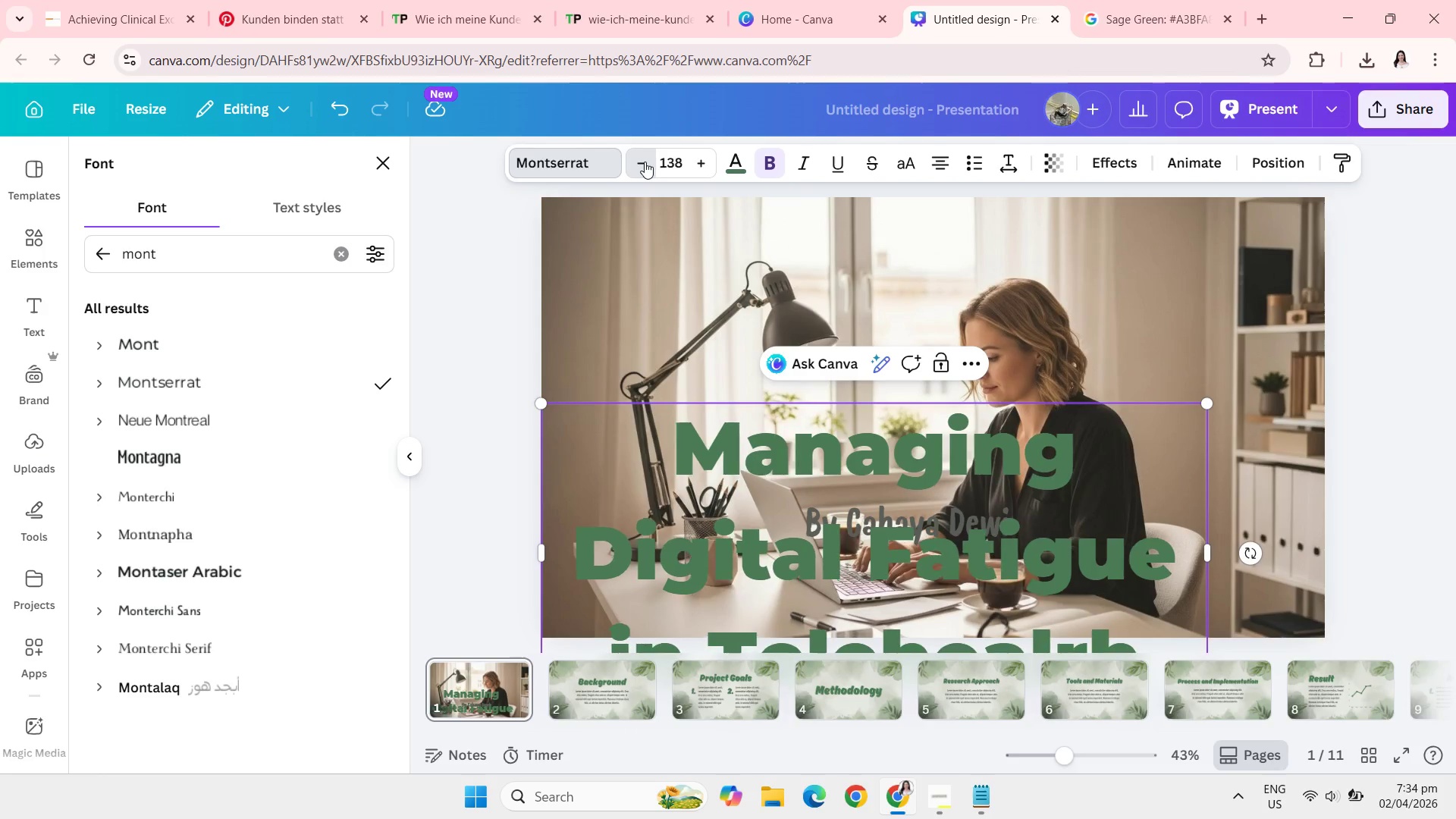 
triple_click([645, 162])
 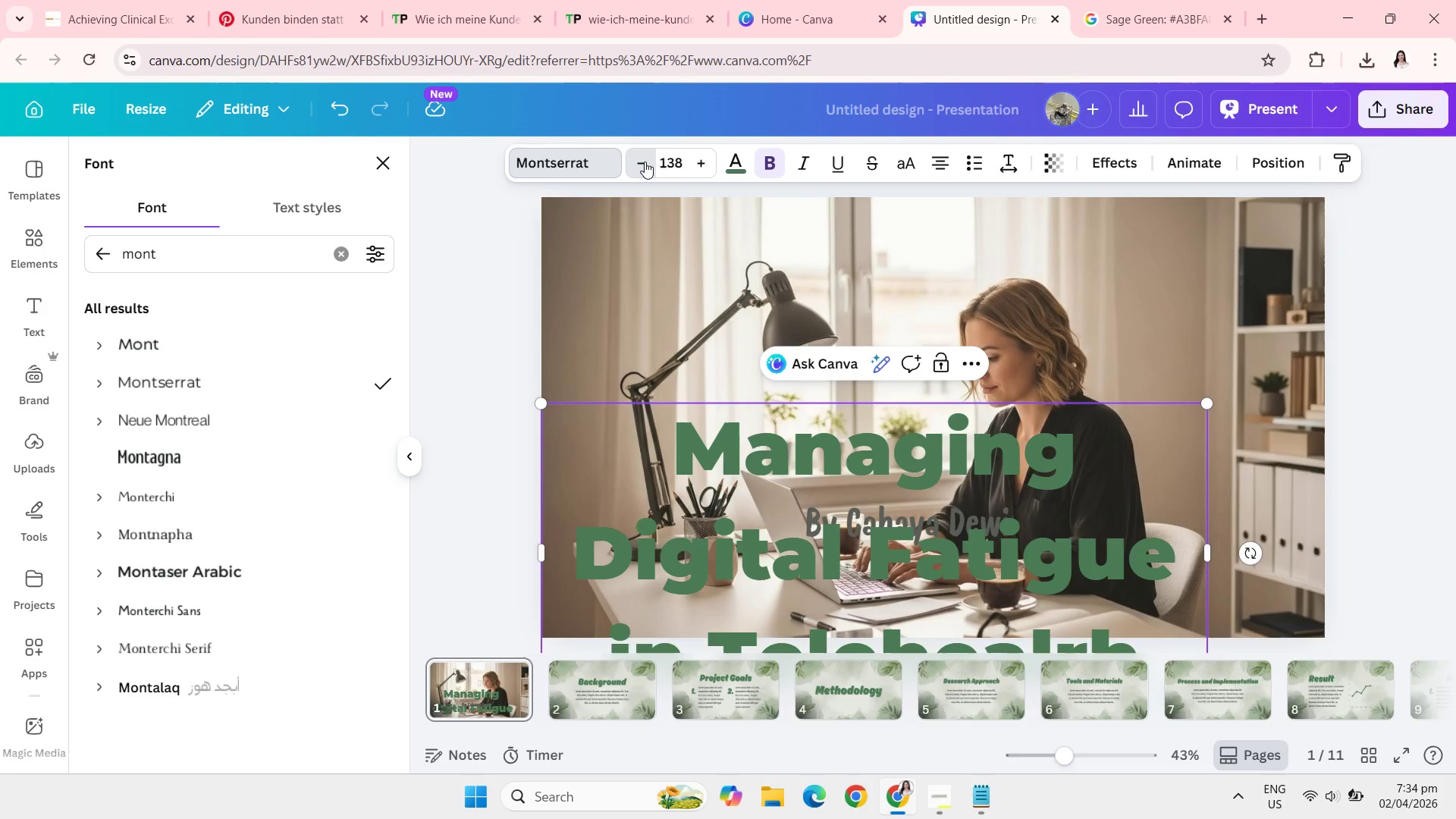 
triple_click([645, 162])
 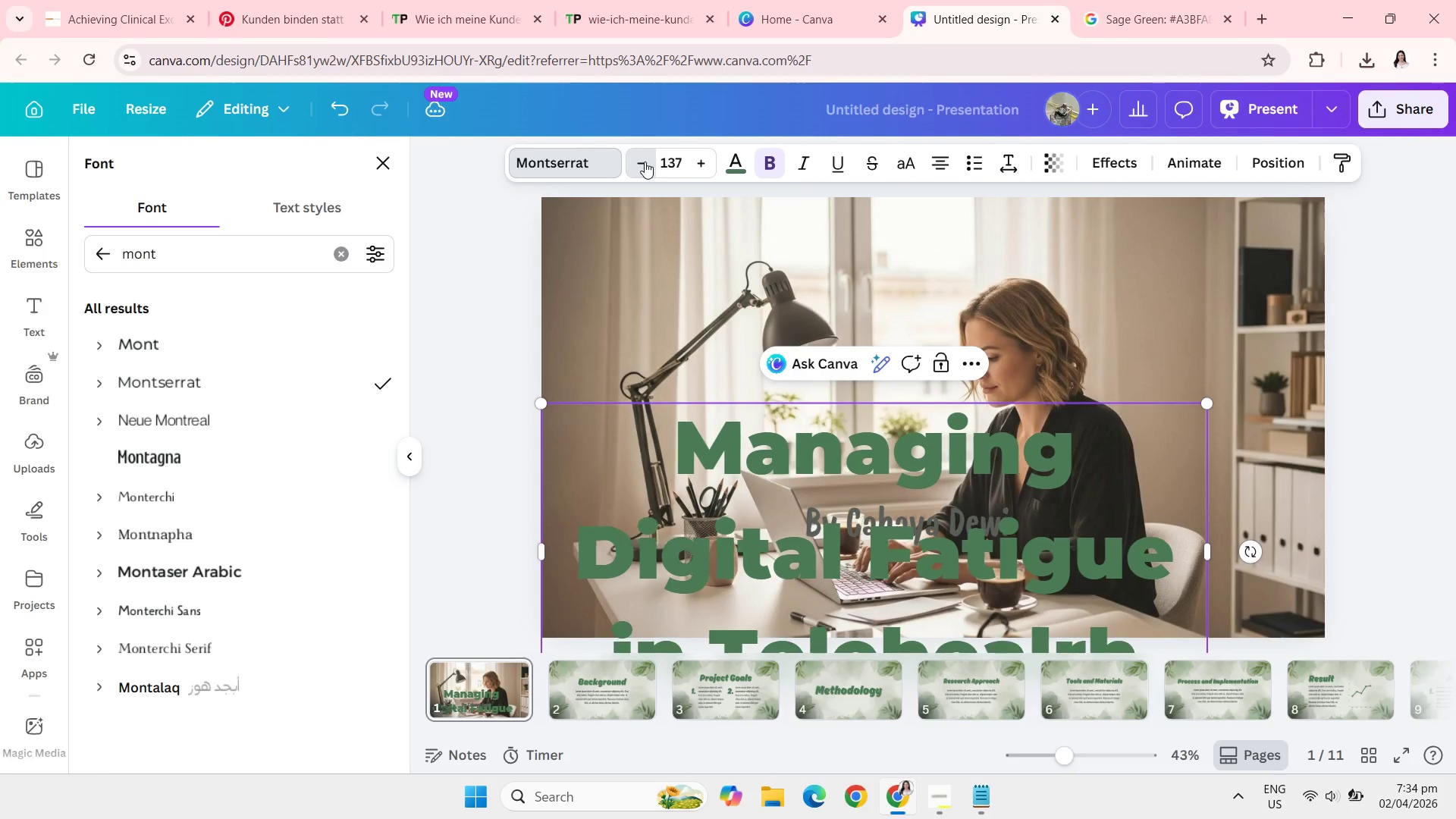 
triple_click([645, 162])
 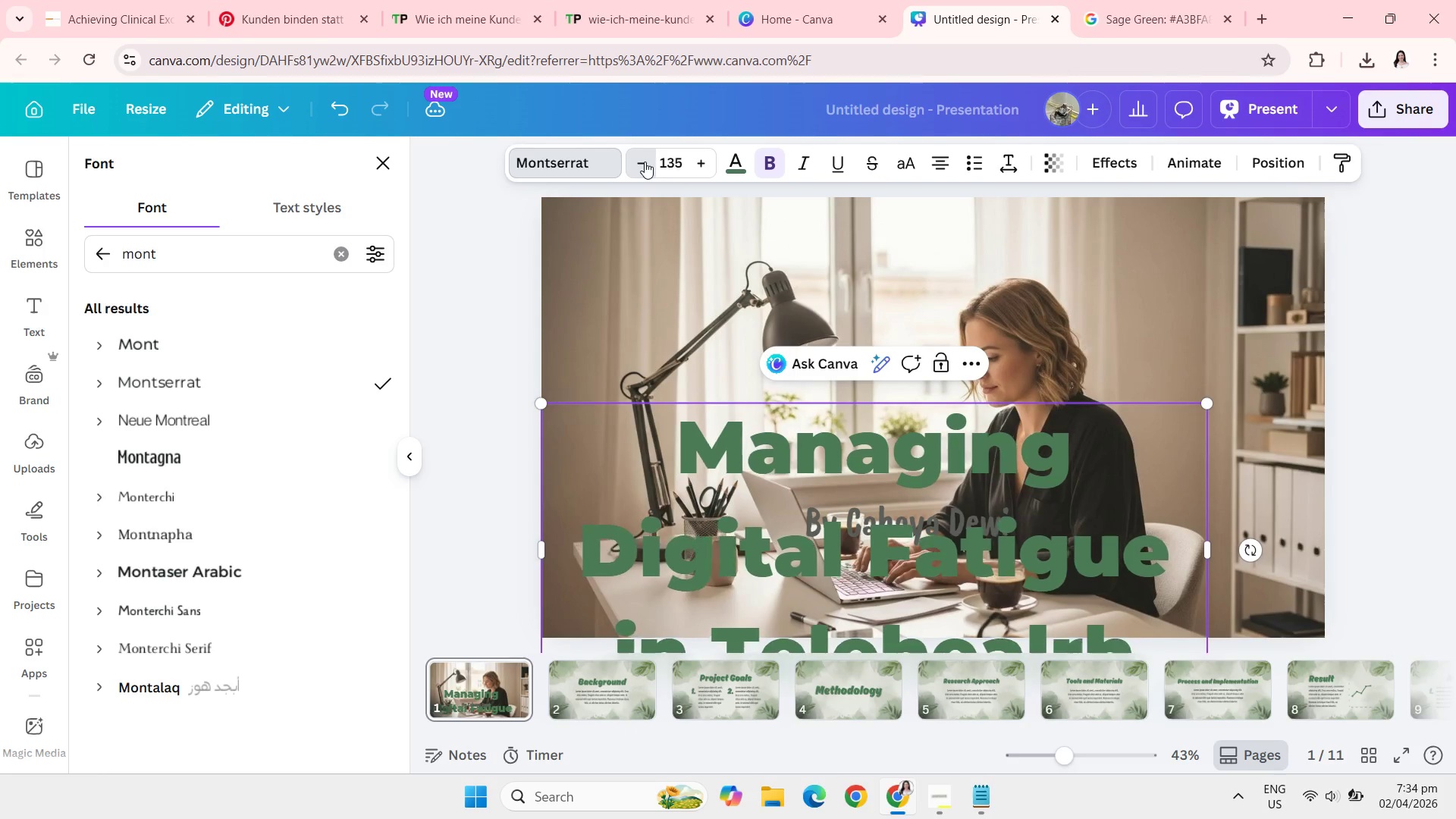 
triple_click([645, 162])
 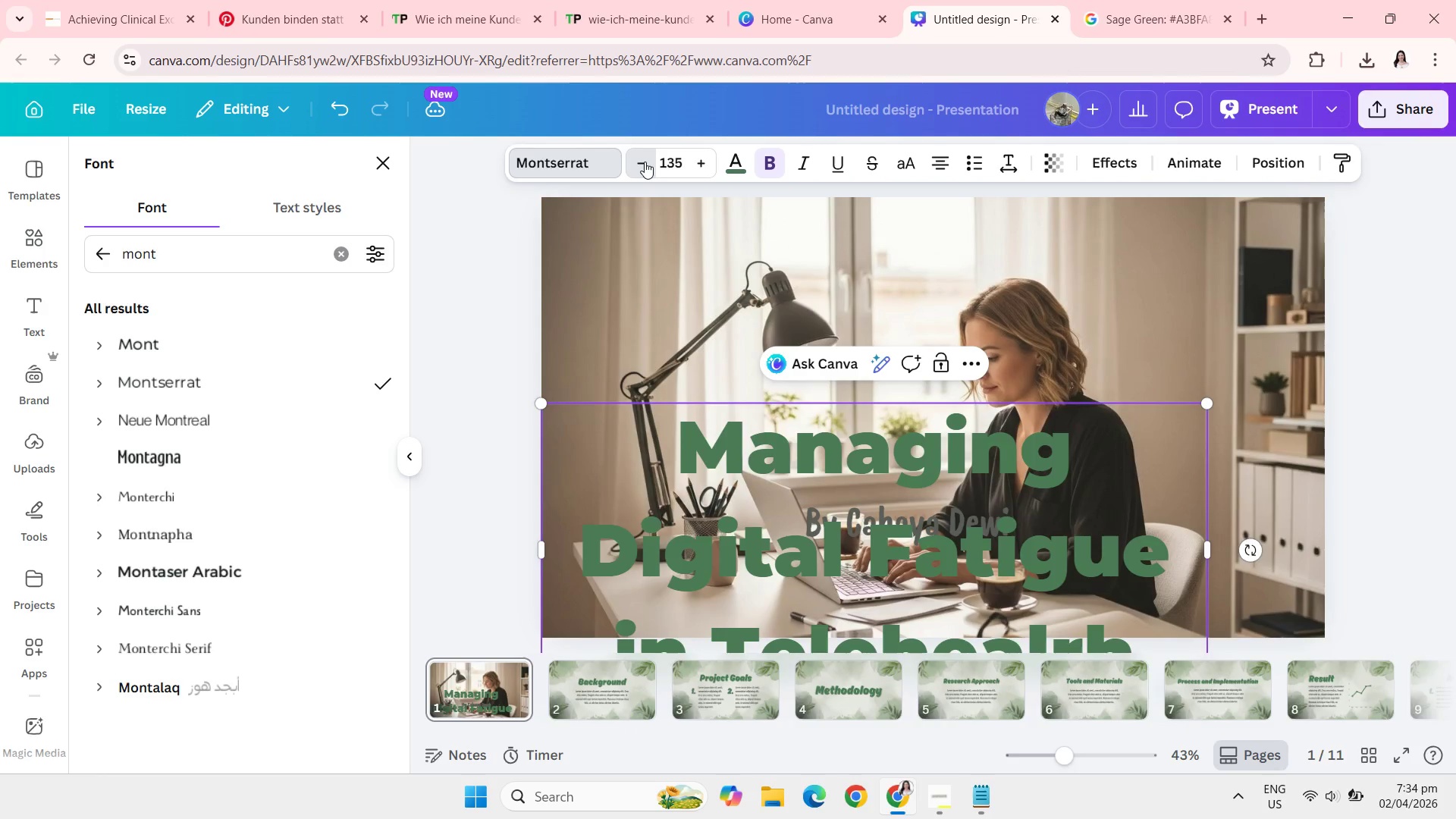 
triple_click([645, 162])
 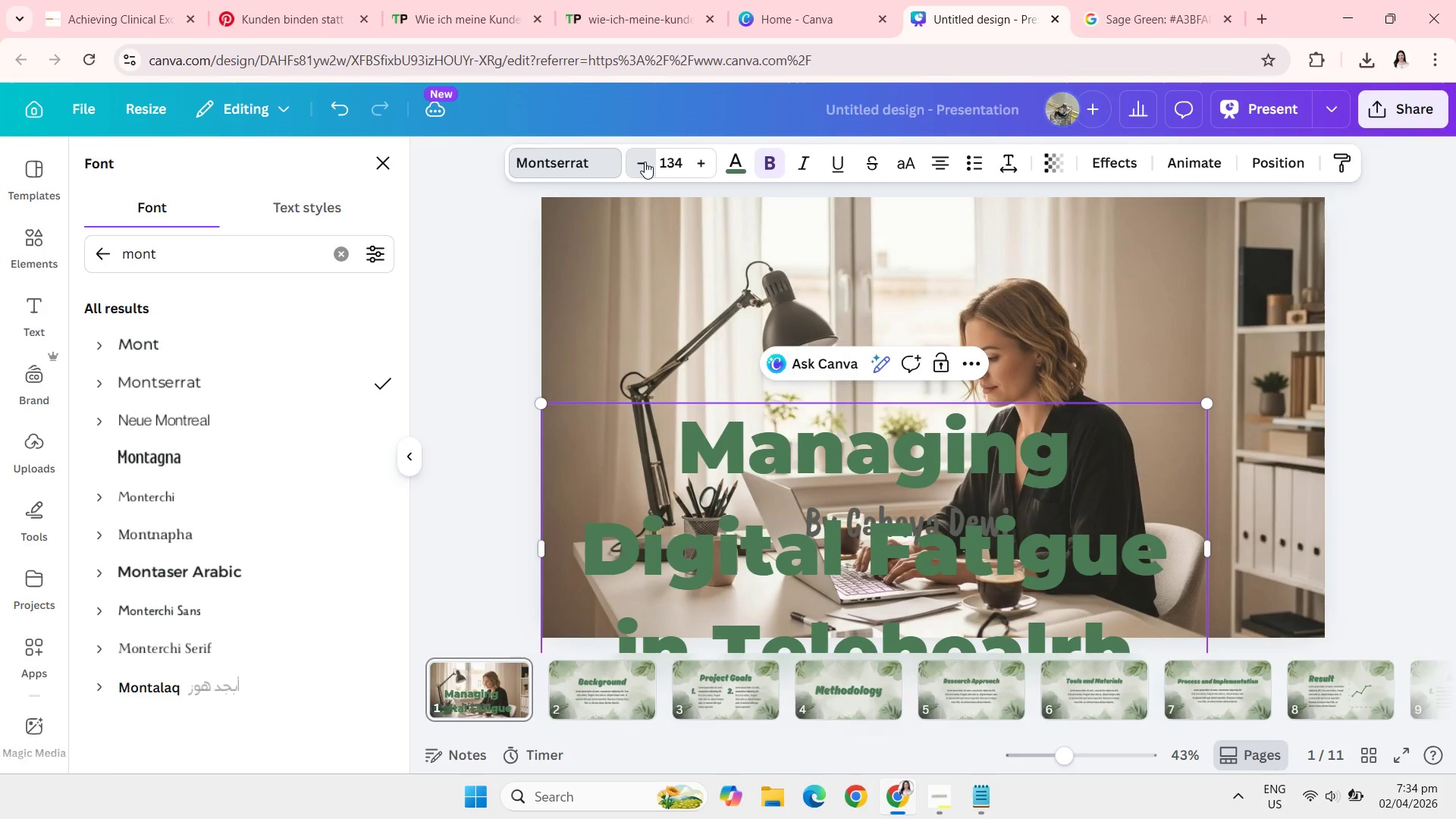 
triple_click([645, 162])
 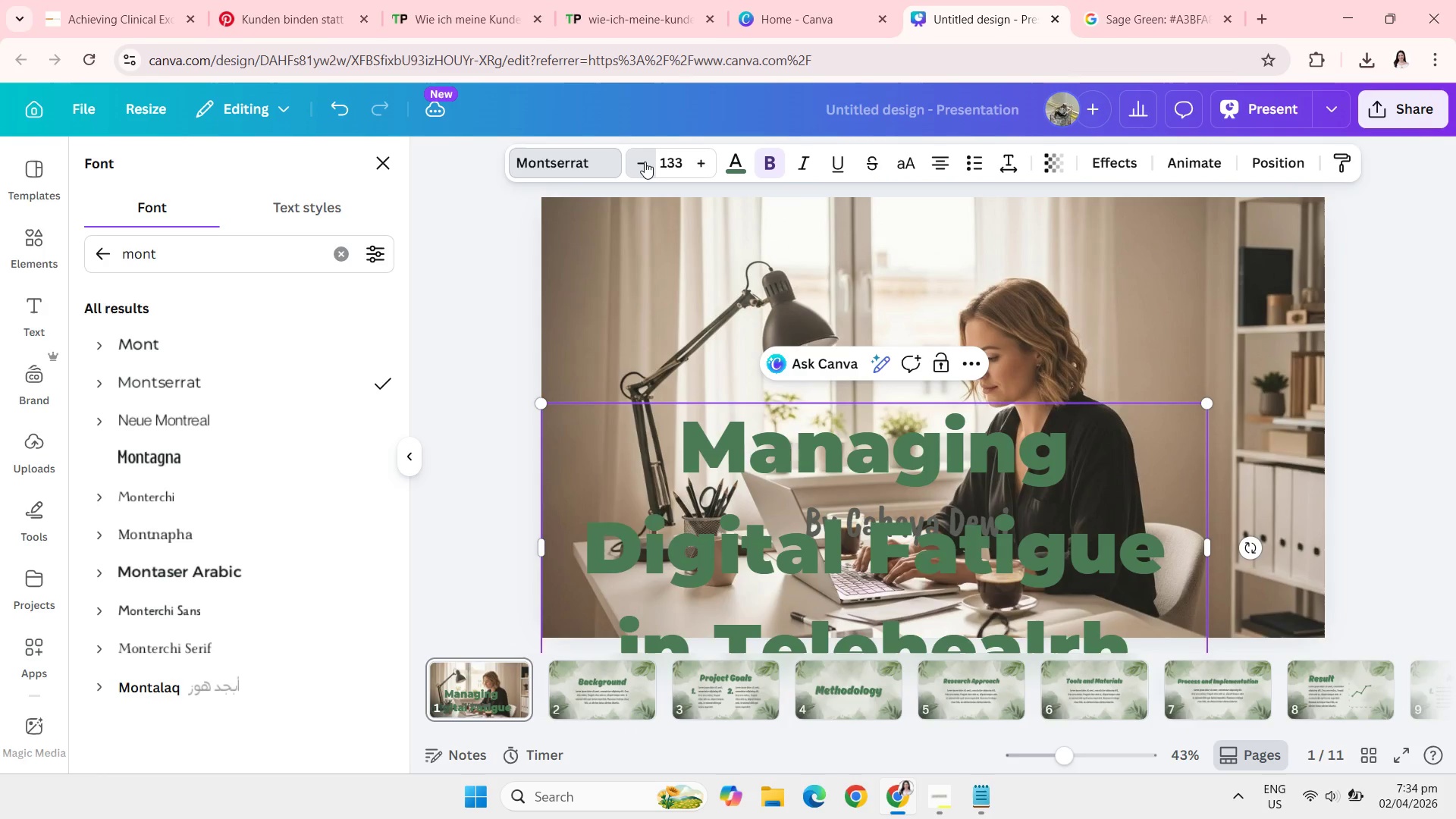 
triple_click([645, 162])
 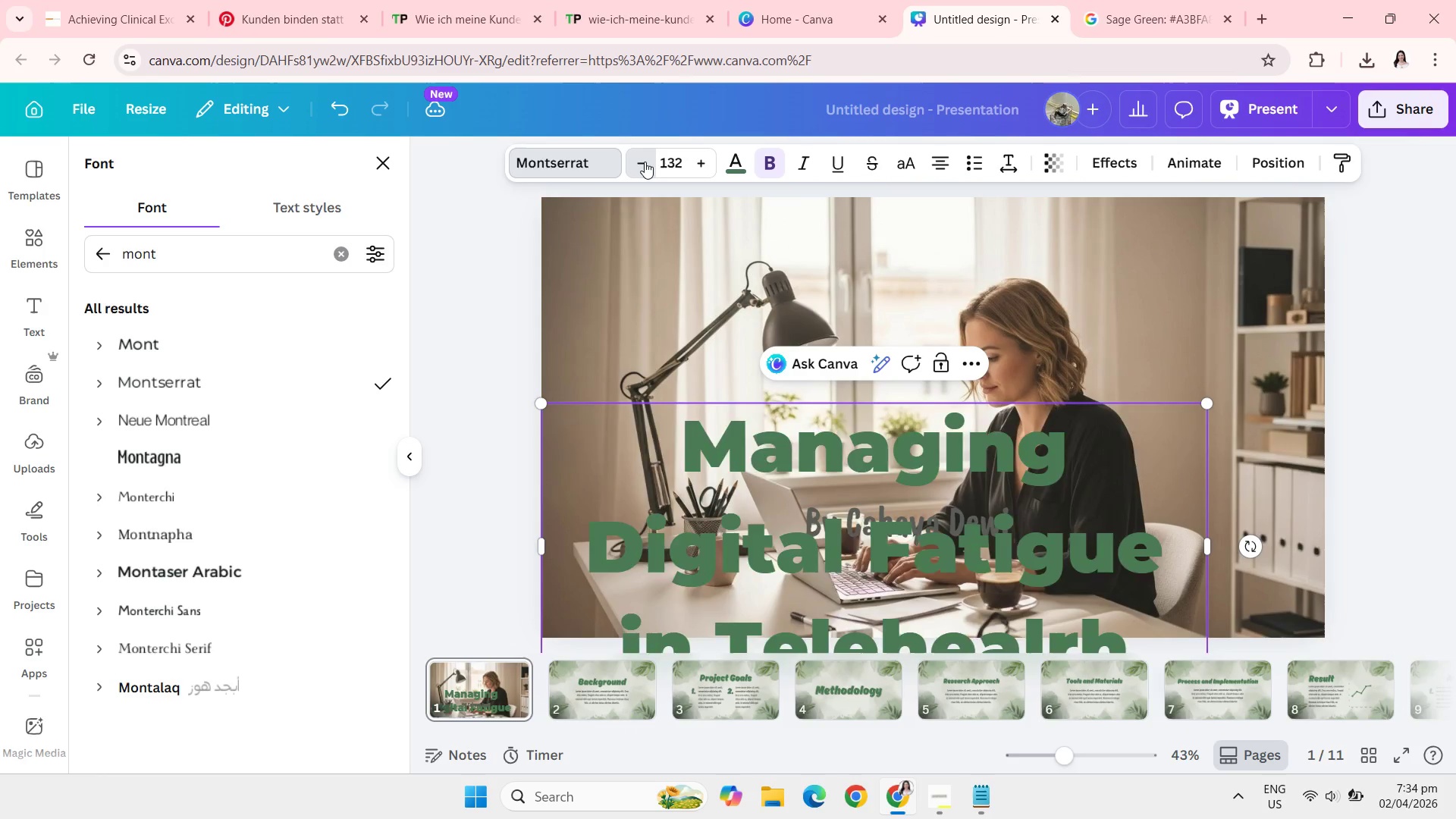 
triple_click([645, 162])
 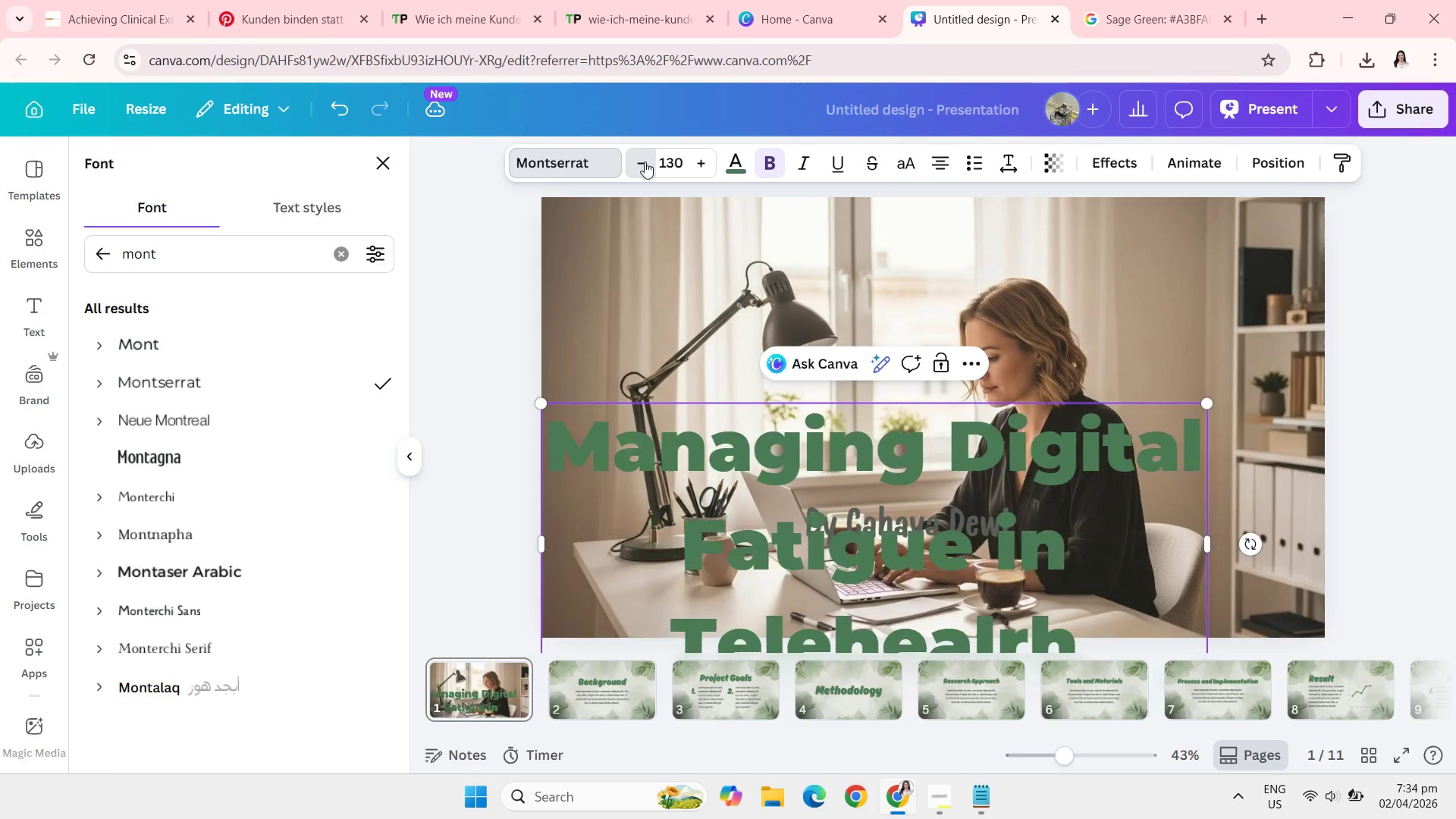 
triple_click([645, 162])
 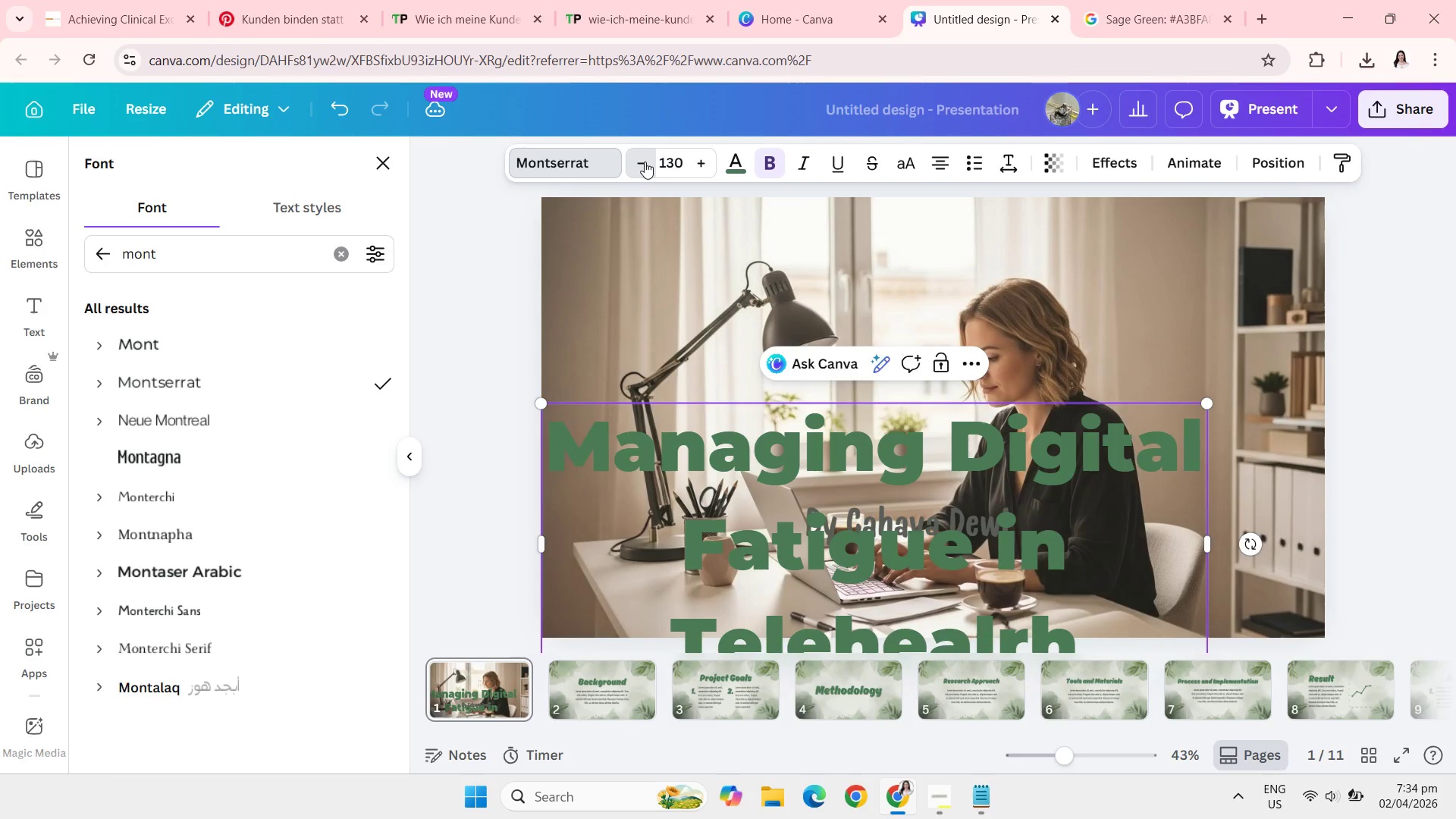 
triple_click([645, 162])
 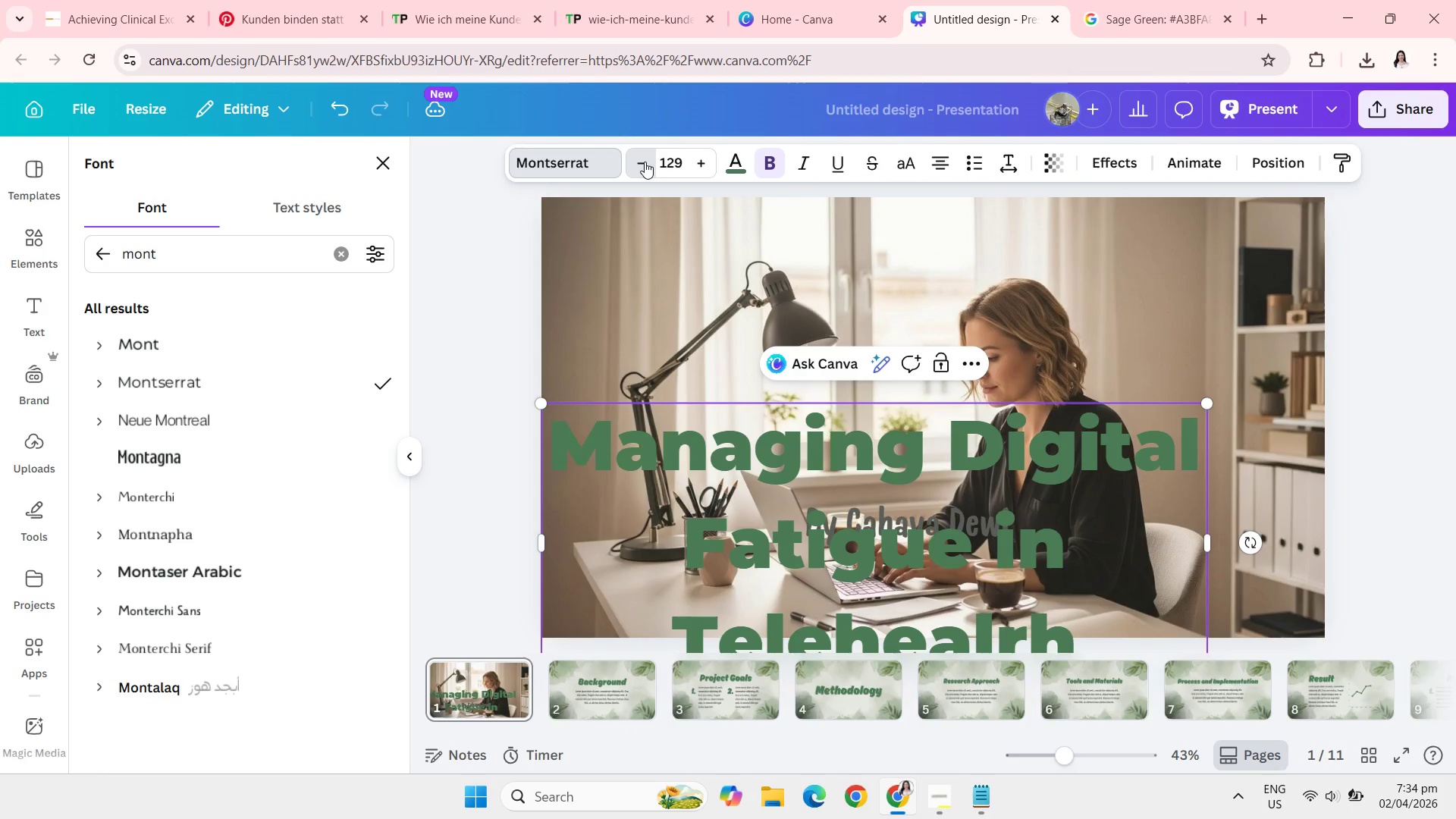 
triple_click([645, 162])
 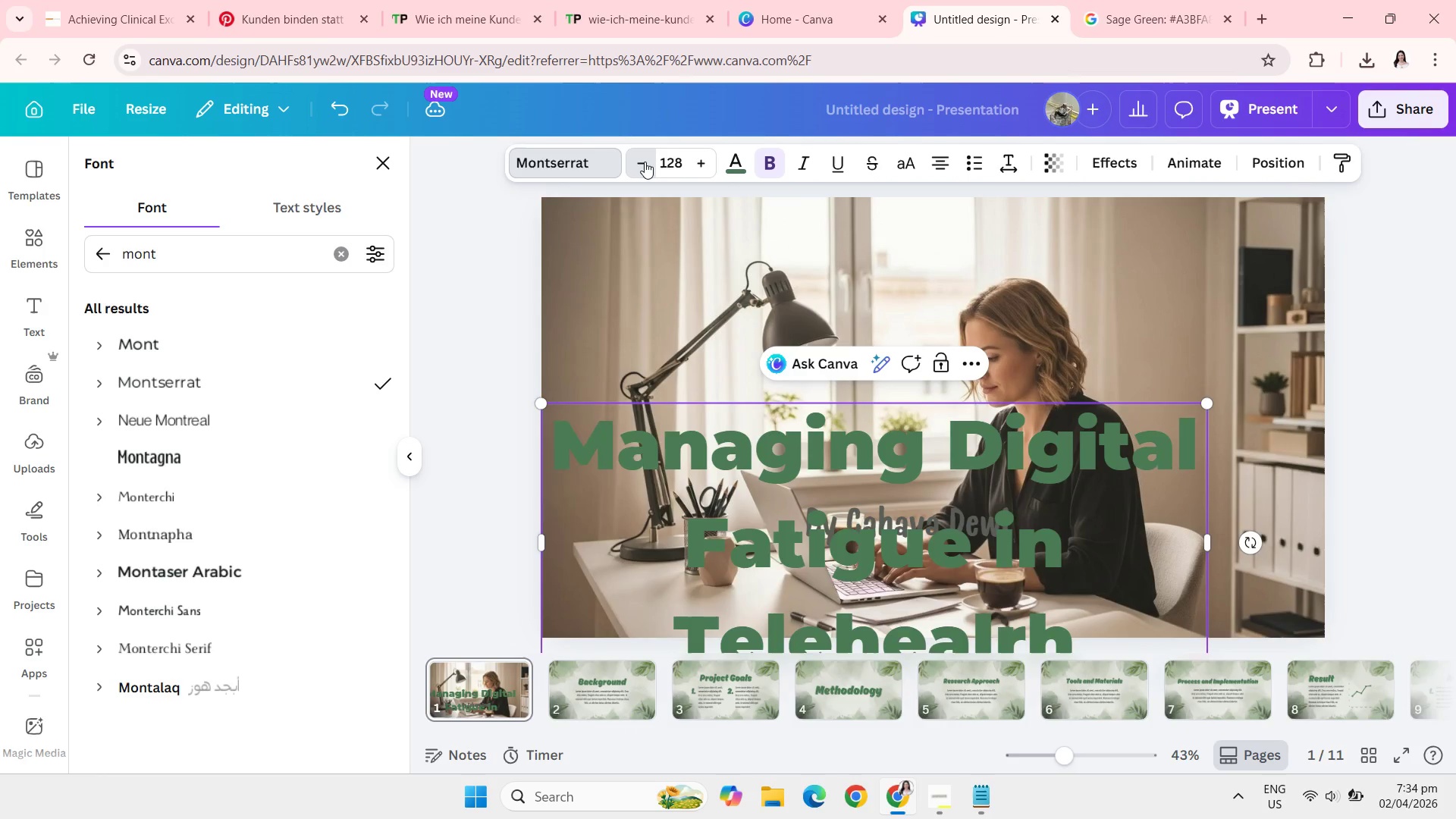 
triple_click([645, 162])
 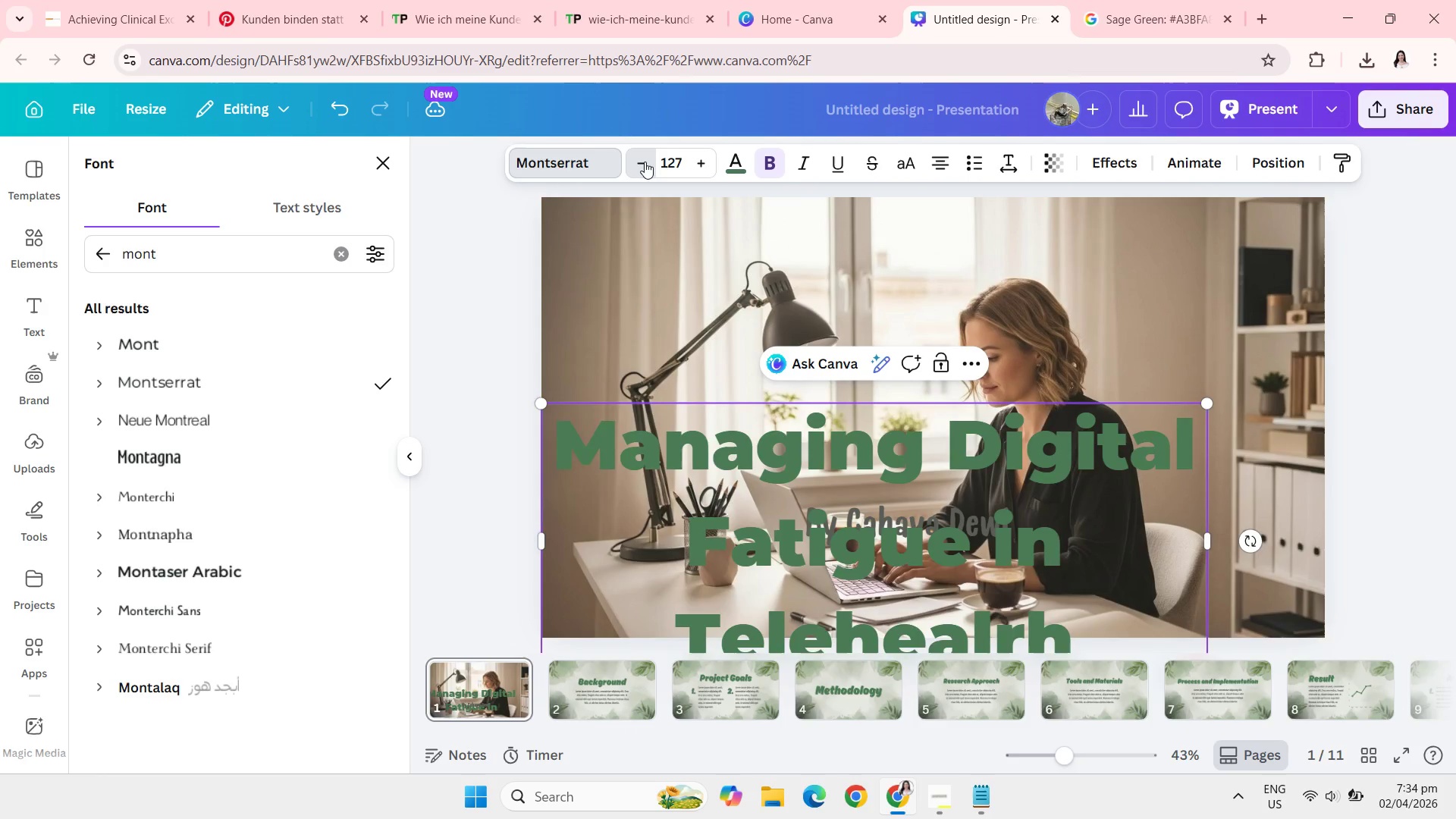 
triple_click([645, 162])
 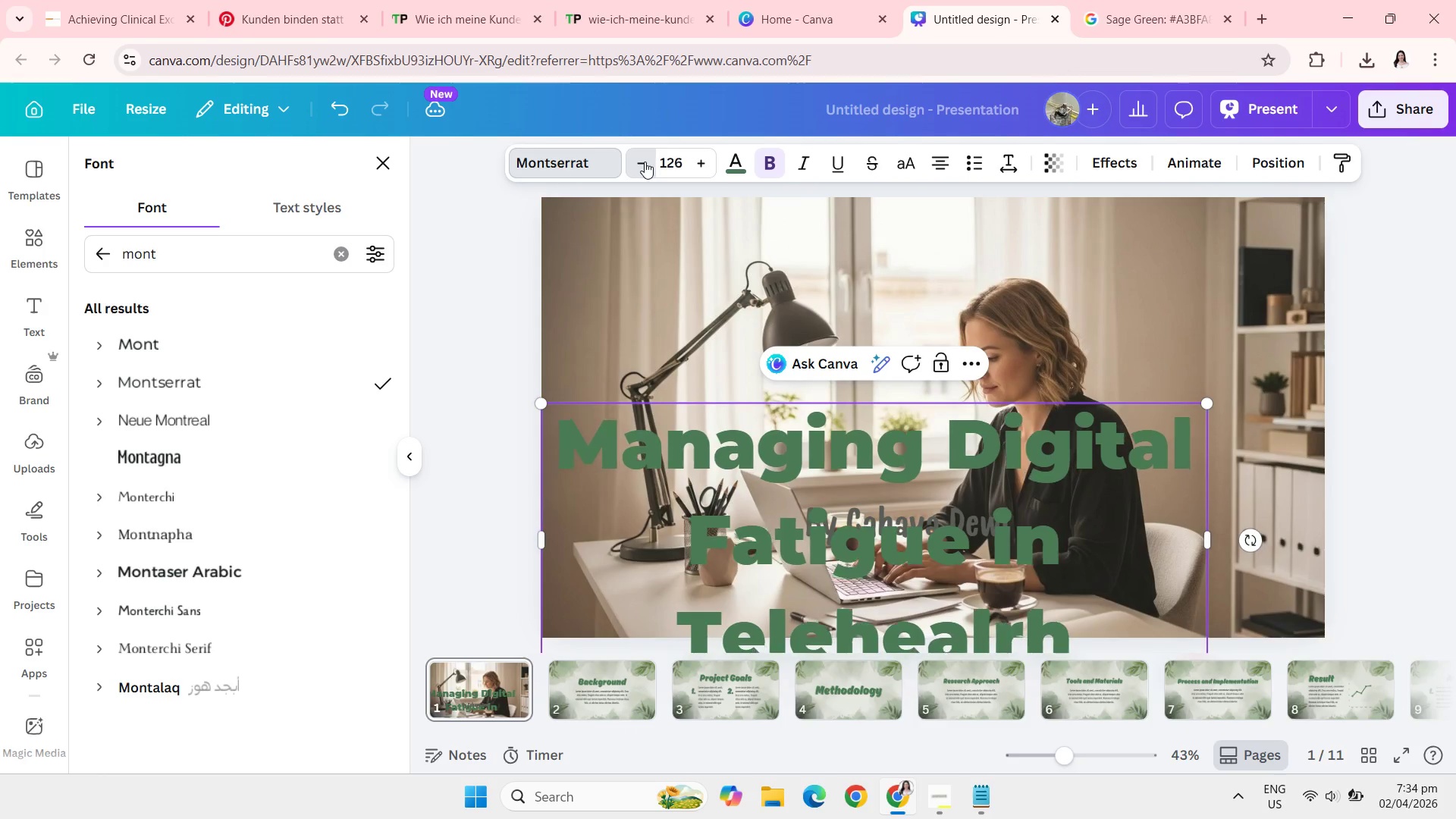 
triple_click([645, 162])
 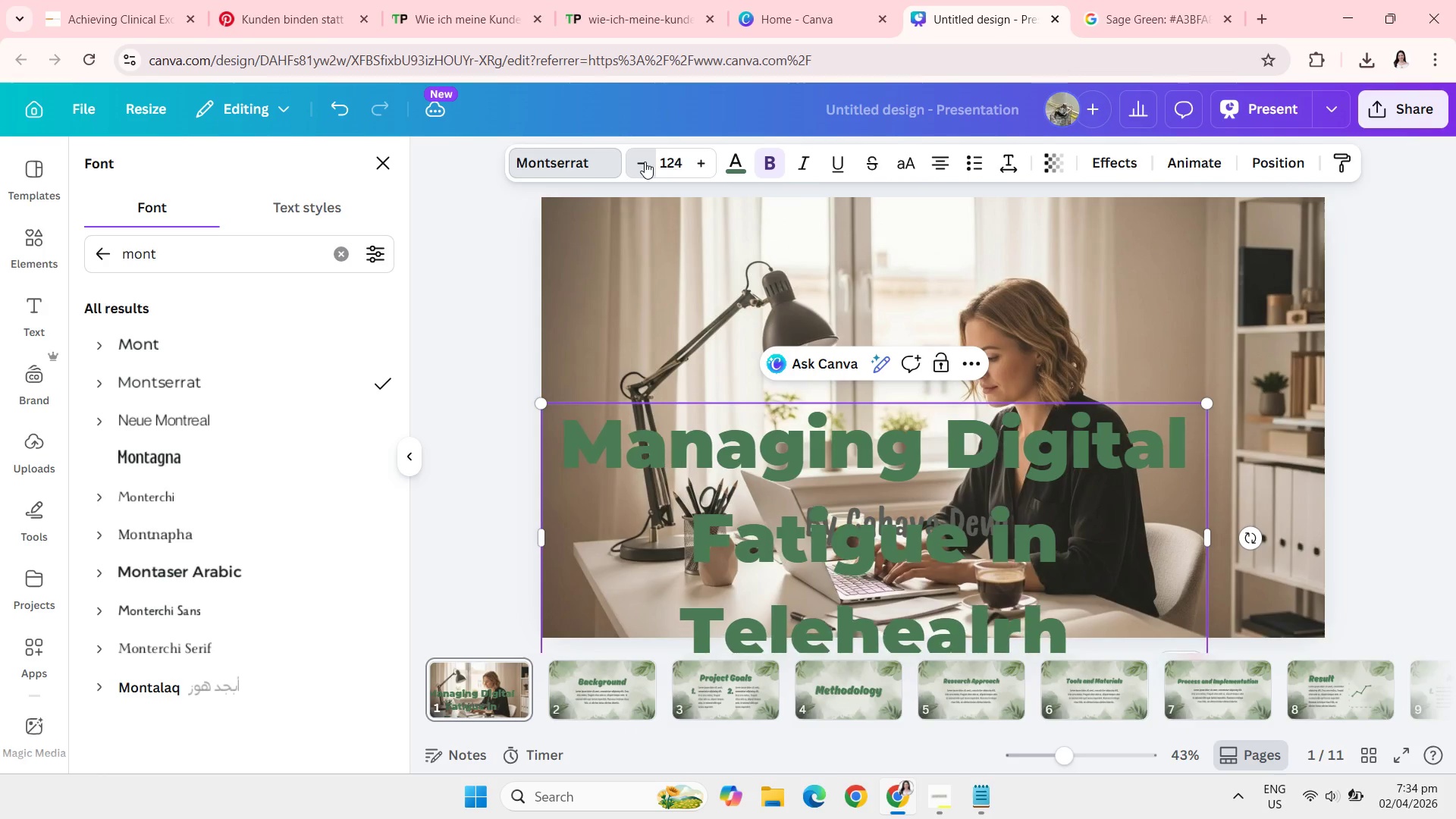 
triple_click([645, 162])
 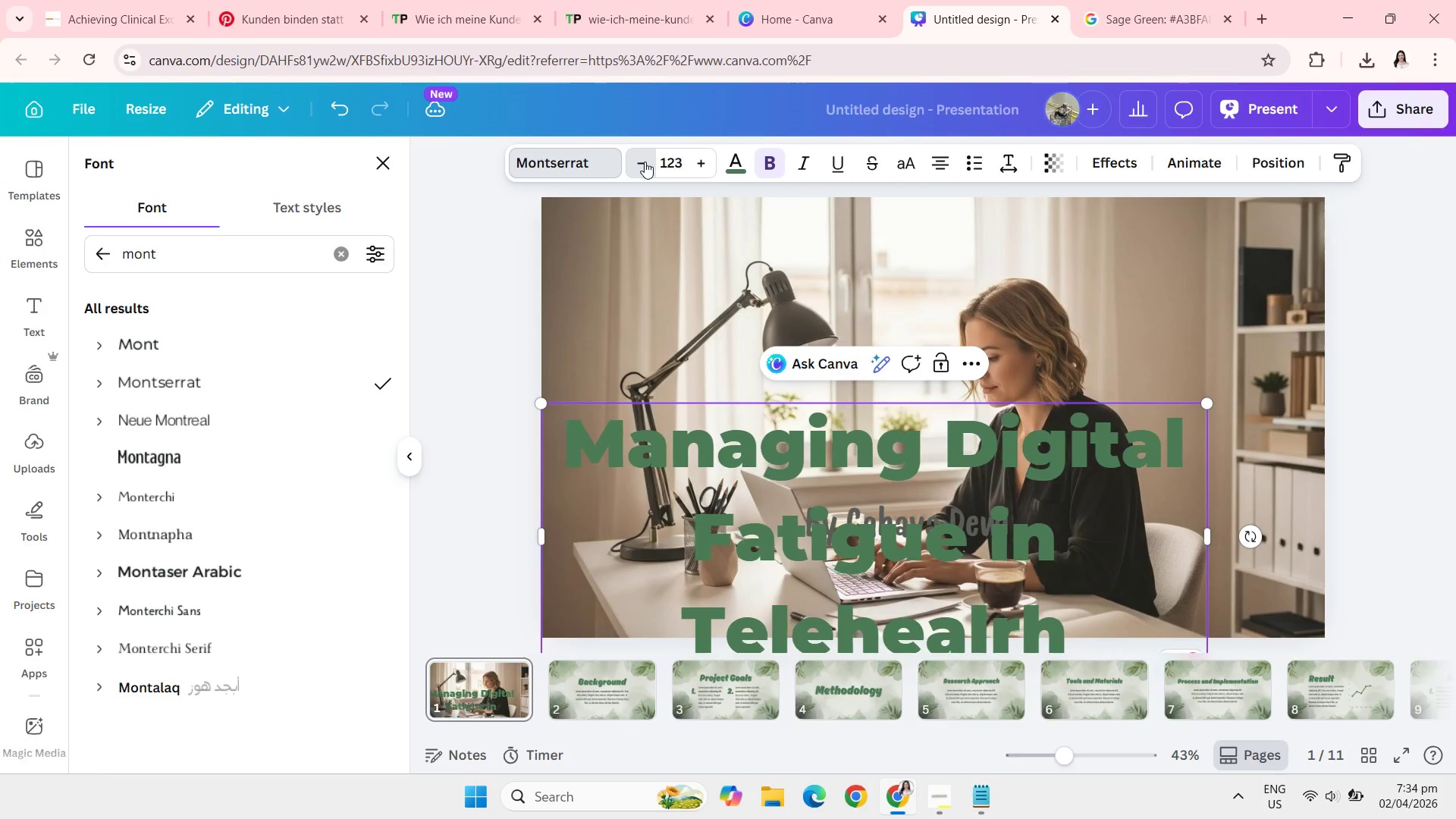 
triple_click([645, 162])
 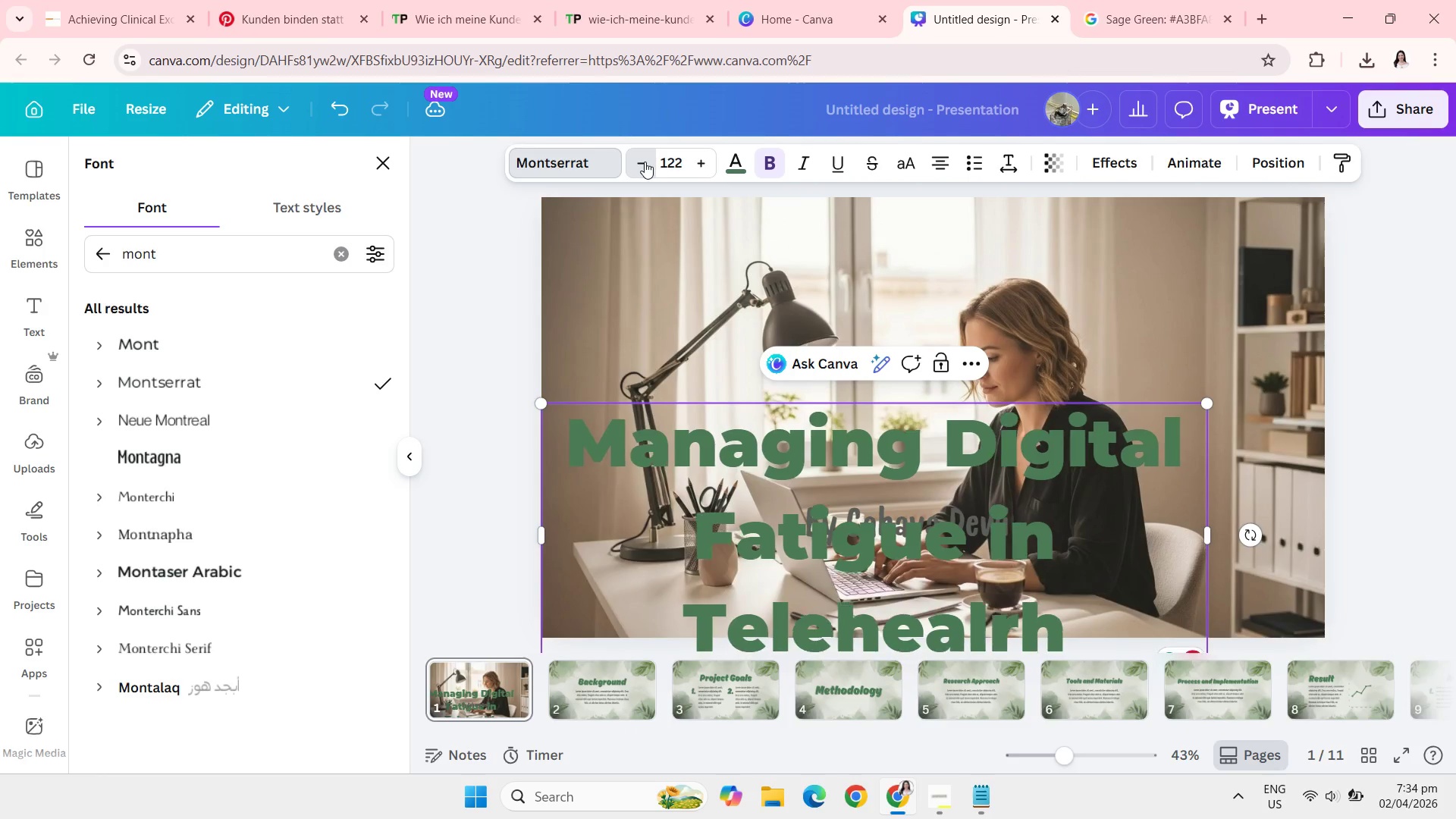 
triple_click([645, 162])
 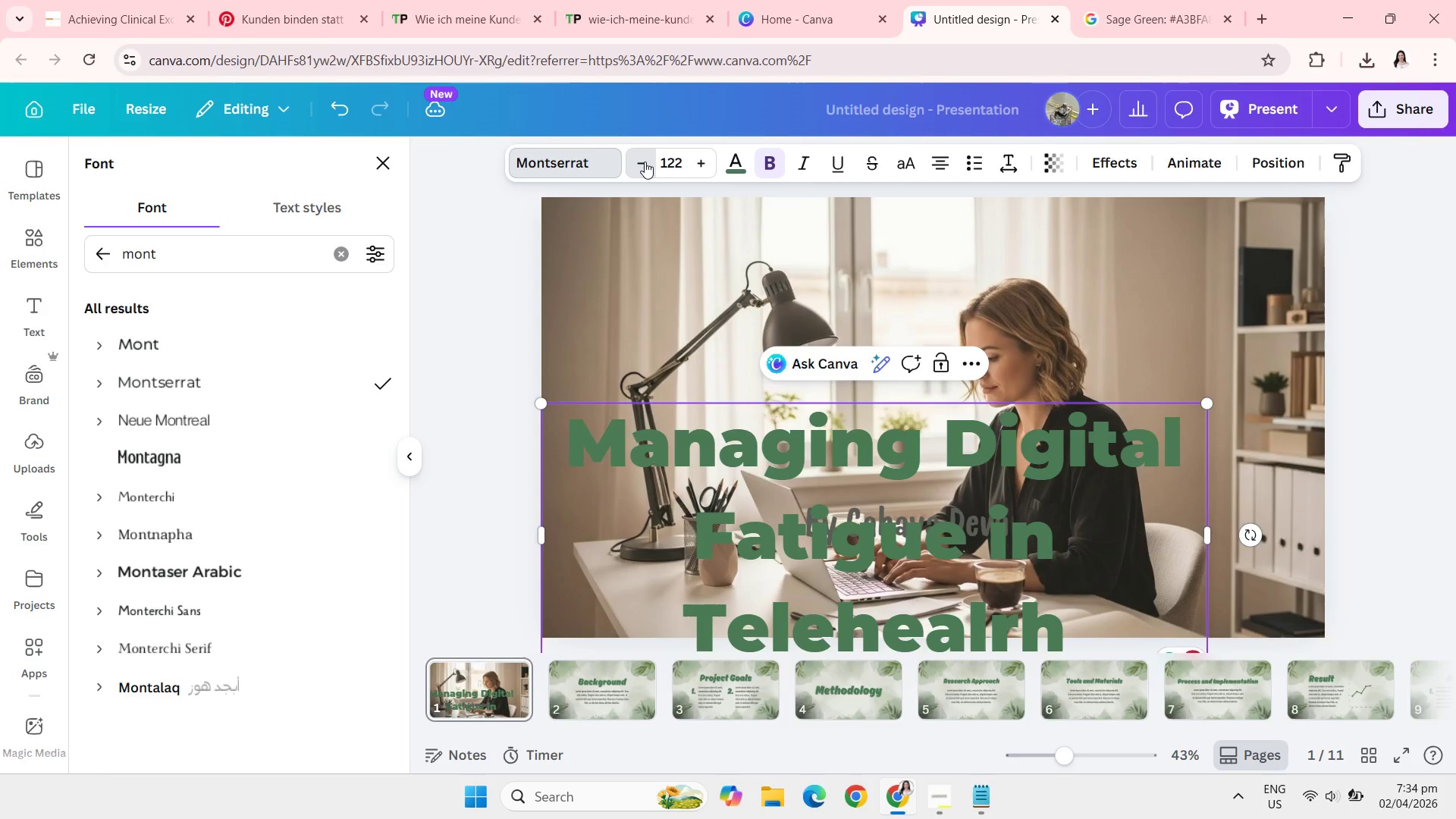 
triple_click([645, 162])
 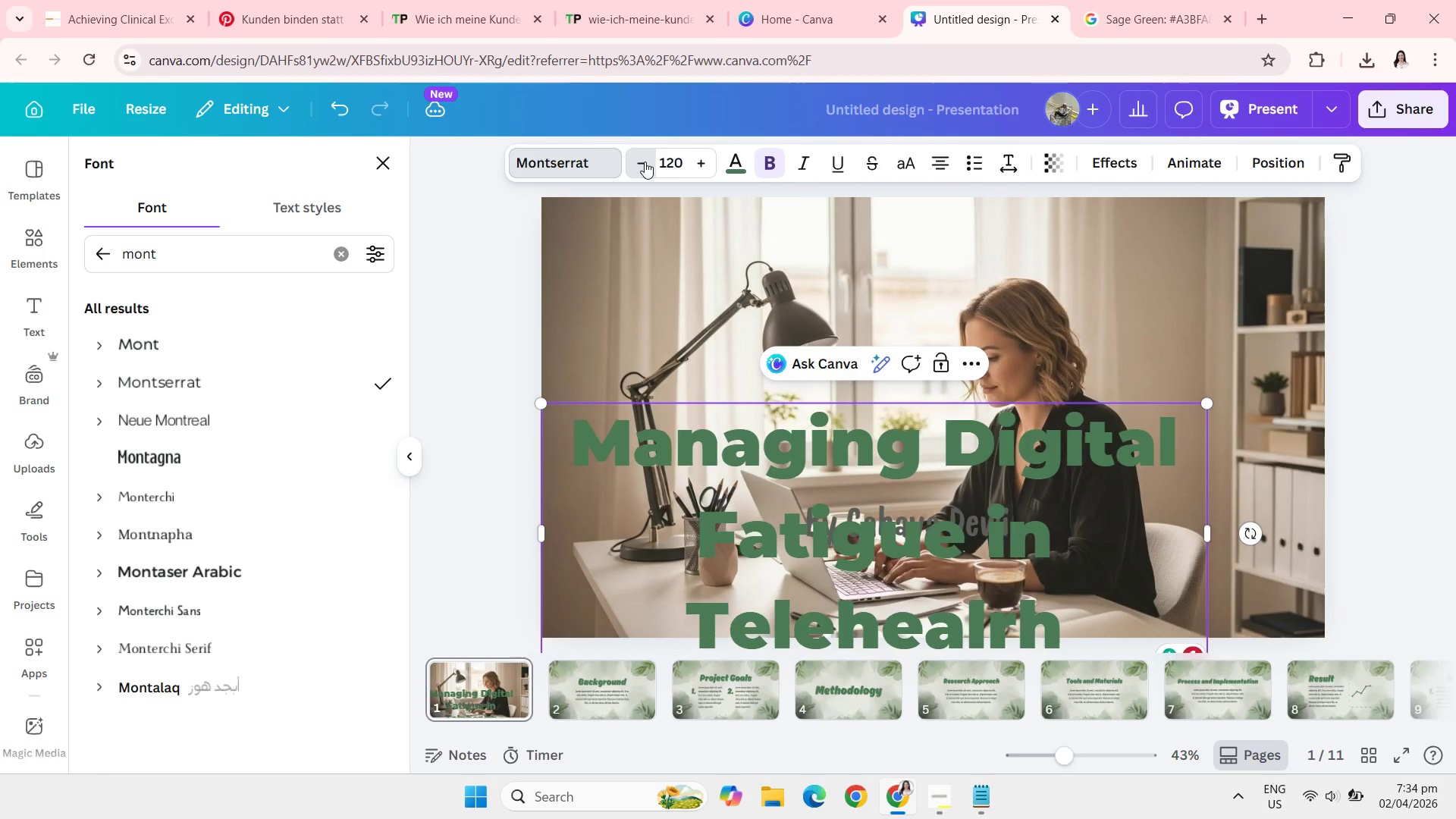 
triple_click([645, 162])
 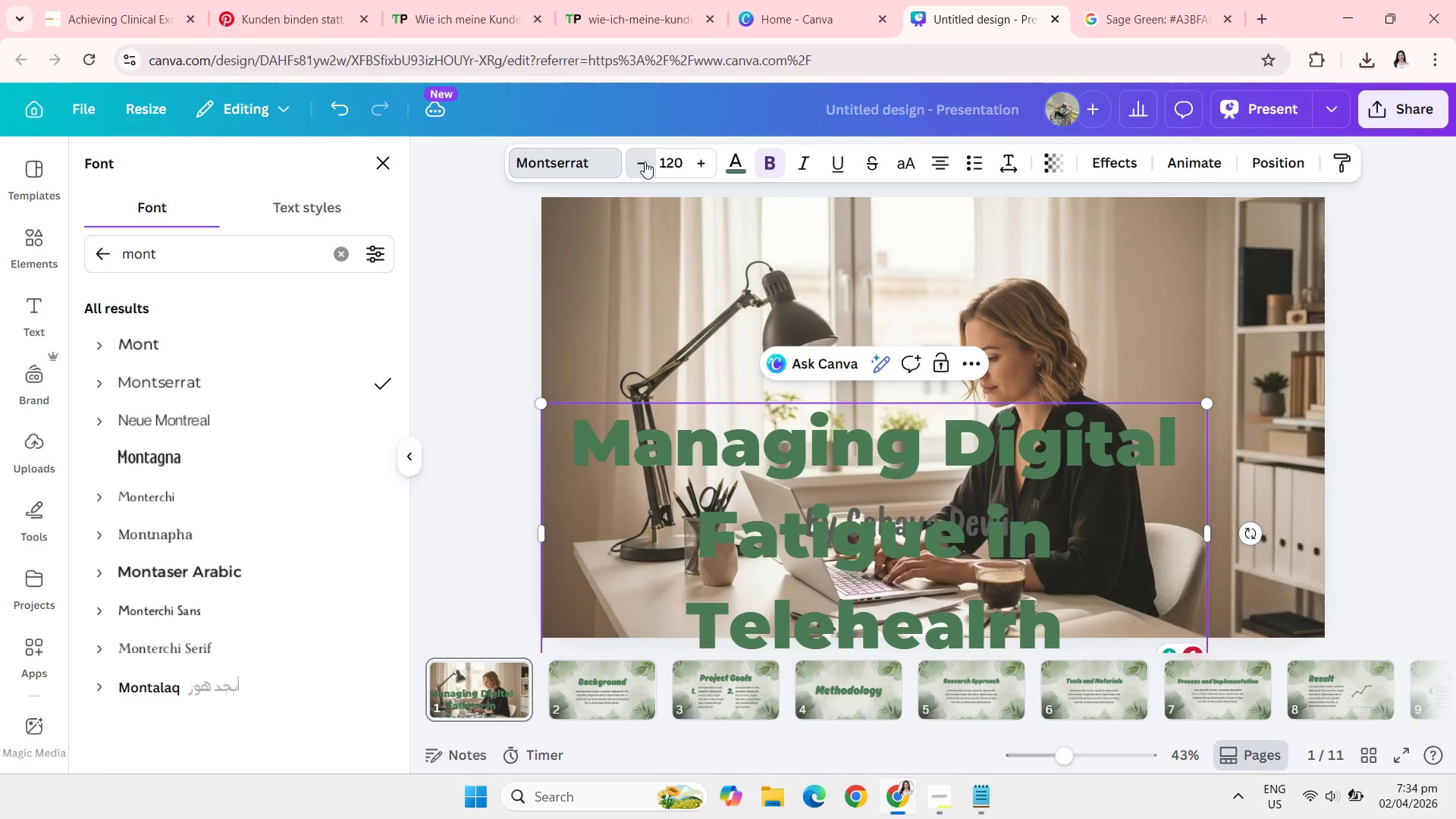 
triple_click([645, 162])
 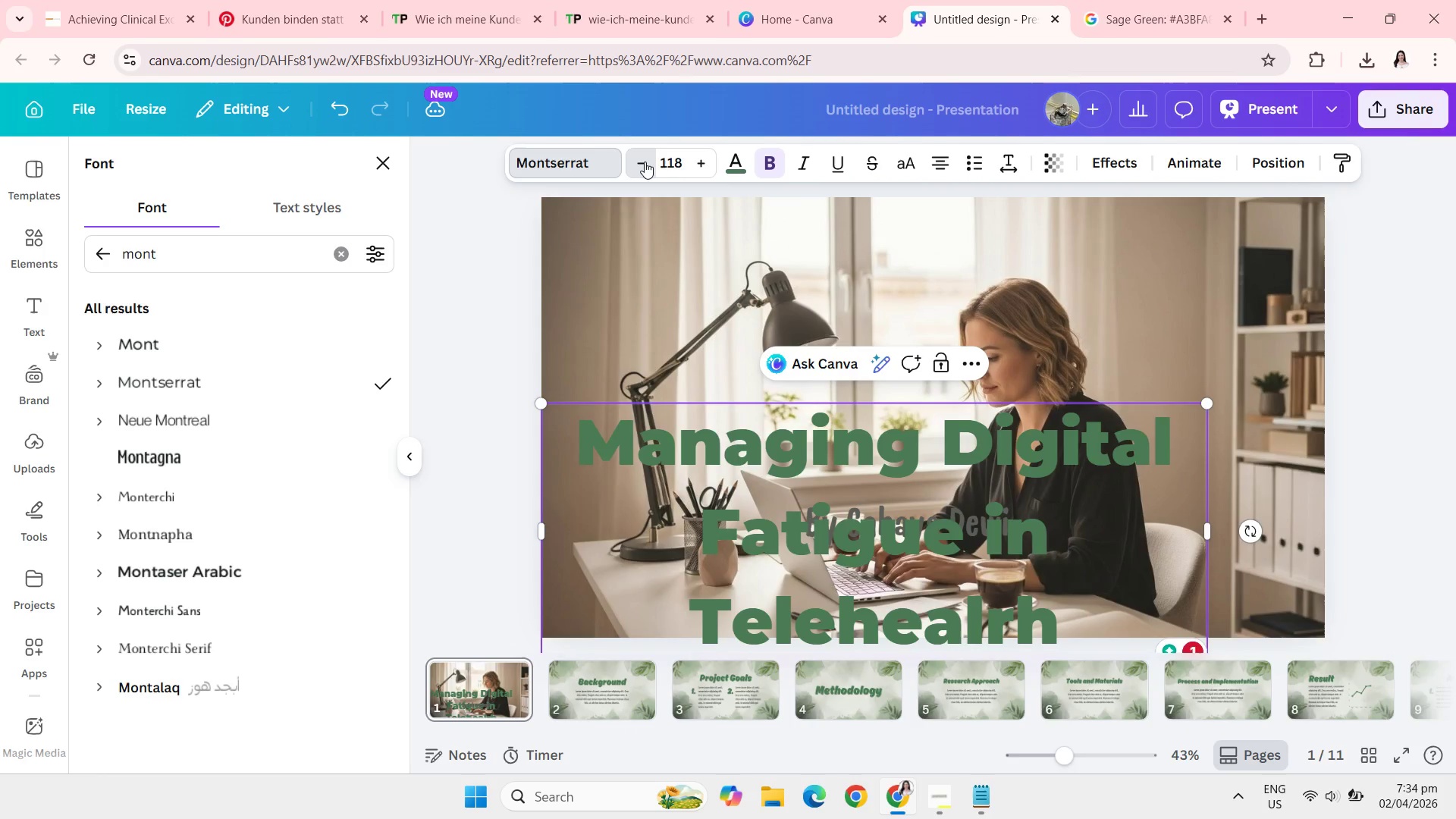 
triple_click([645, 162])
 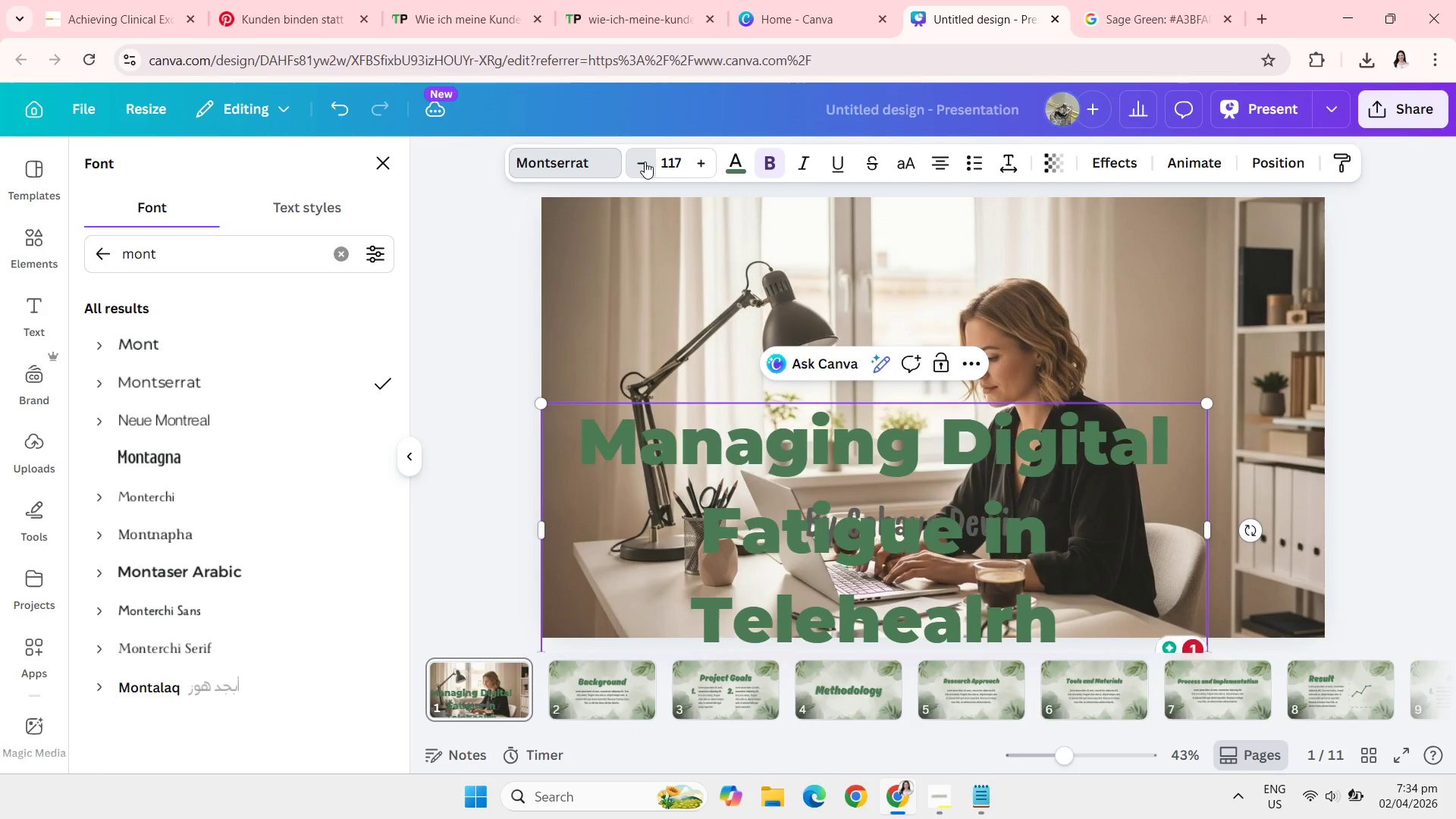 
triple_click([645, 162])
 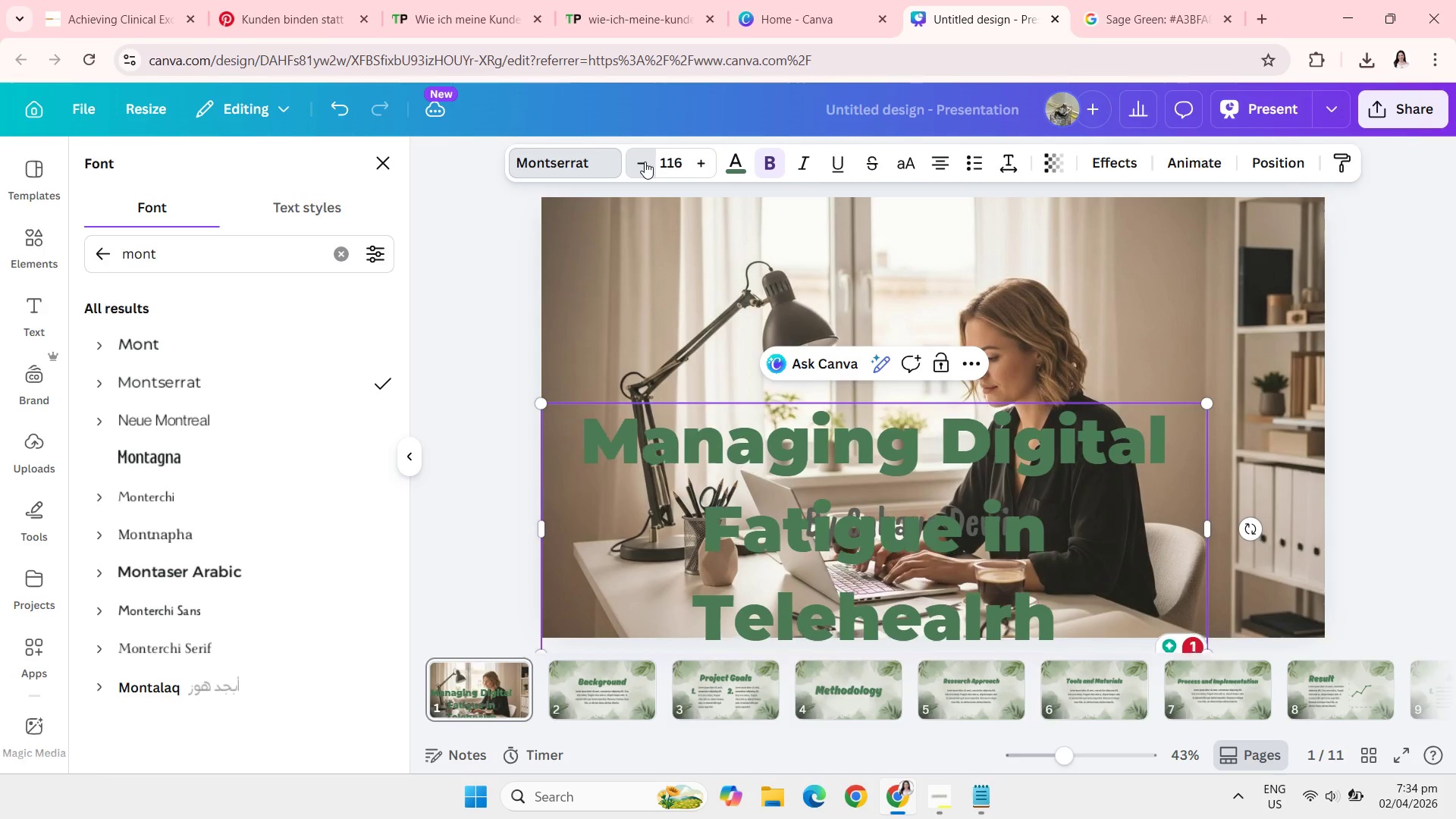 
triple_click([645, 162])
 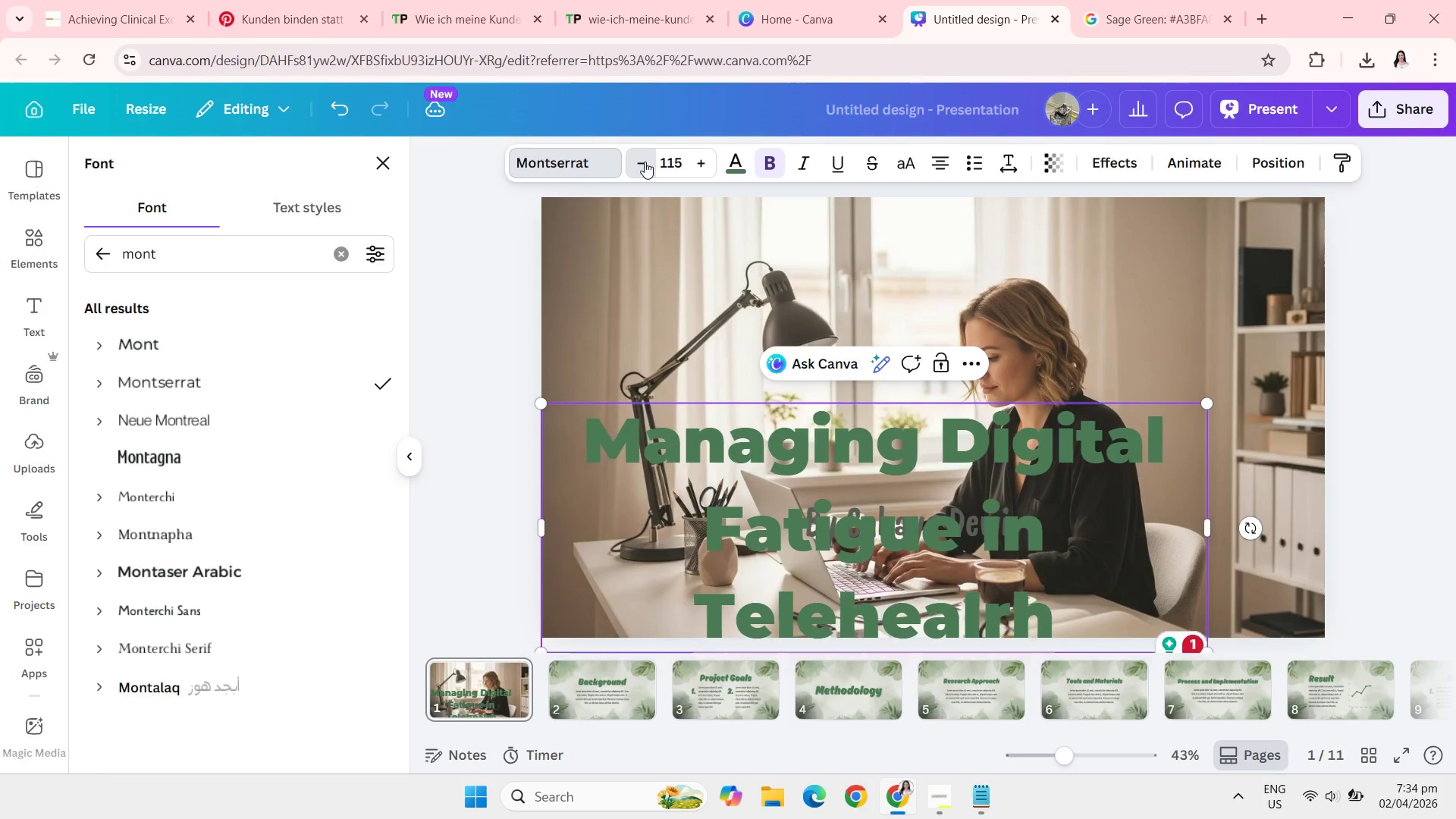 
triple_click([645, 162])
 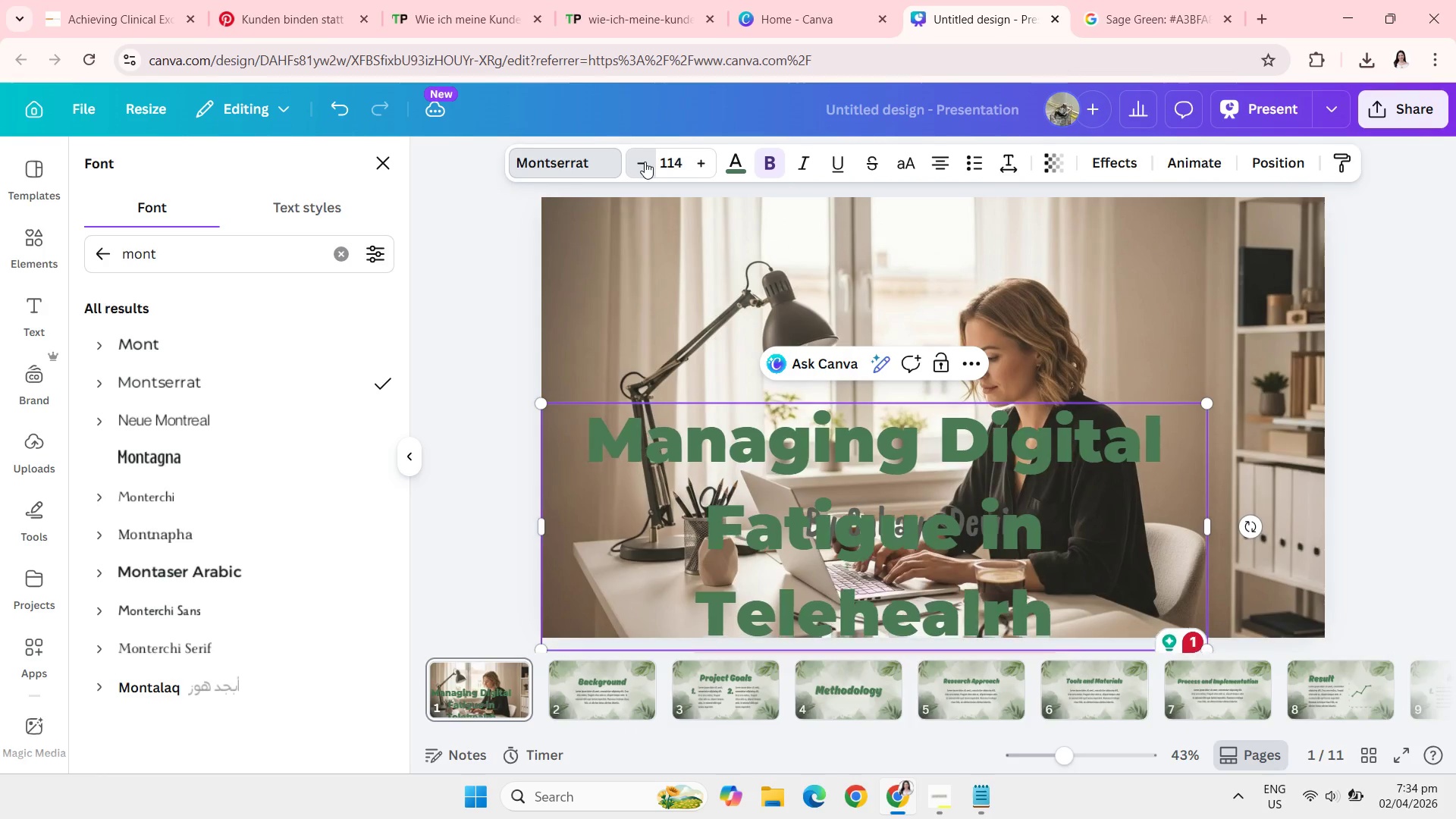 
triple_click([645, 162])
 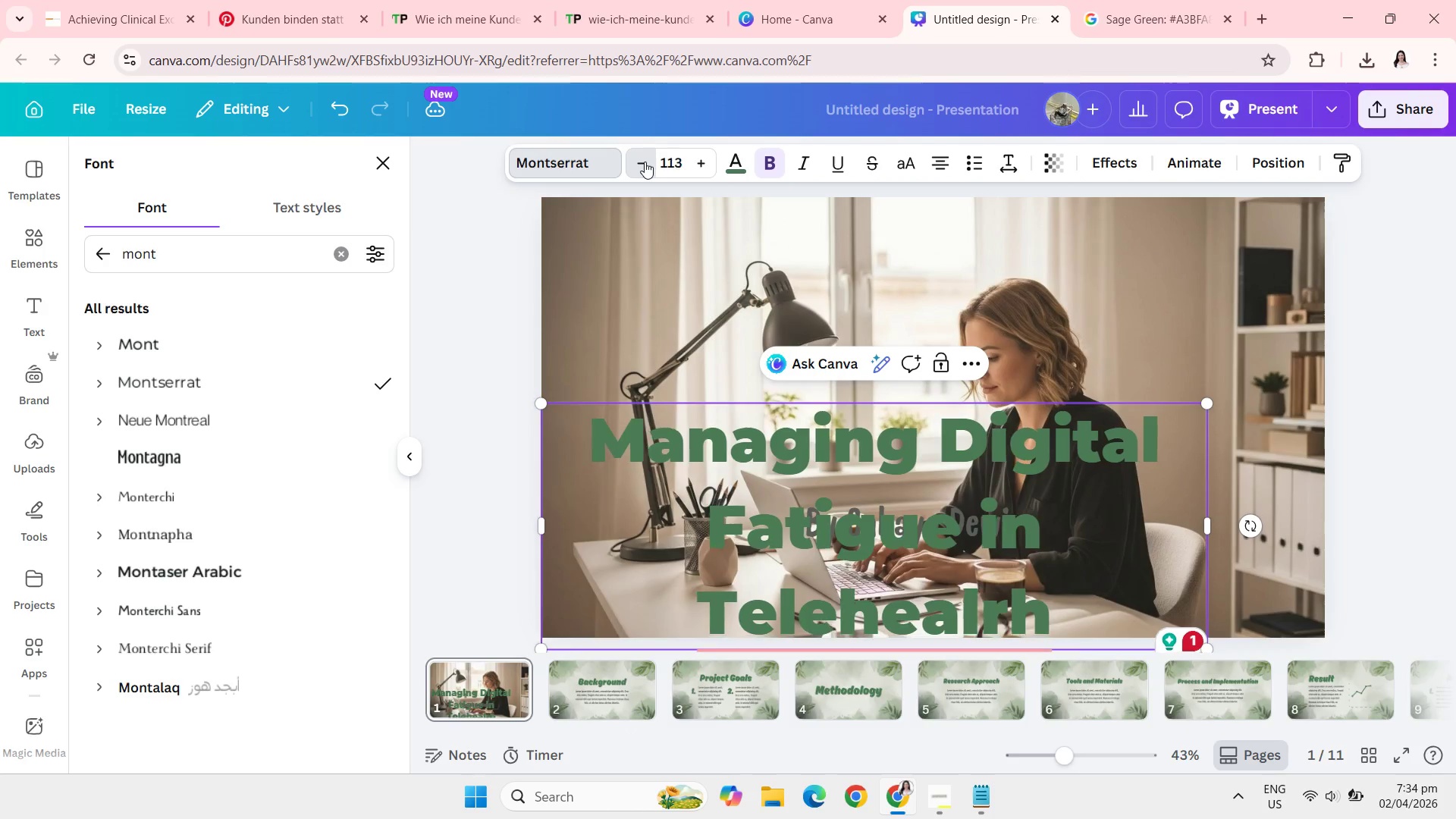 
triple_click([645, 162])
 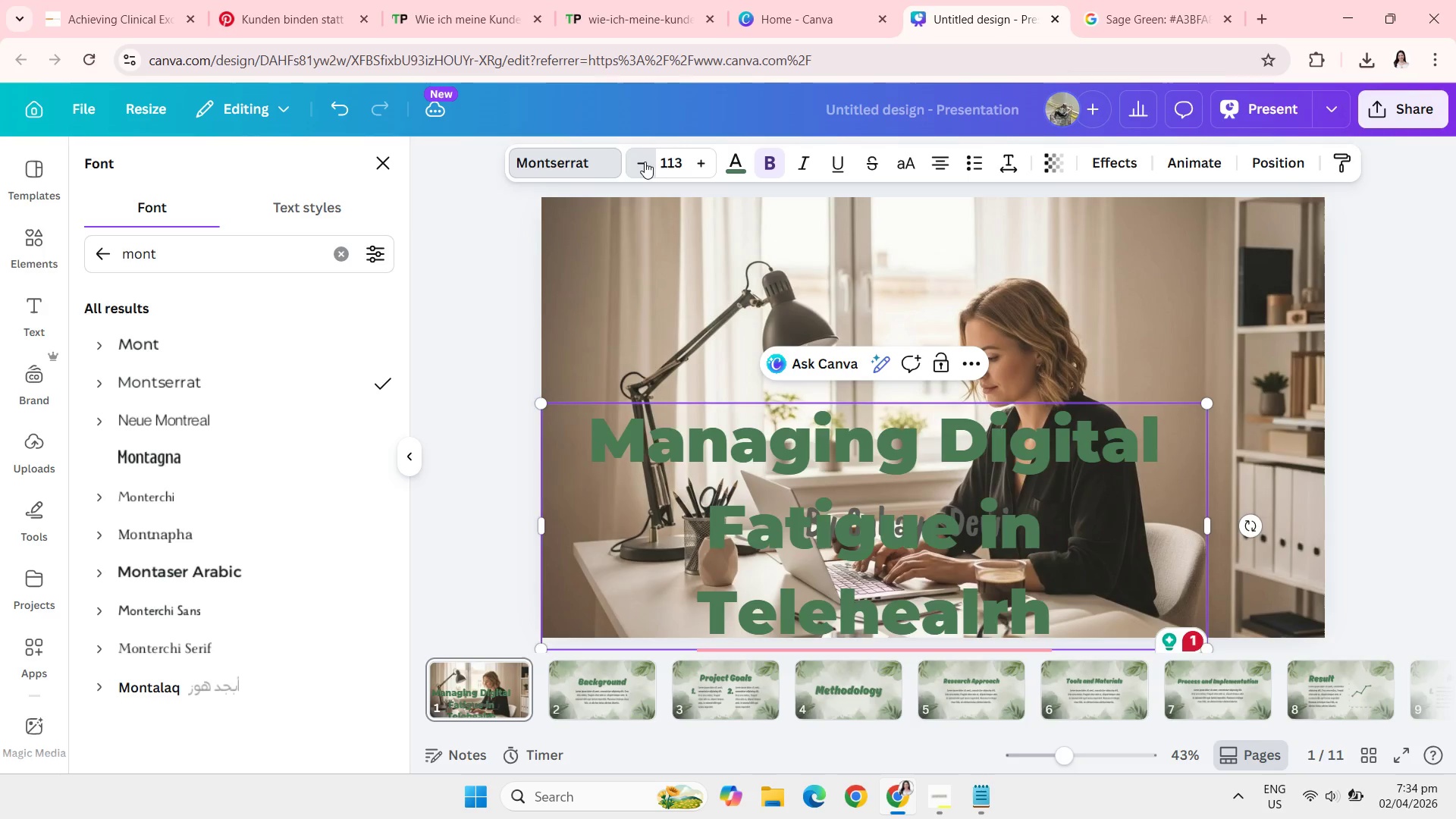 
triple_click([645, 162])
 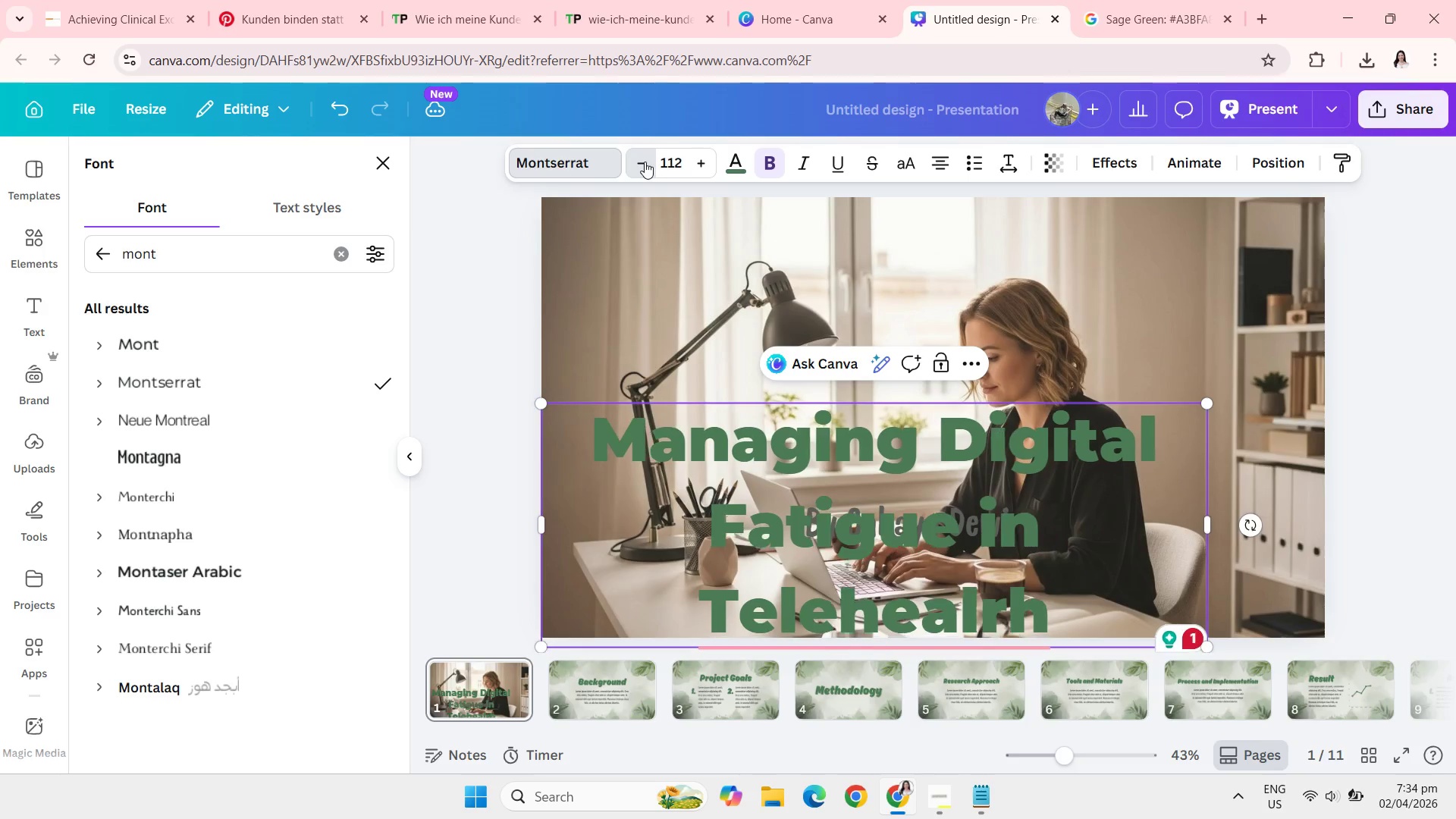 
triple_click([645, 162])
 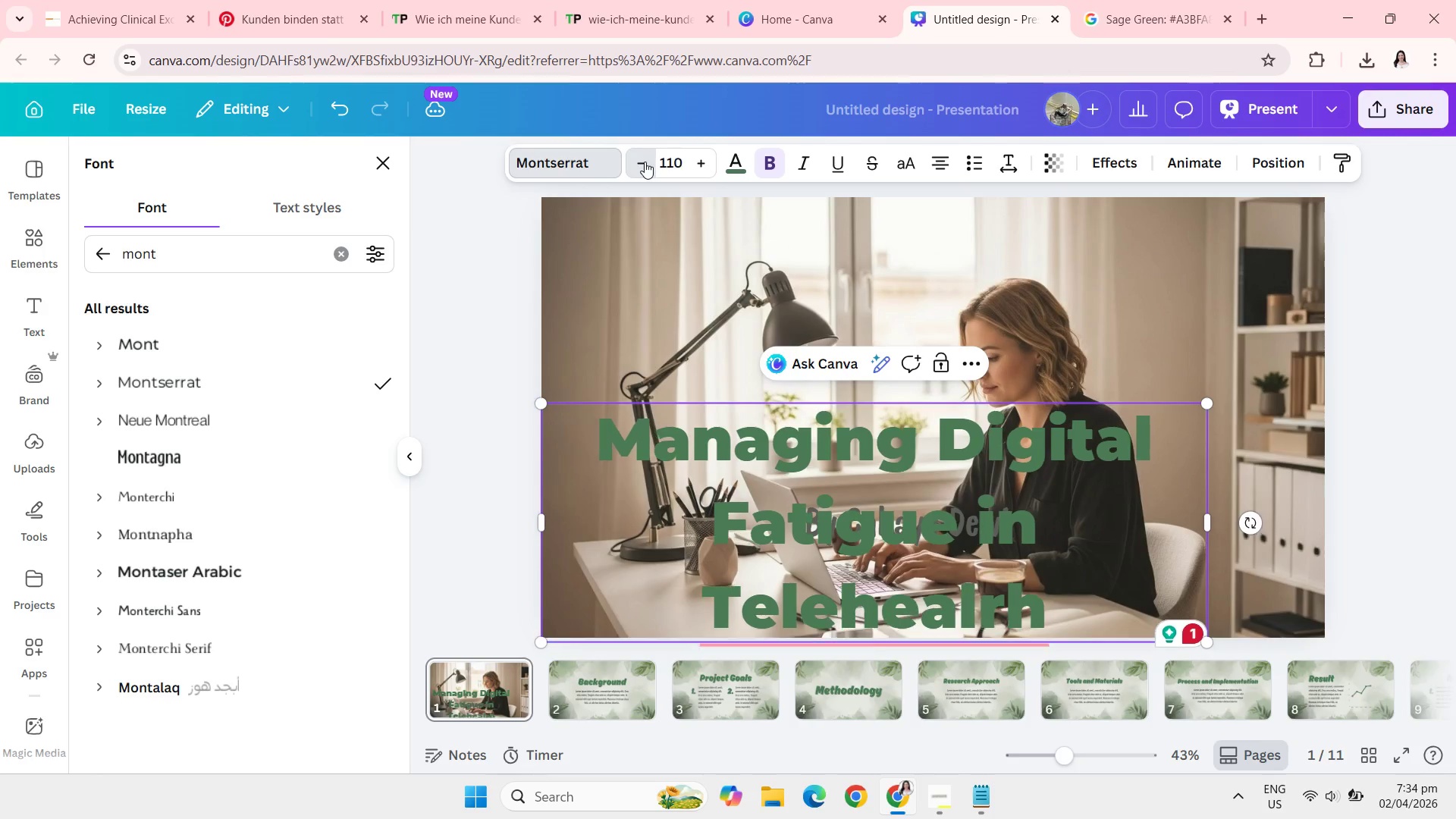 
triple_click([645, 162])
 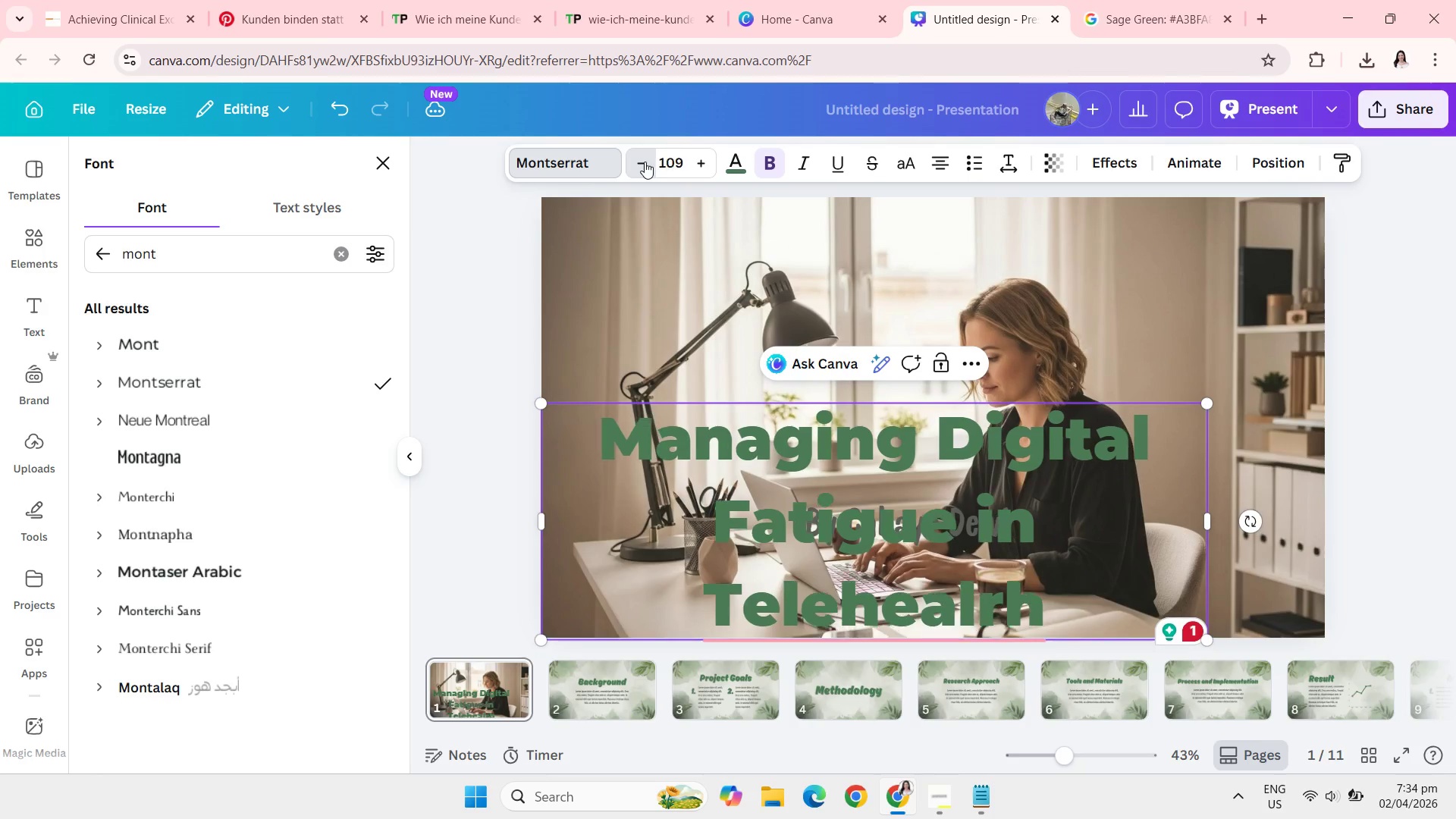 
triple_click([645, 162])
 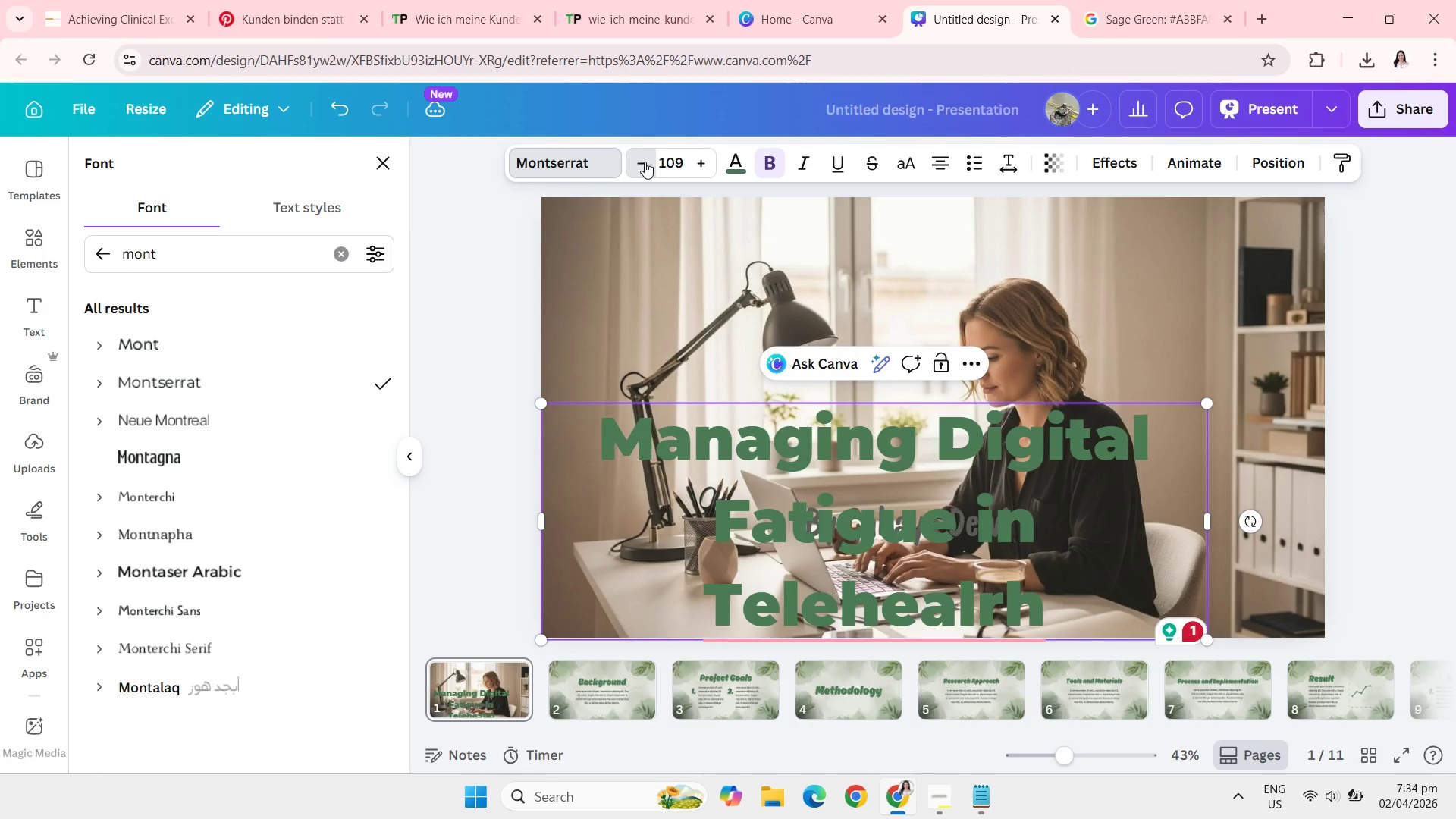 
triple_click([645, 162])
 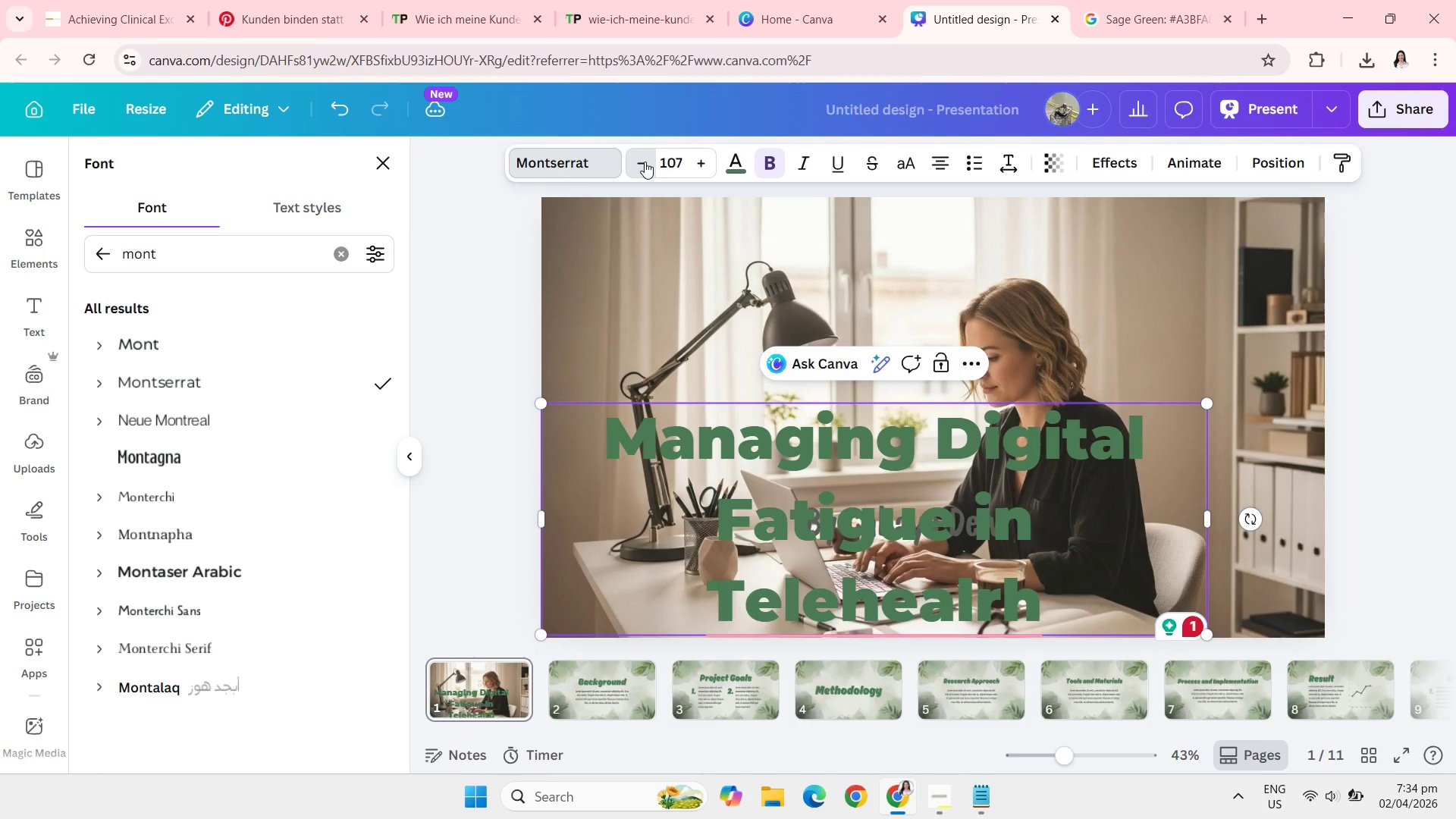 
triple_click([645, 162])
 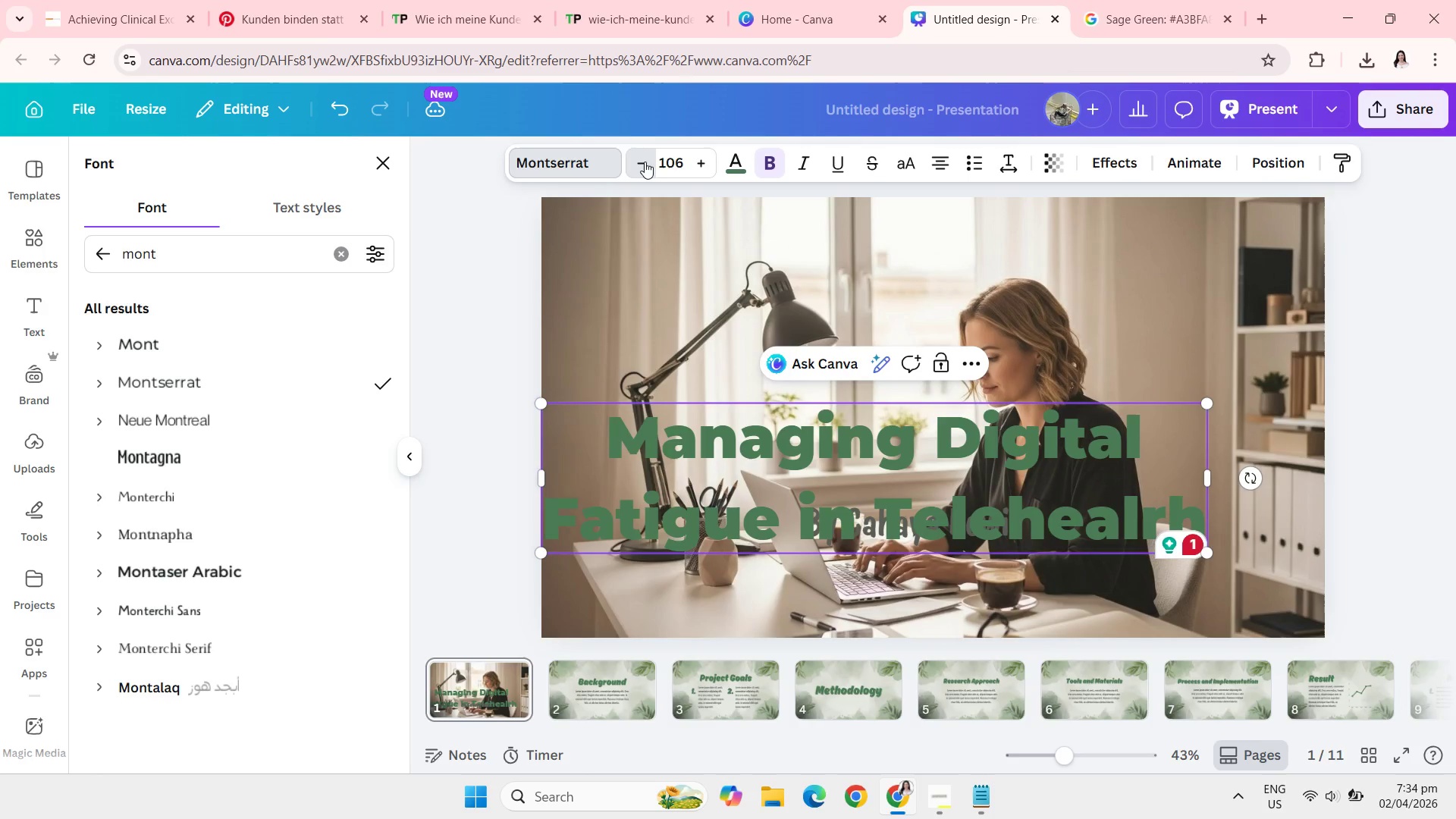 
triple_click([645, 162])
 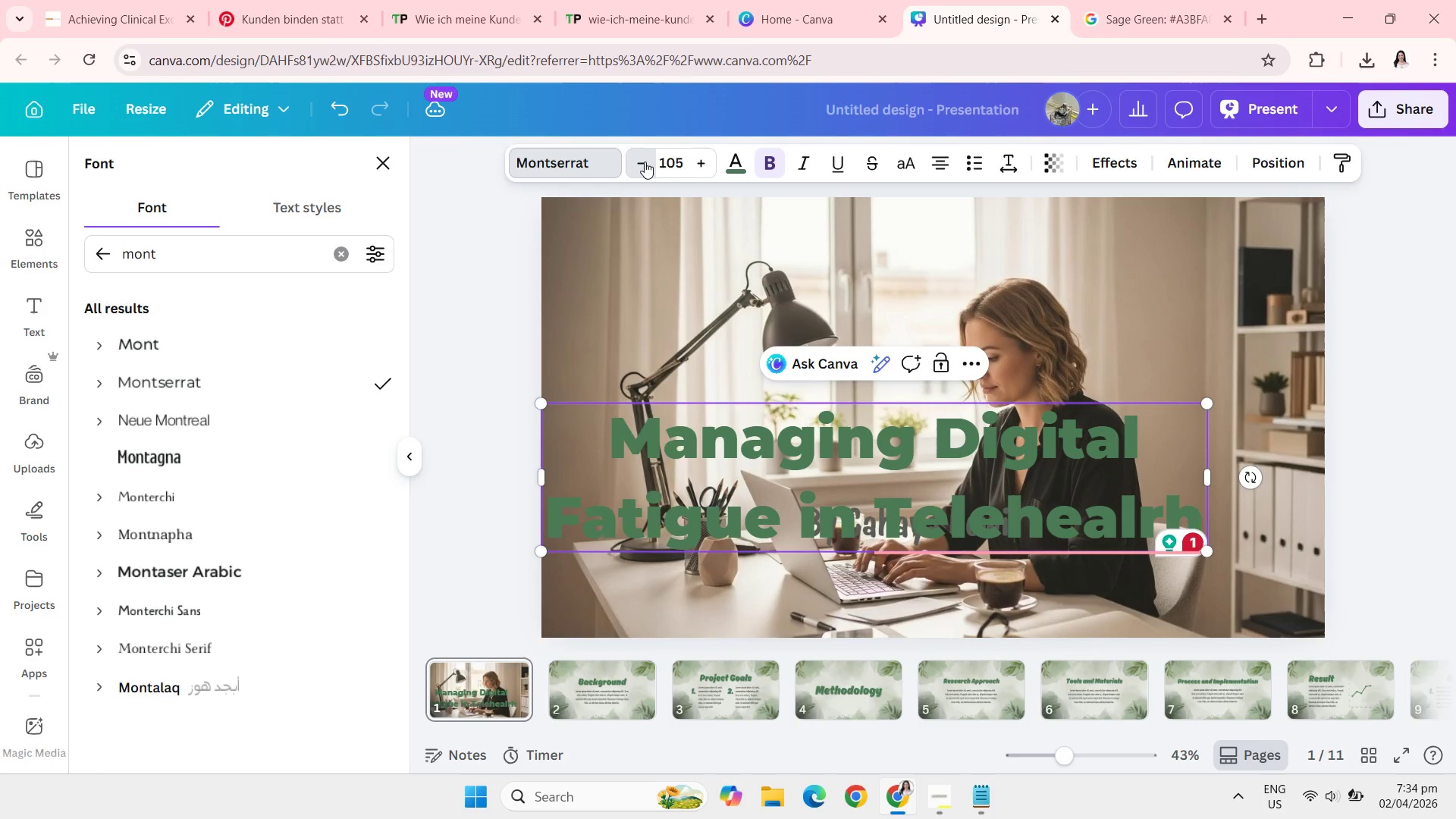 
triple_click([645, 162])
 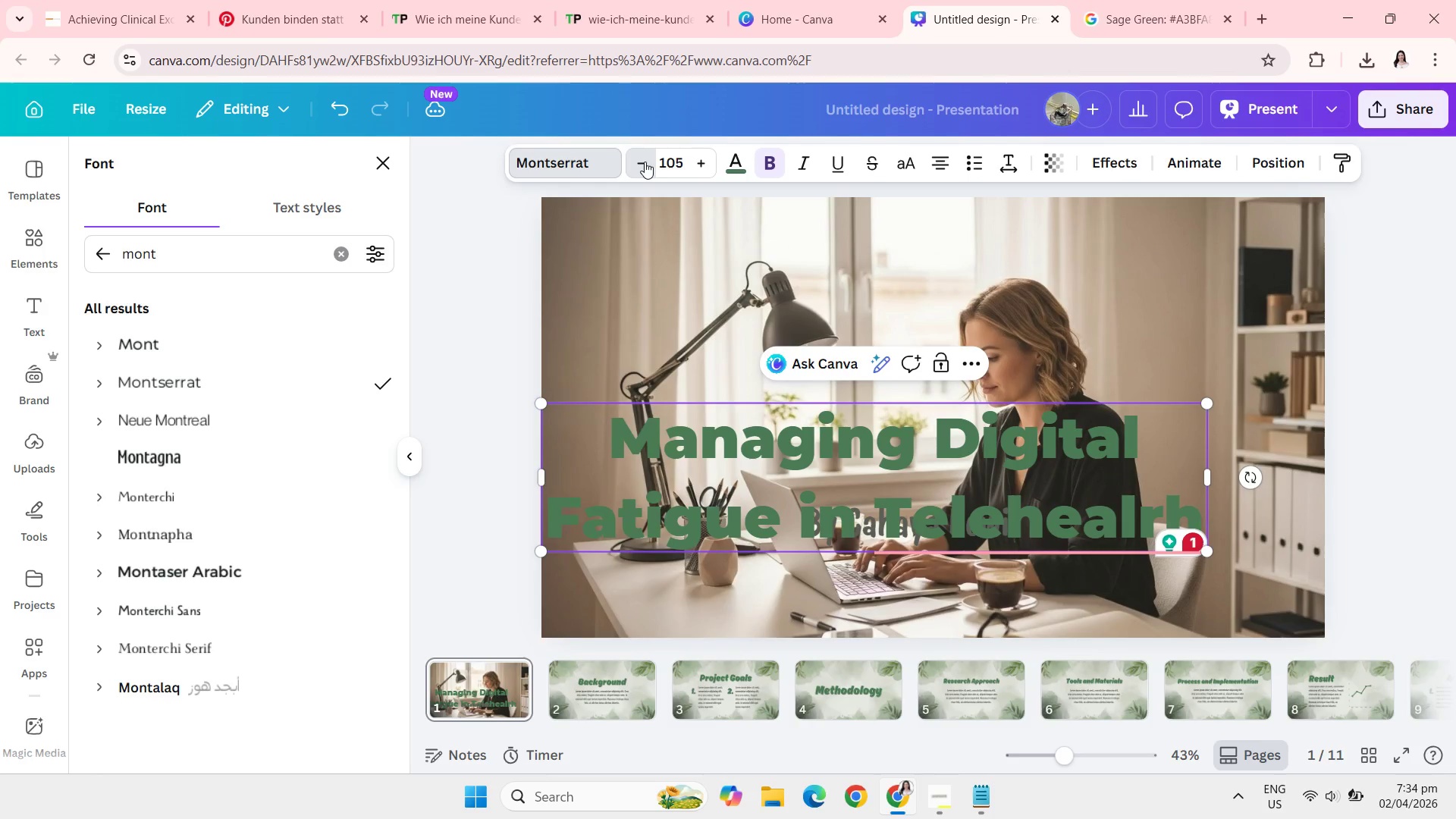 
triple_click([645, 162])
 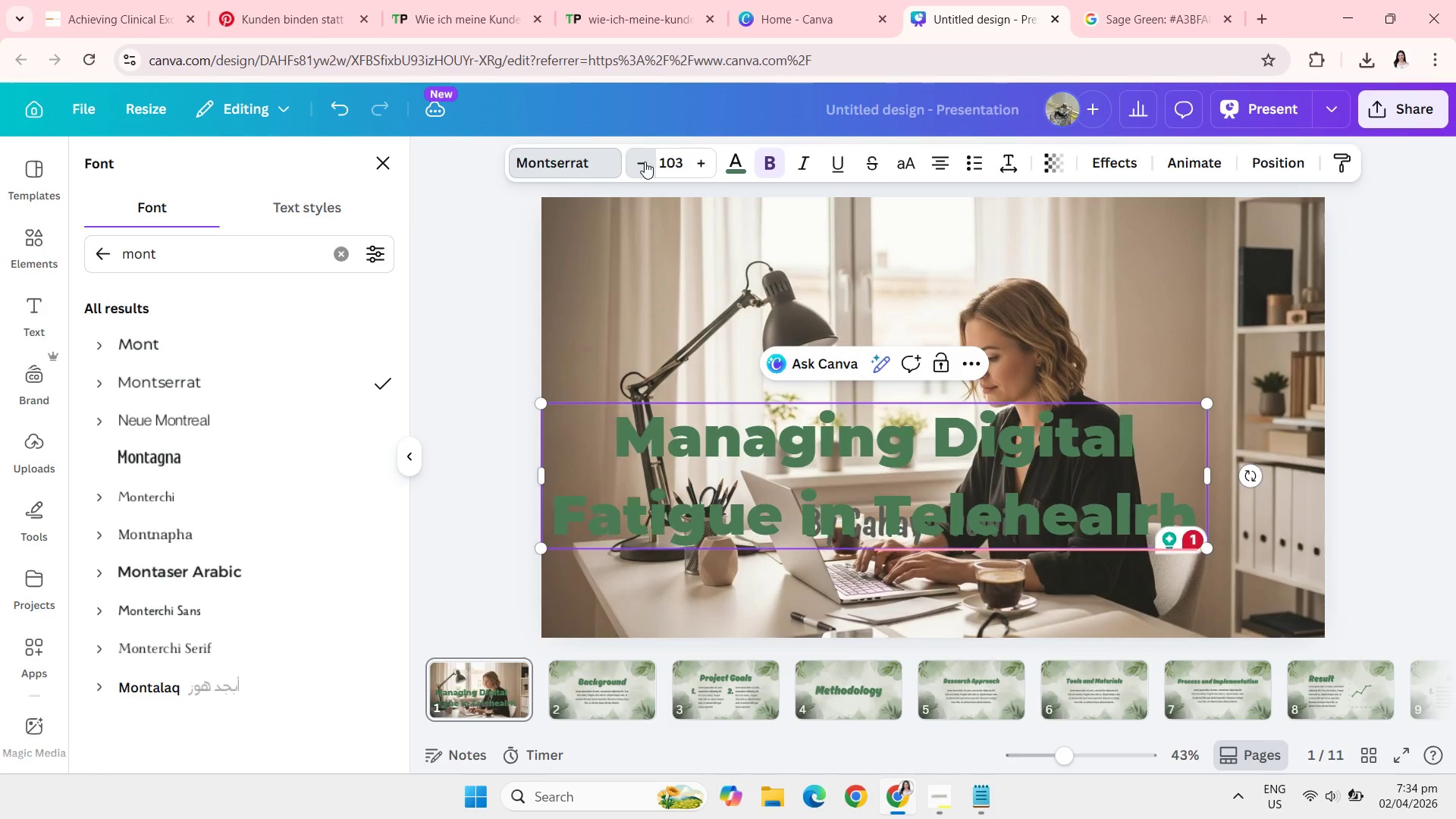 
triple_click([645, 162])
 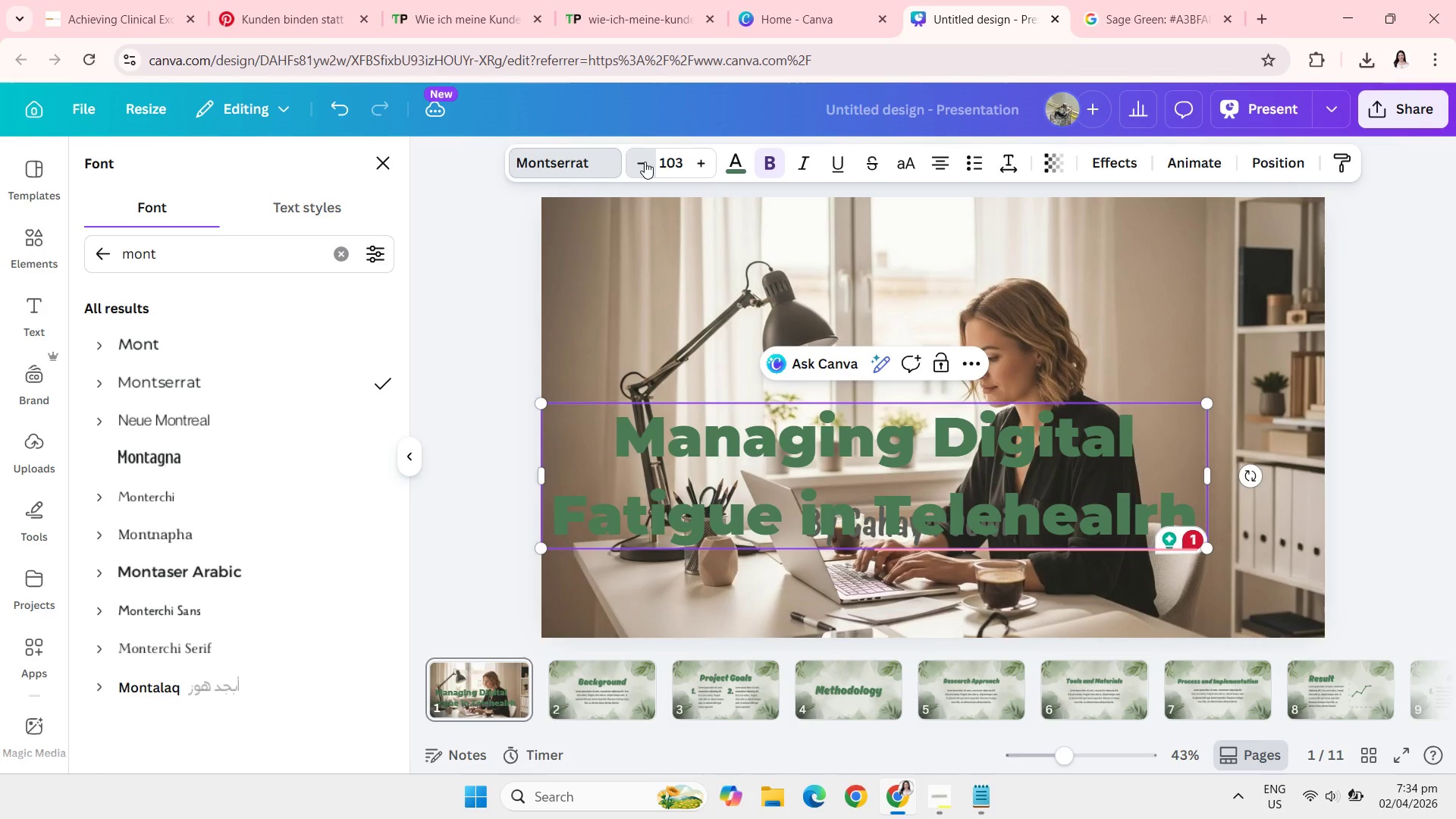 
triple_click([645, 162])
 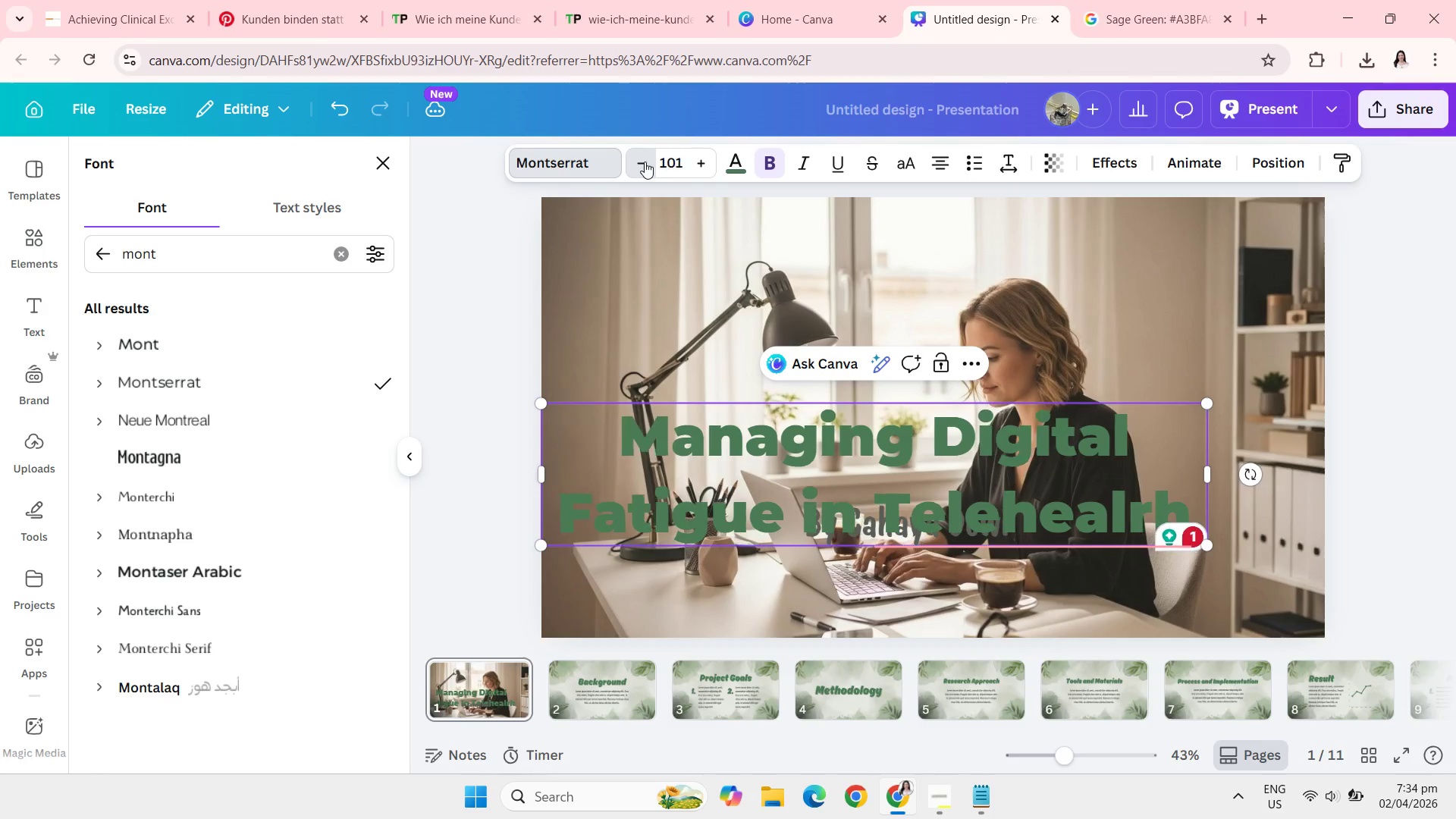 
triple_click([645, 162])
 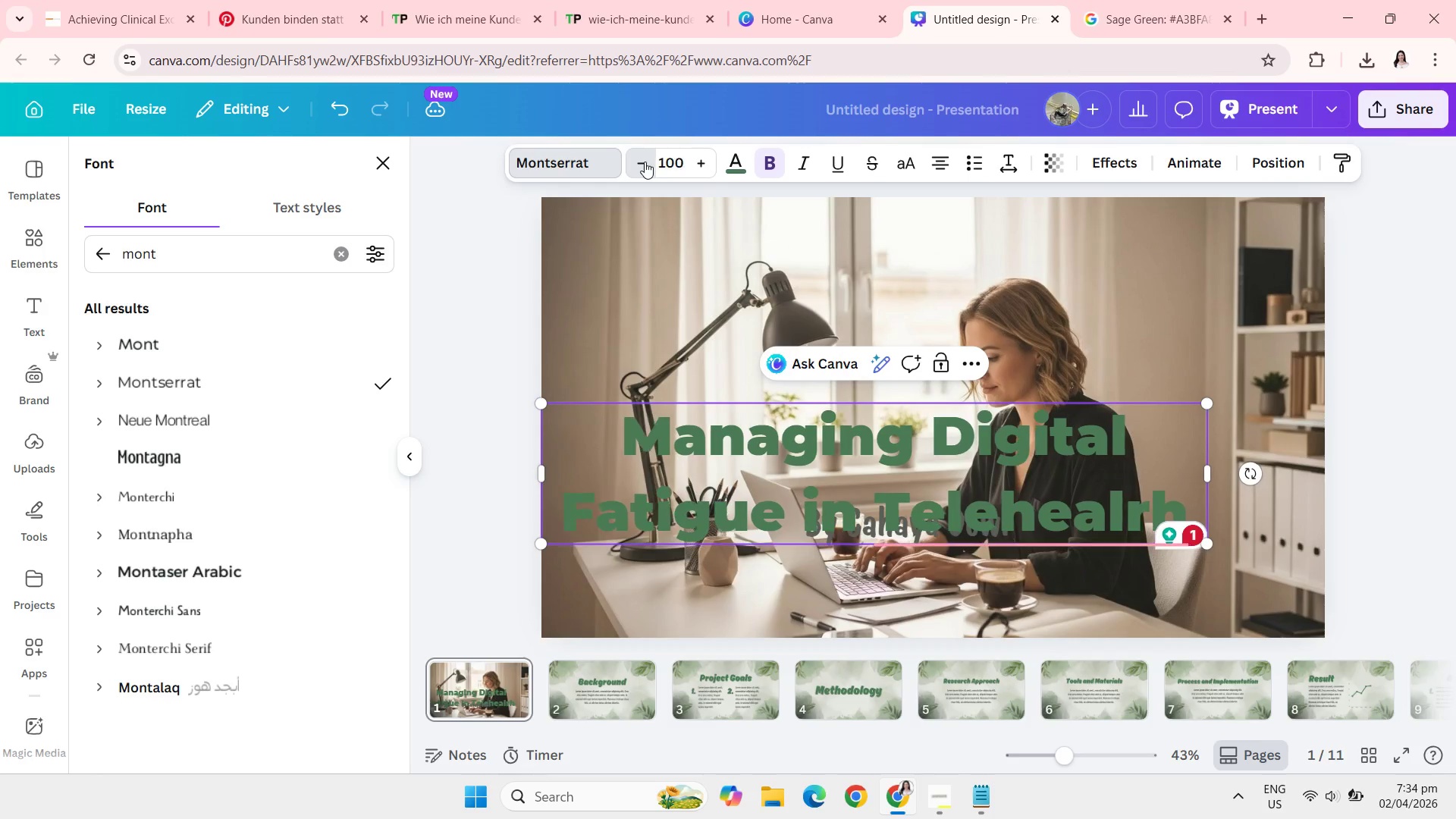 
triple_click([645, 162])
 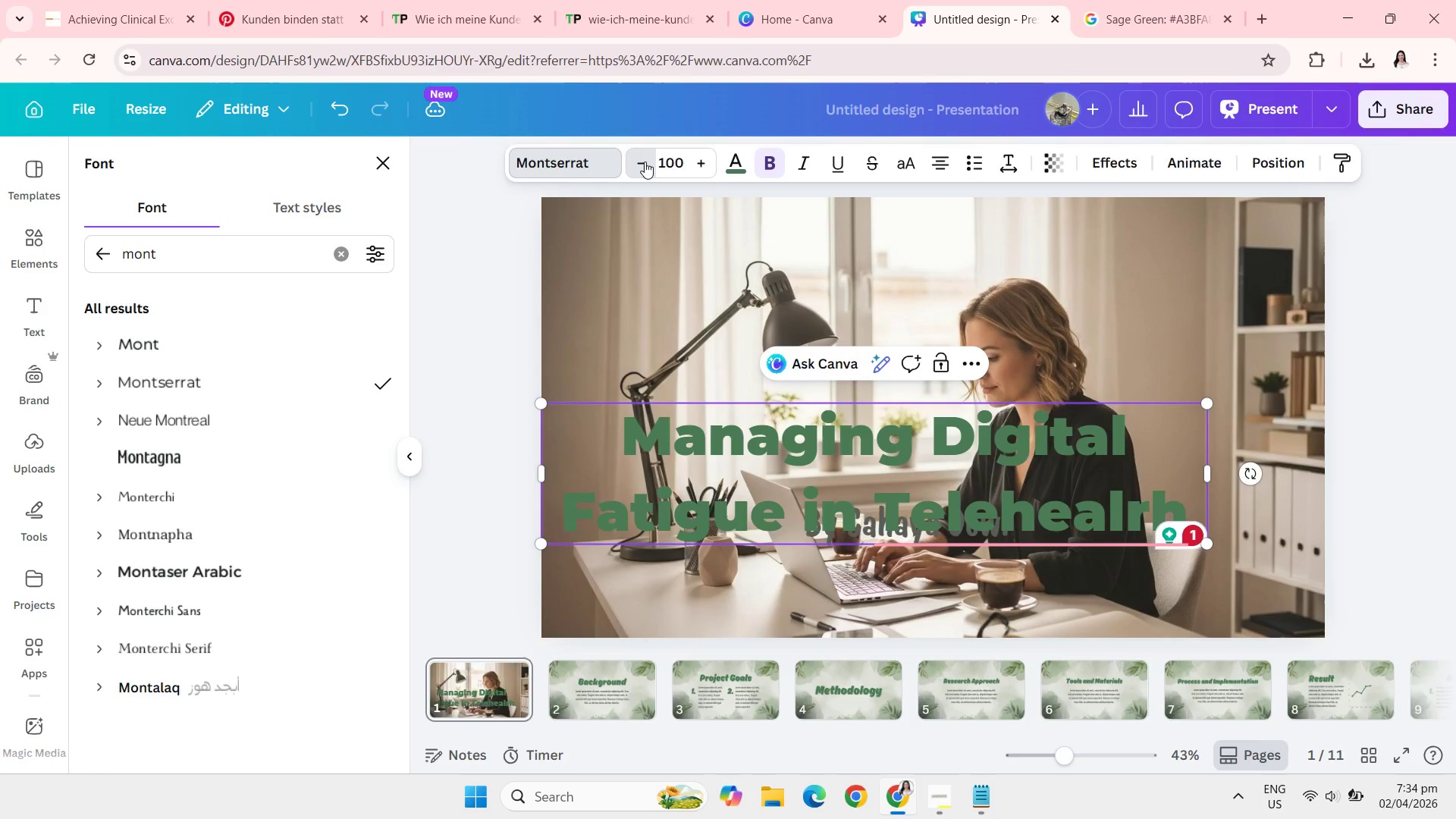 
triple_click([645, 162])
 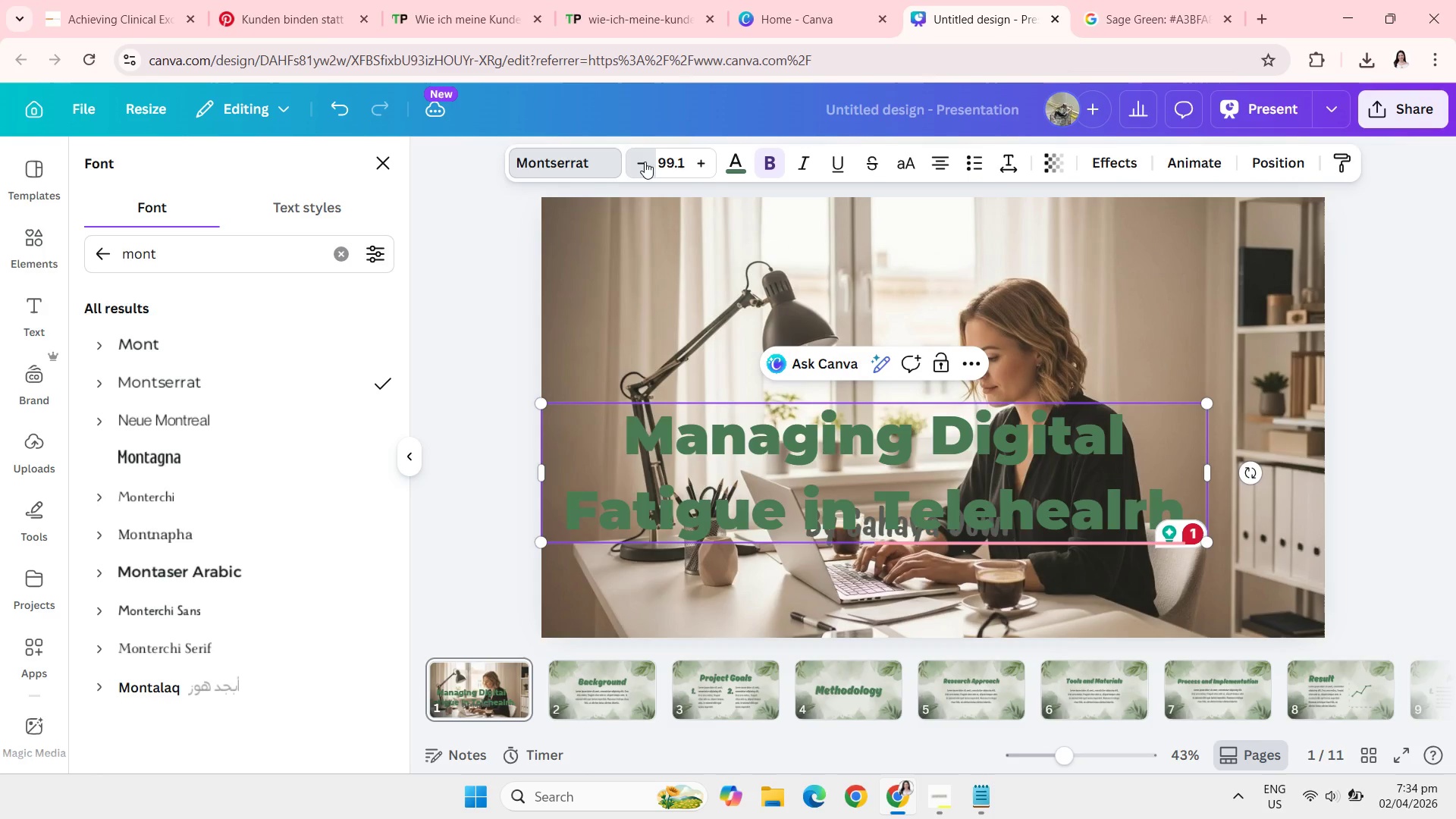 
triple_click([645, 162])
 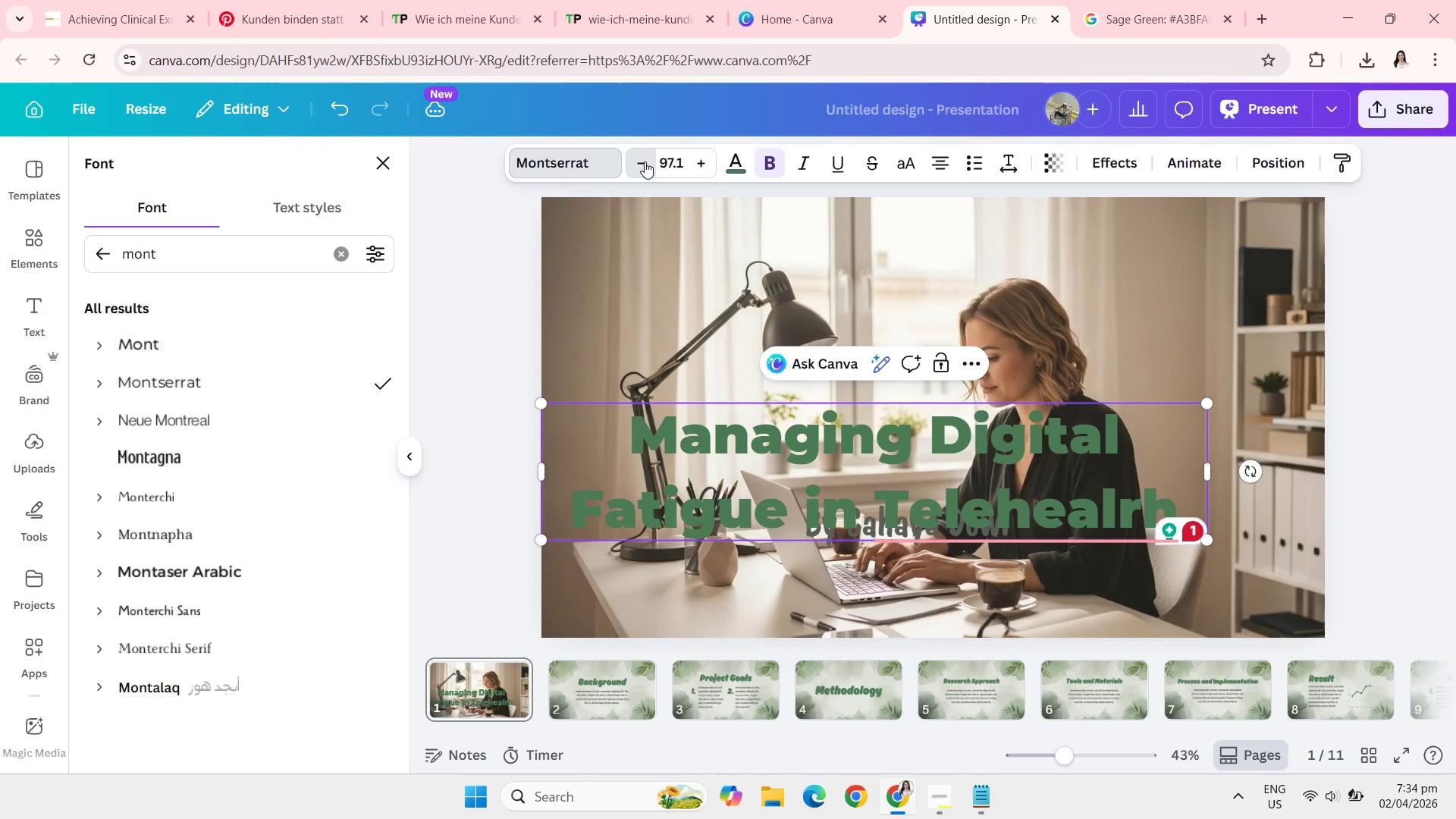 
triple_click([645, 162])
 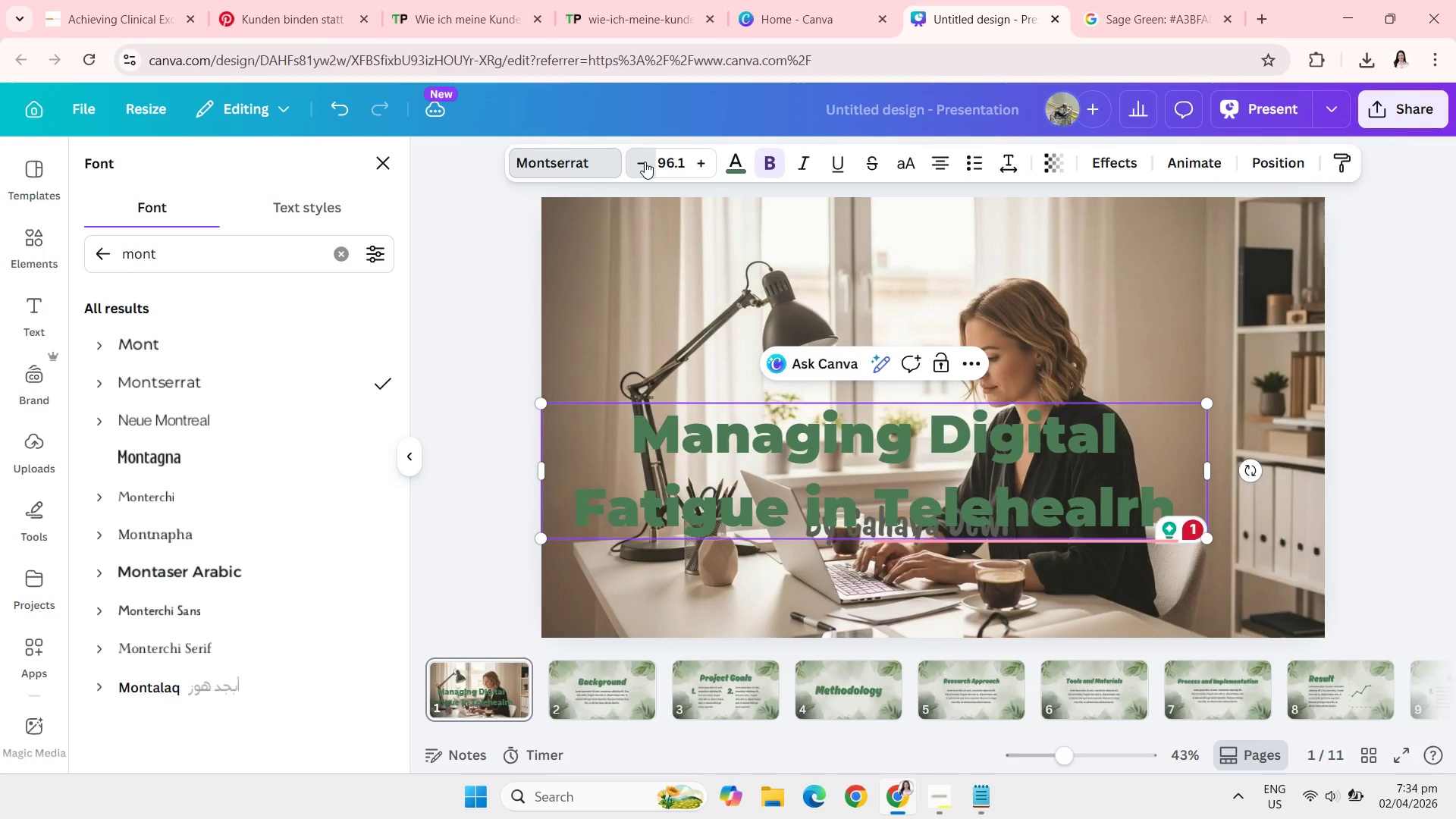 
triple_click([645, 162])
 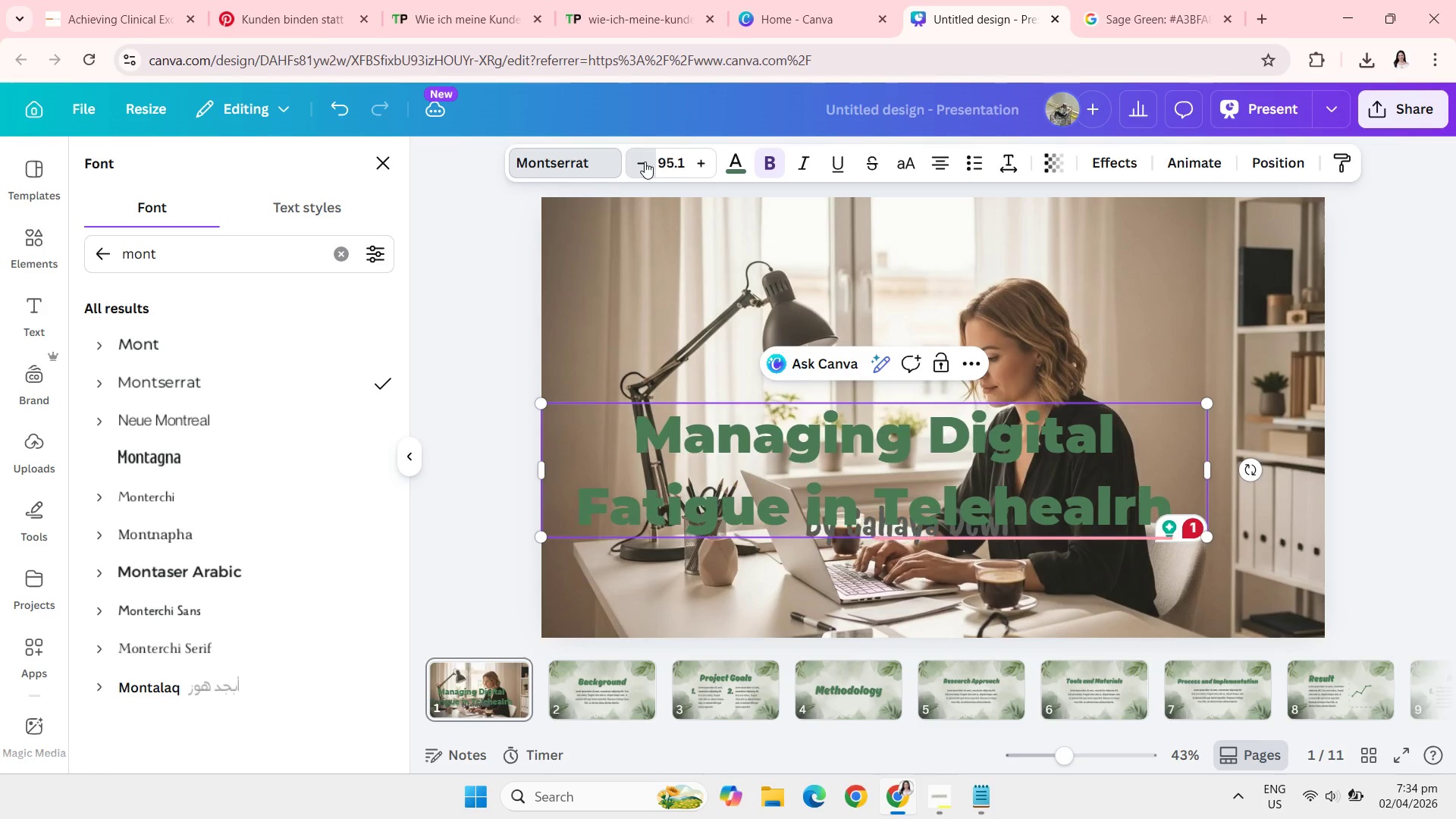 
triple_click([645, 162])
 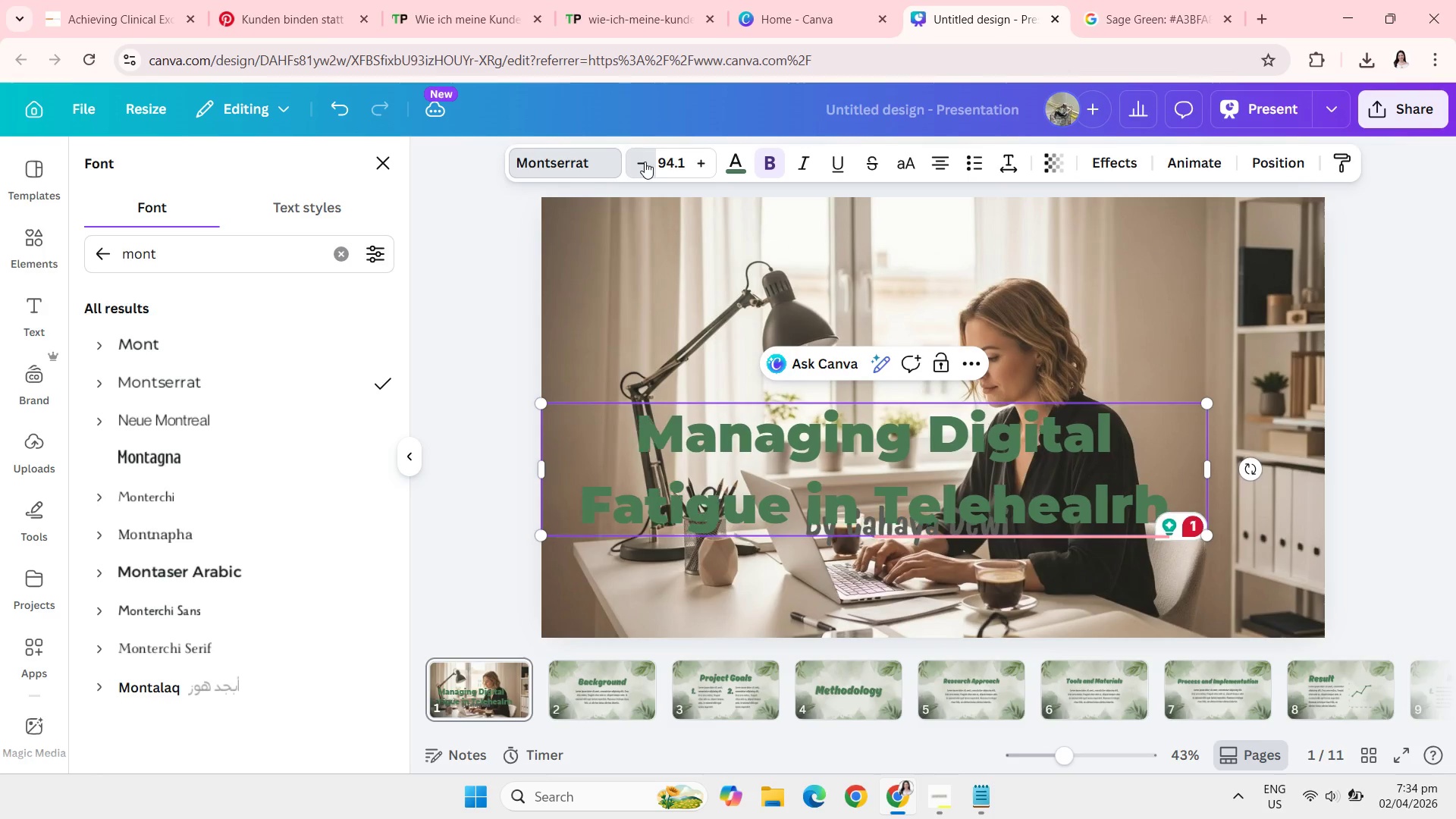 
triple_click([645, 162])
 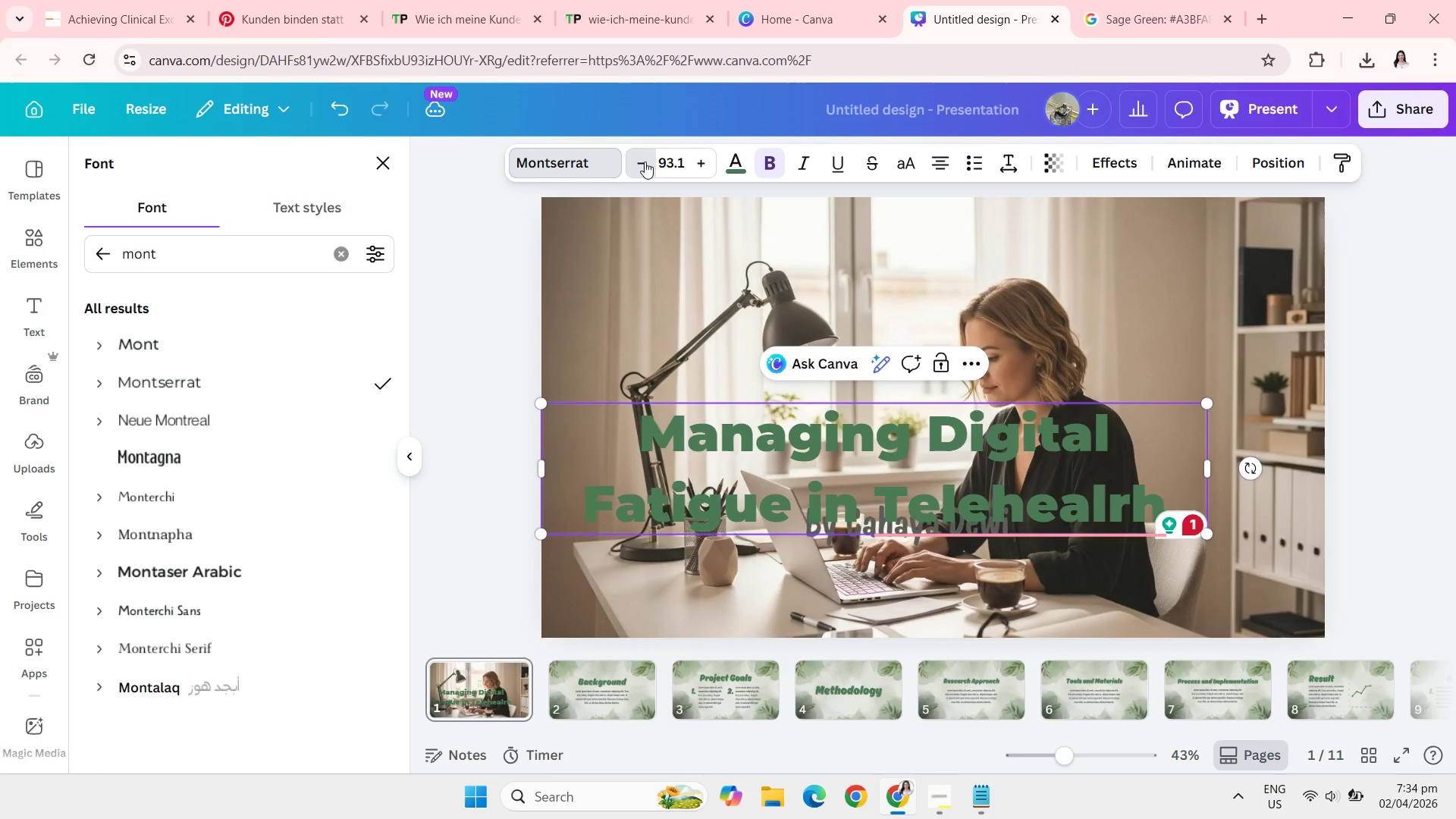 
triple_click([645, 162])
 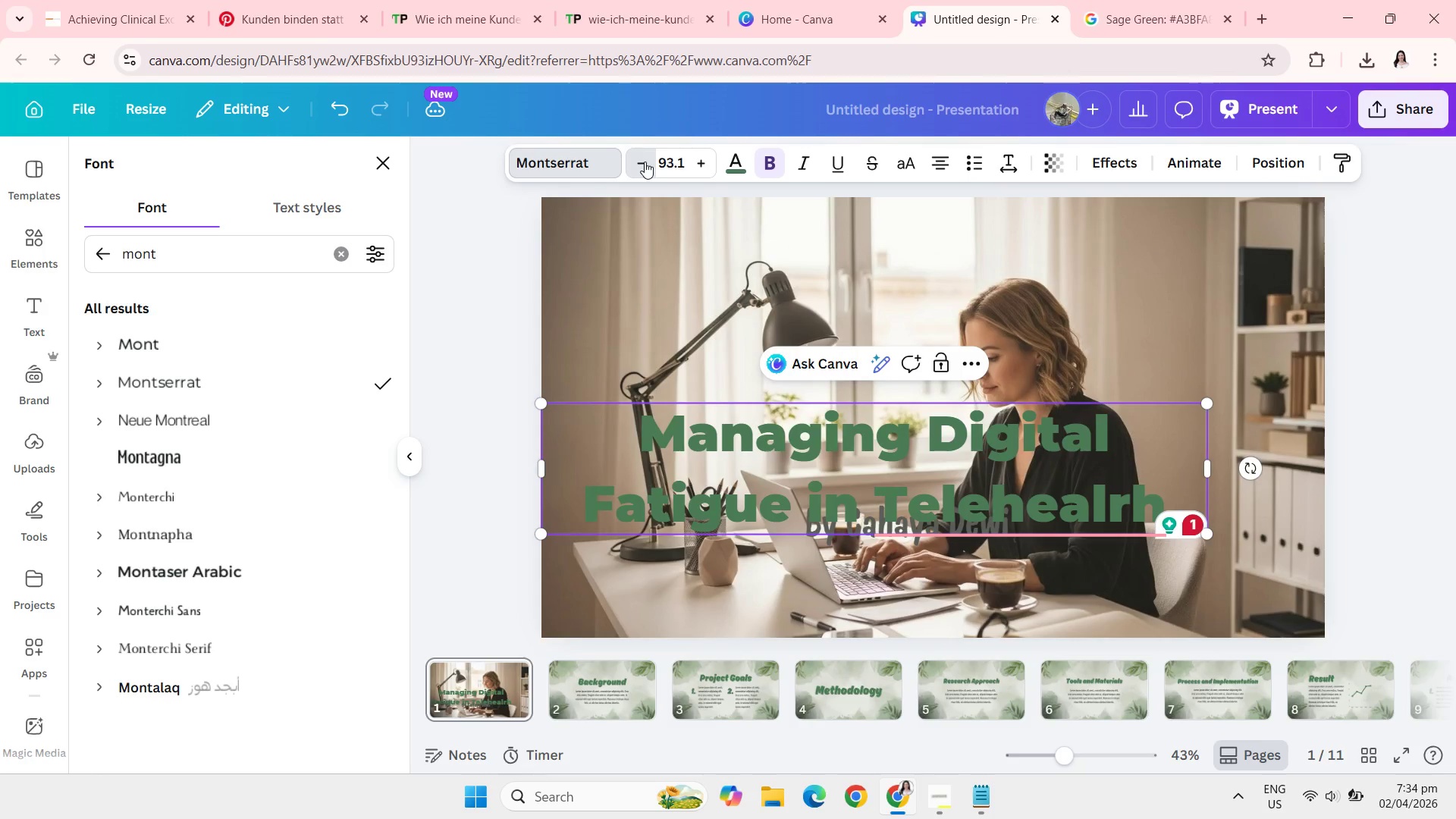 
triple_click([645, 162])
 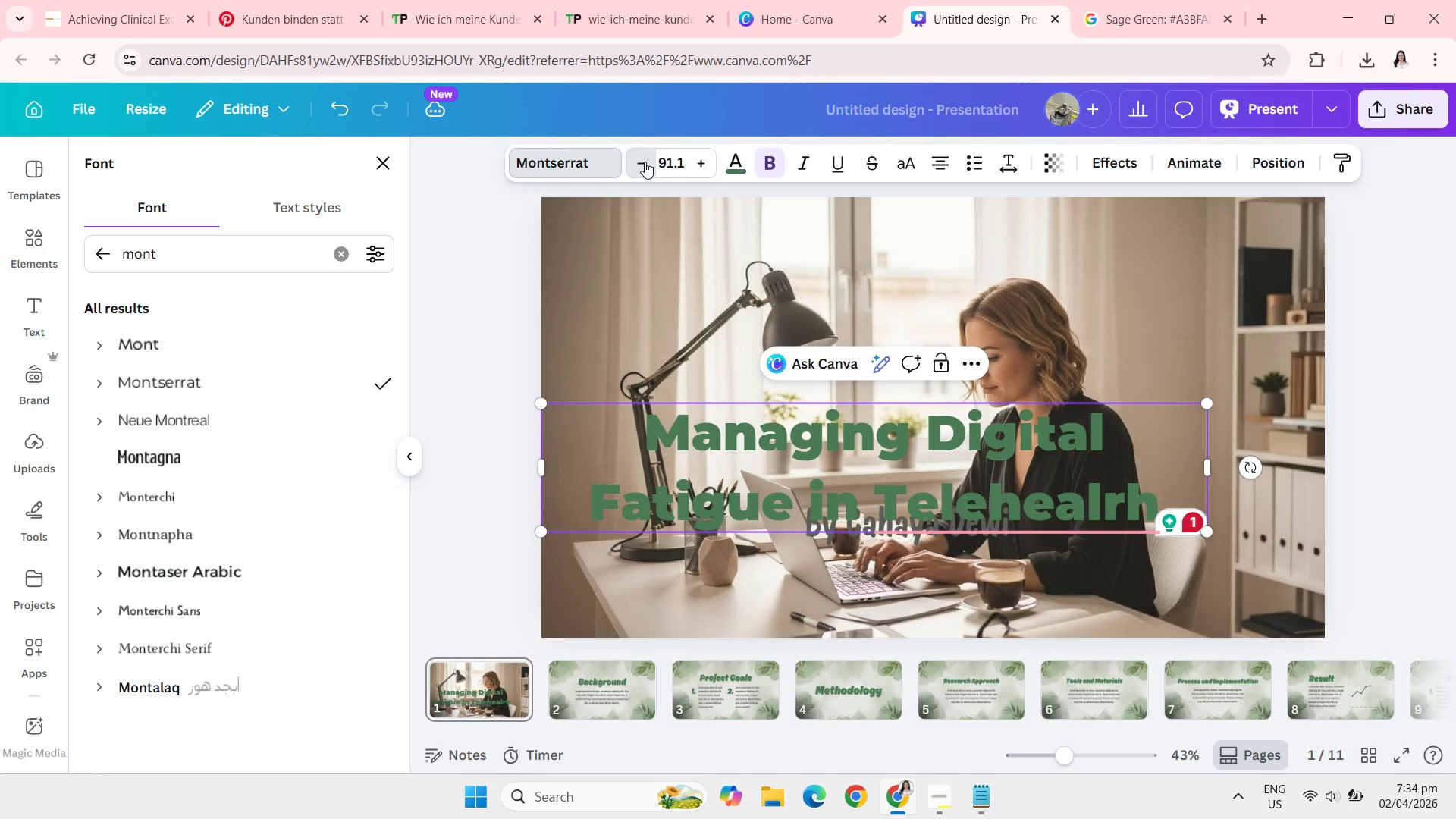 
triple_click([645, 162])
 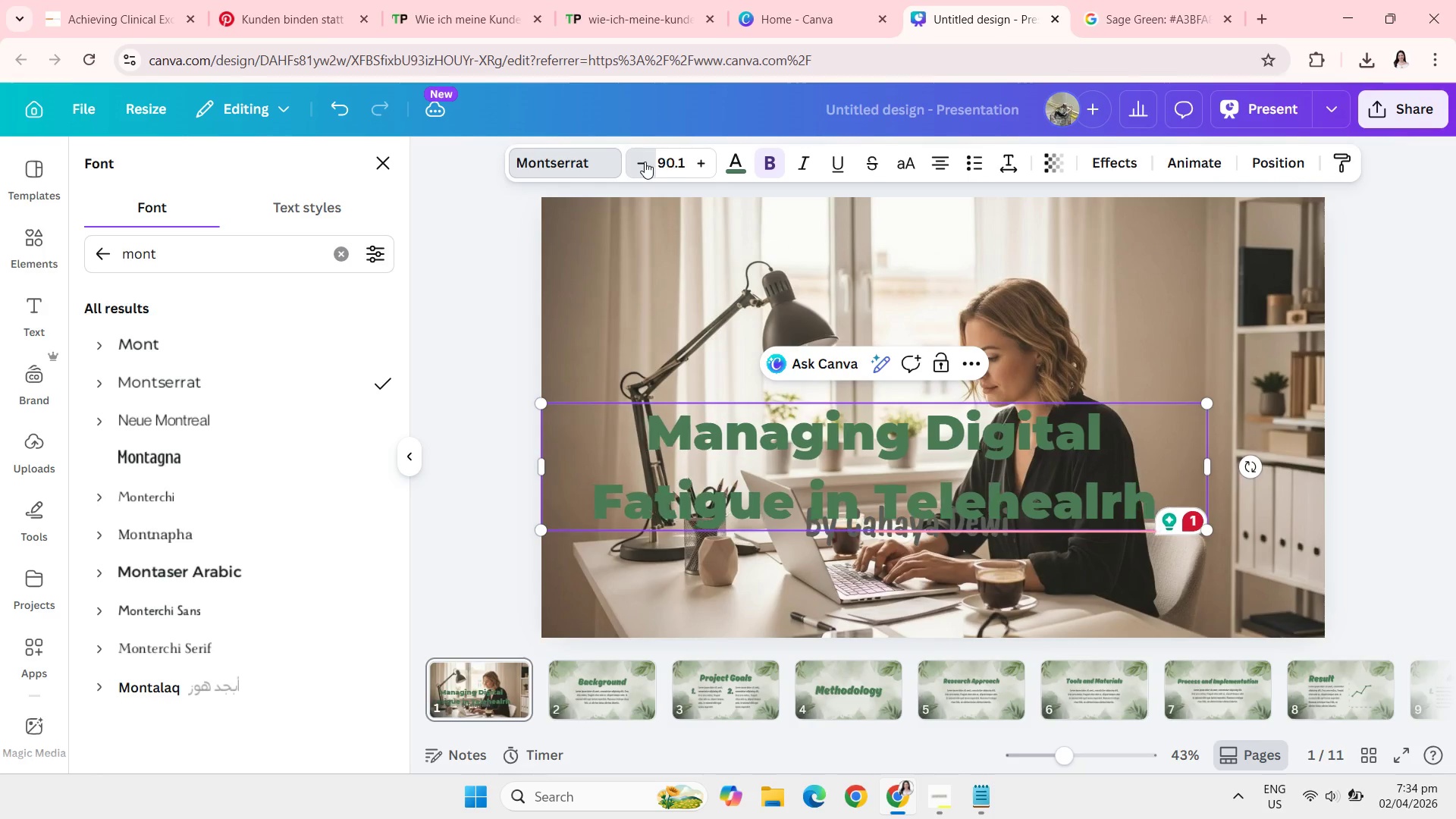 
triple_click([645, 162])
 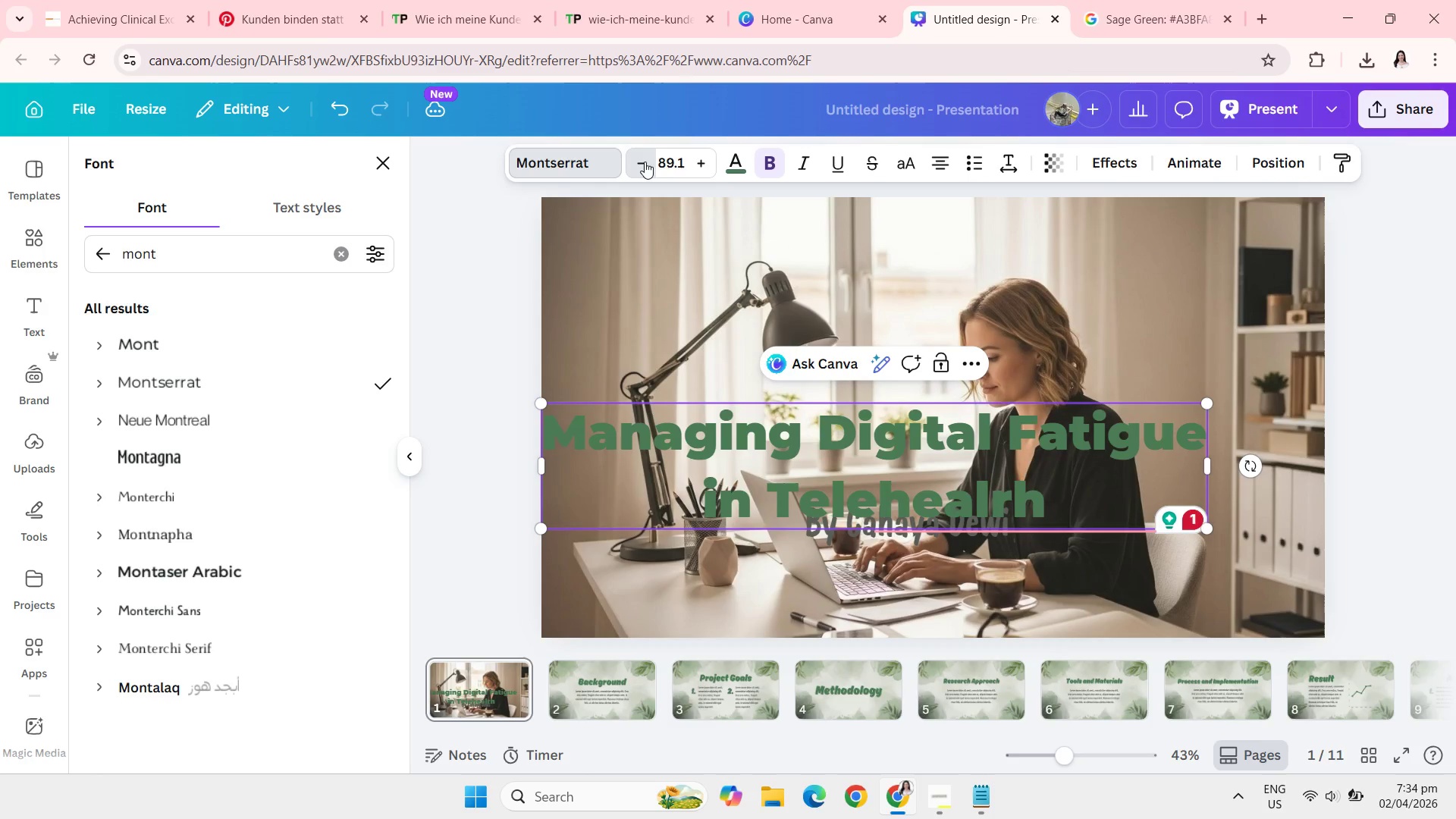 
triple_click([645, 162])
 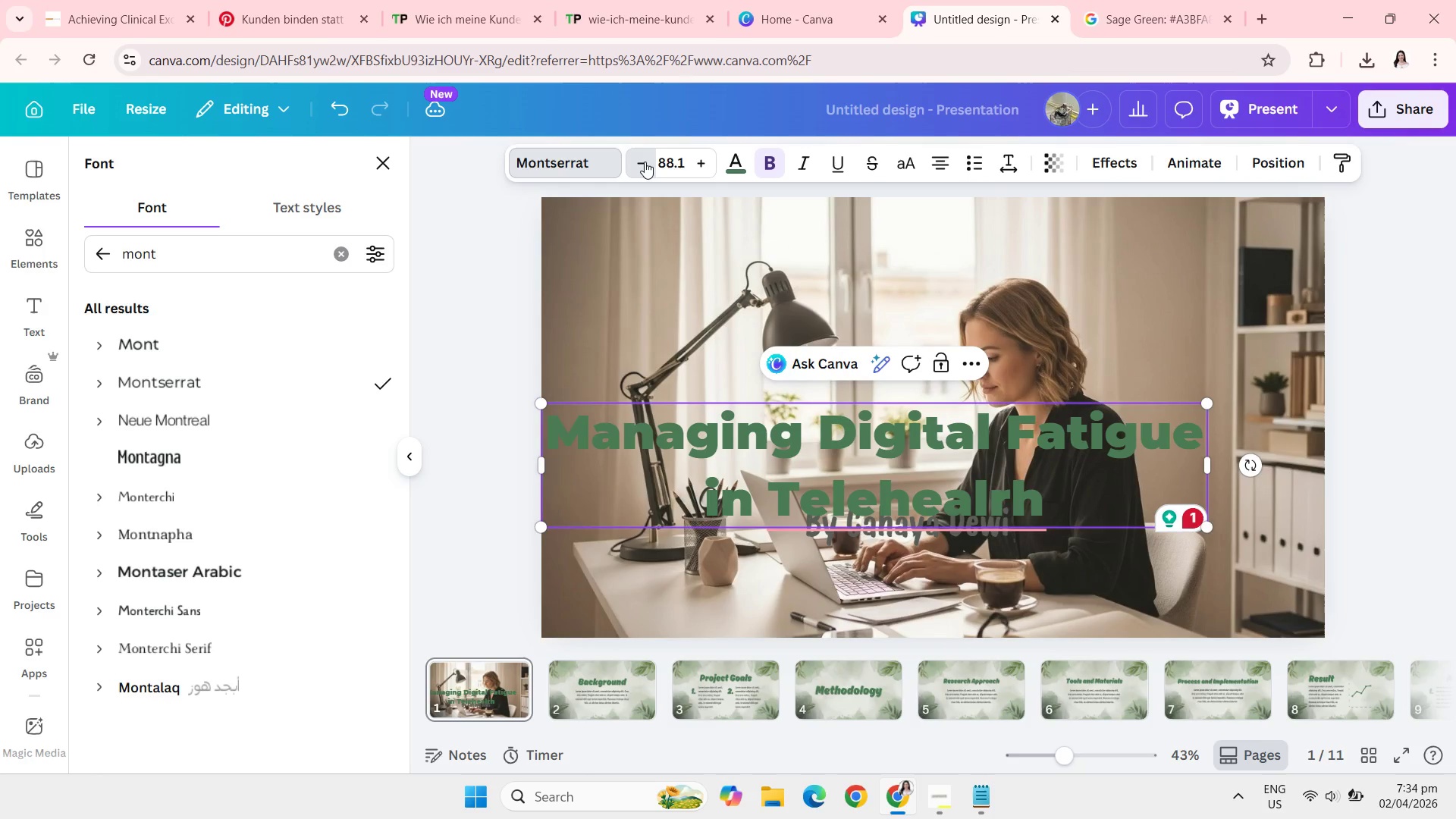 
triple_click([645, 162])
 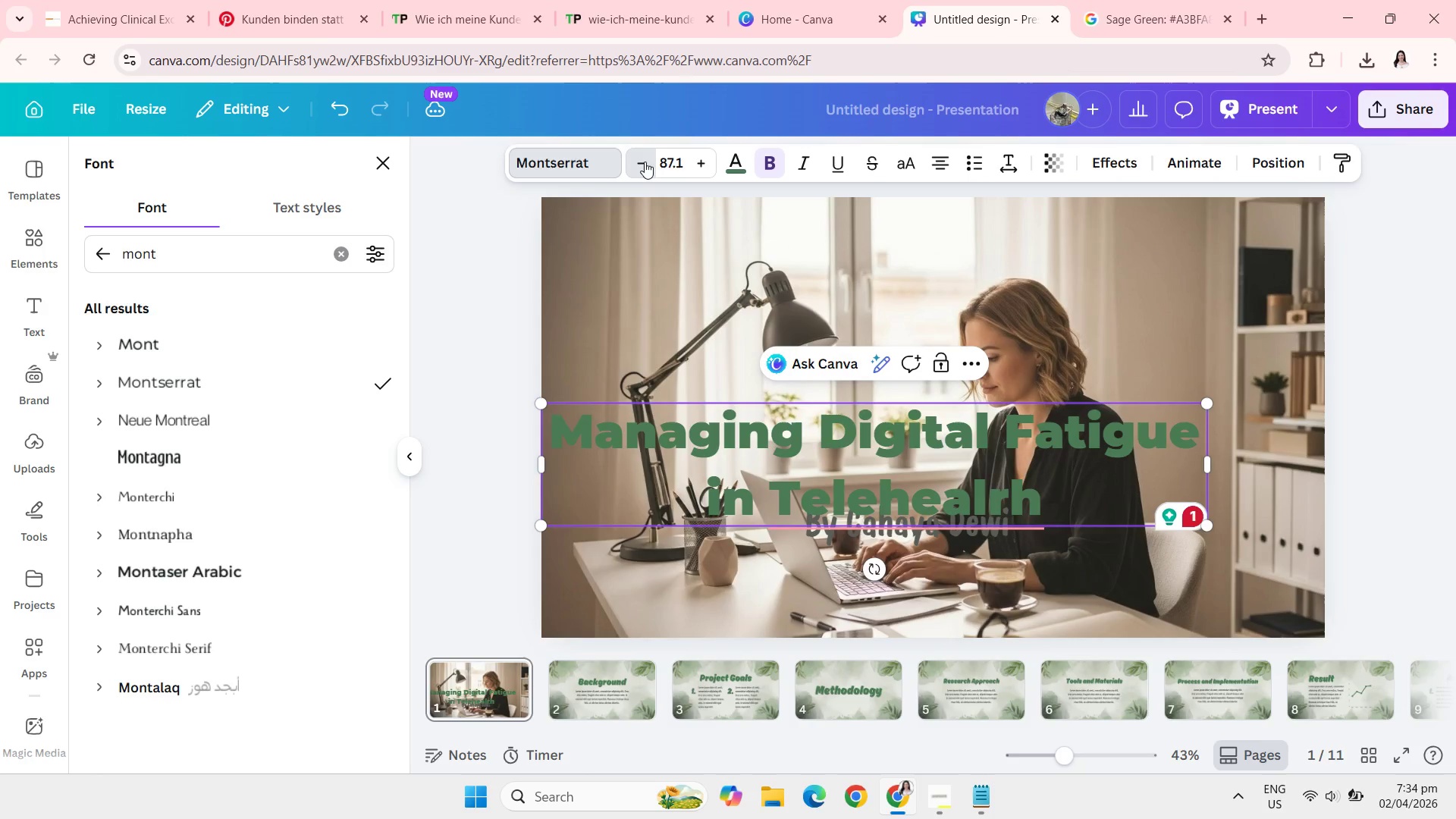 
triple_click([645, 162])
 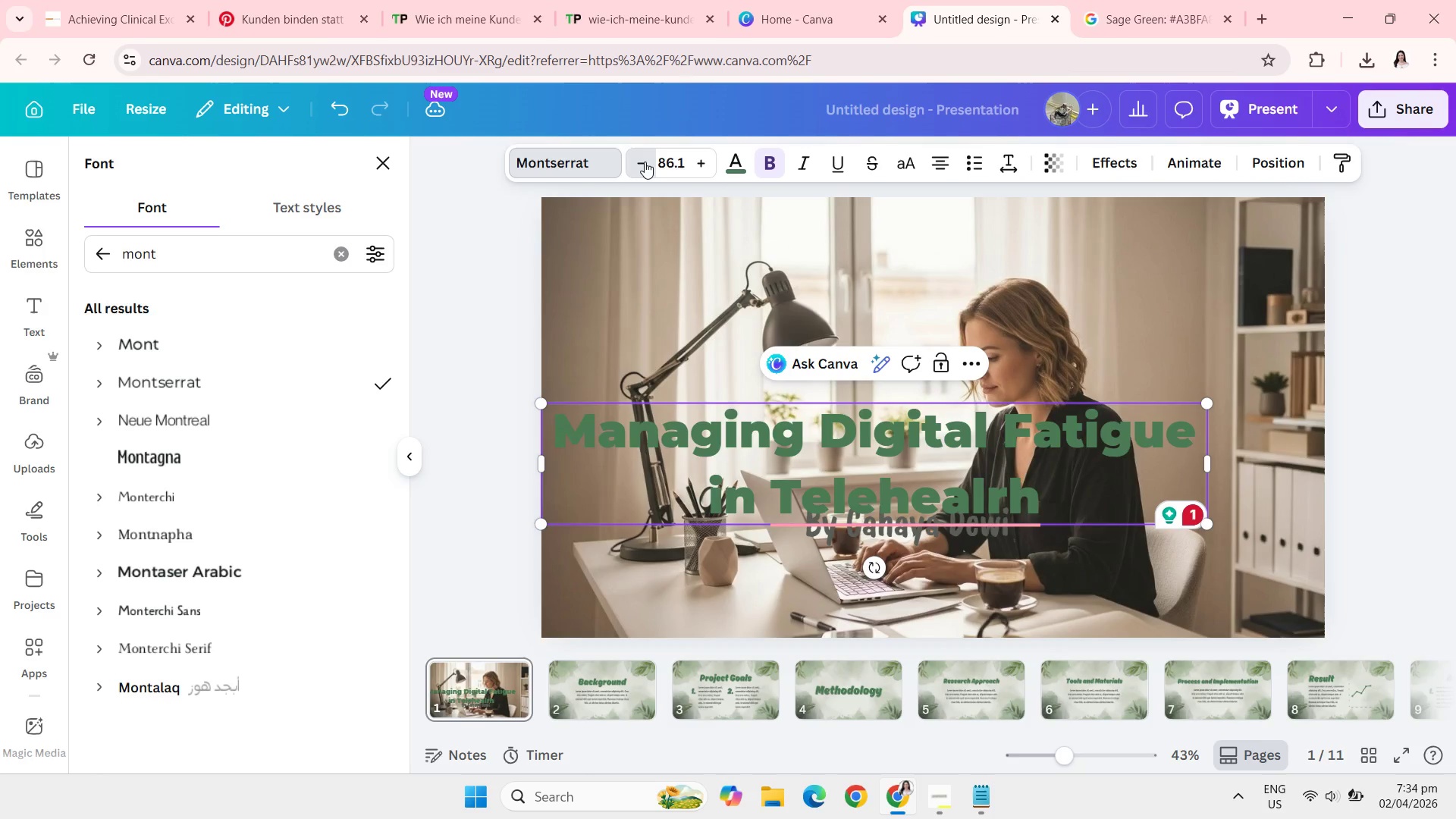 
double_click([645, 162])
 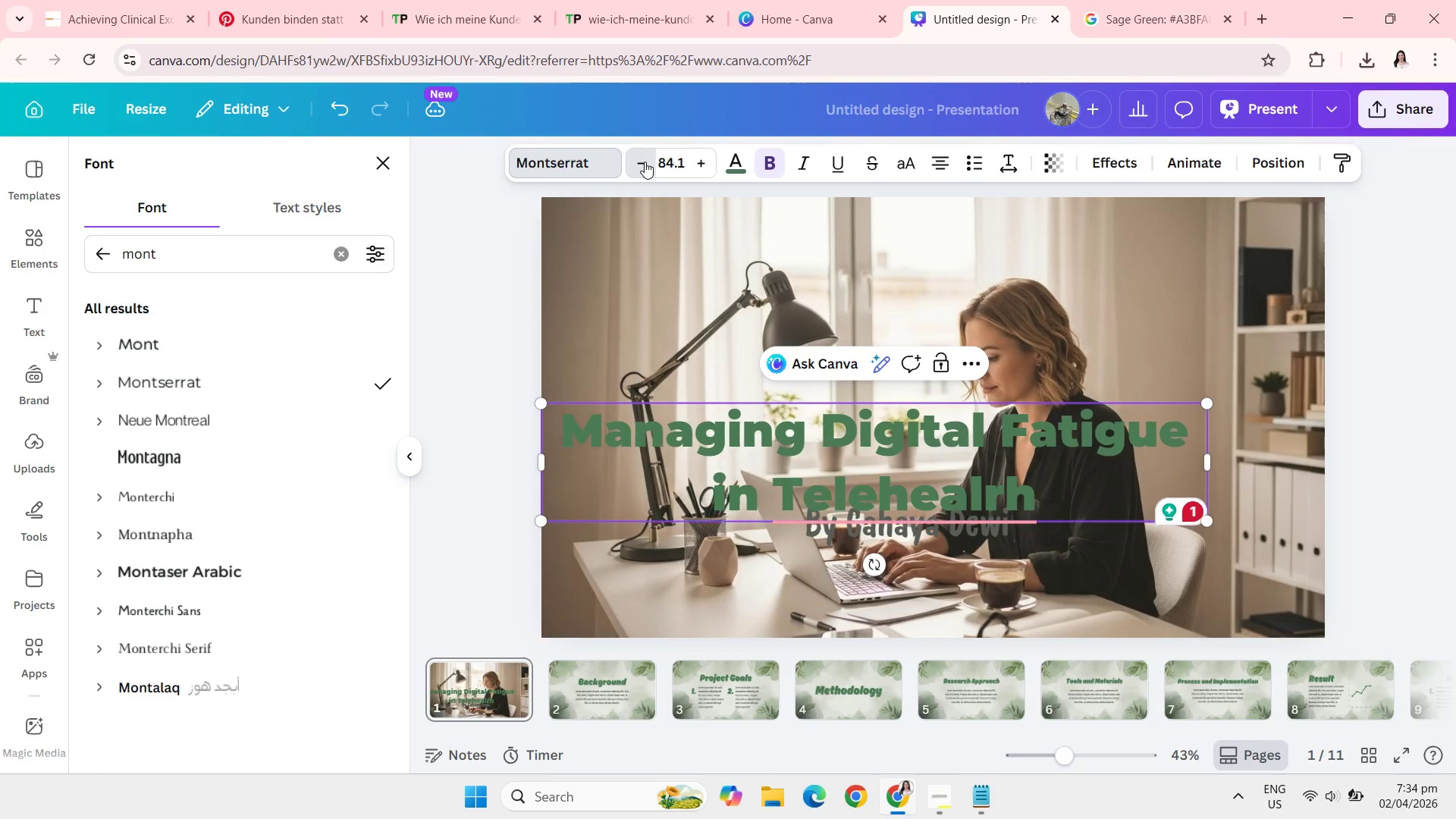 
triple_click([645, 162])
 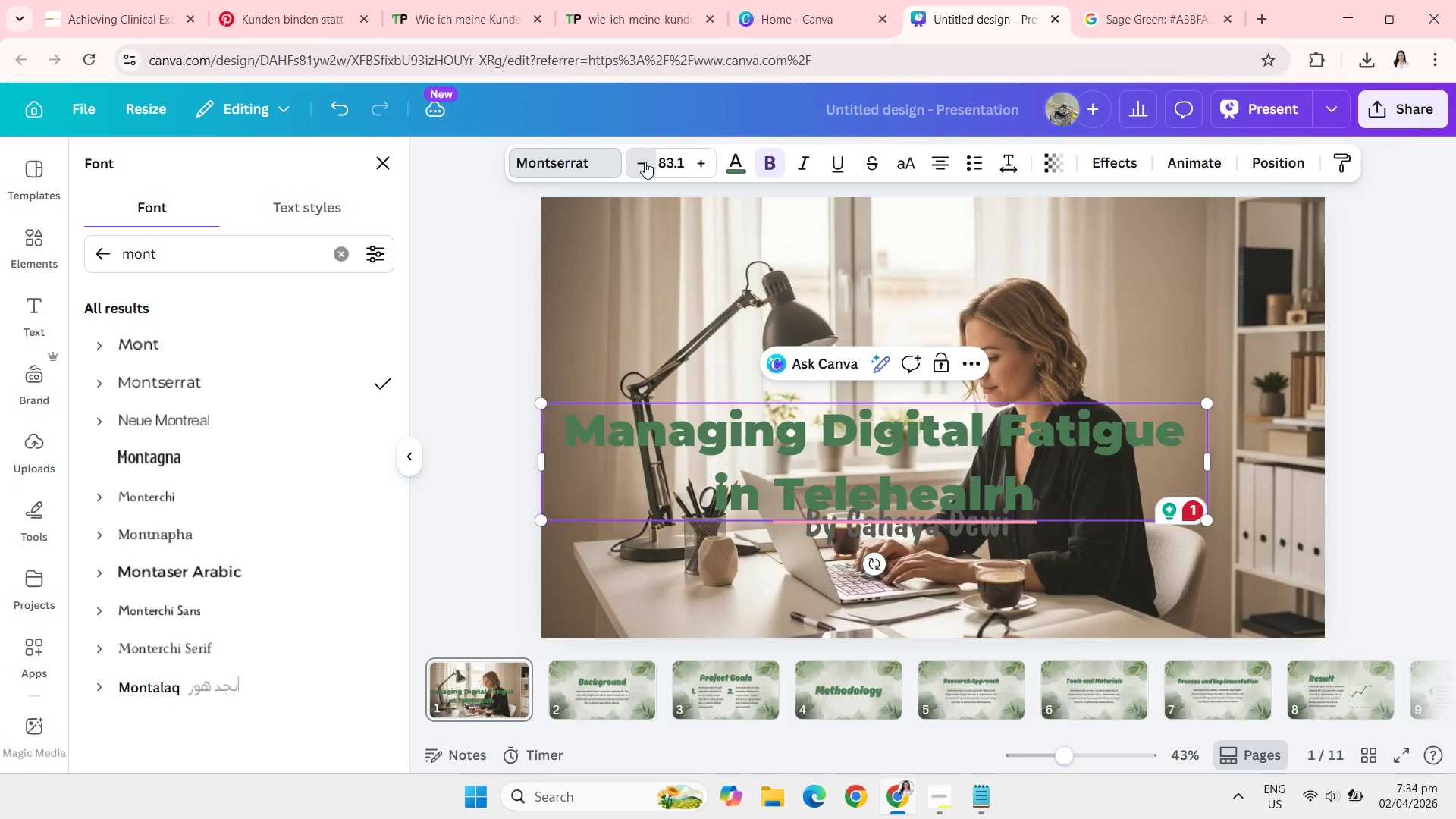 
triple_click([645, 162])
 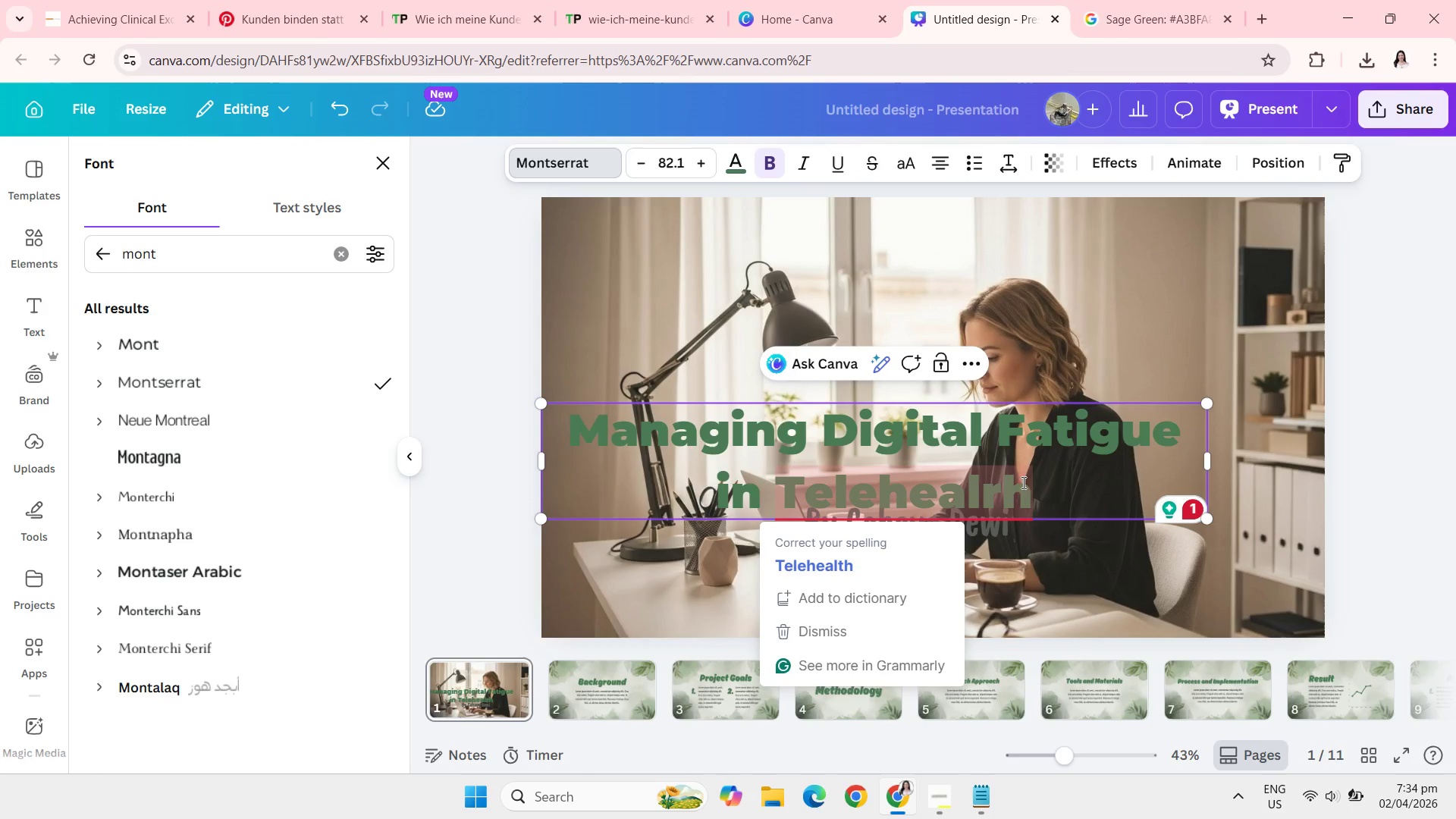 
wait(8.23)
 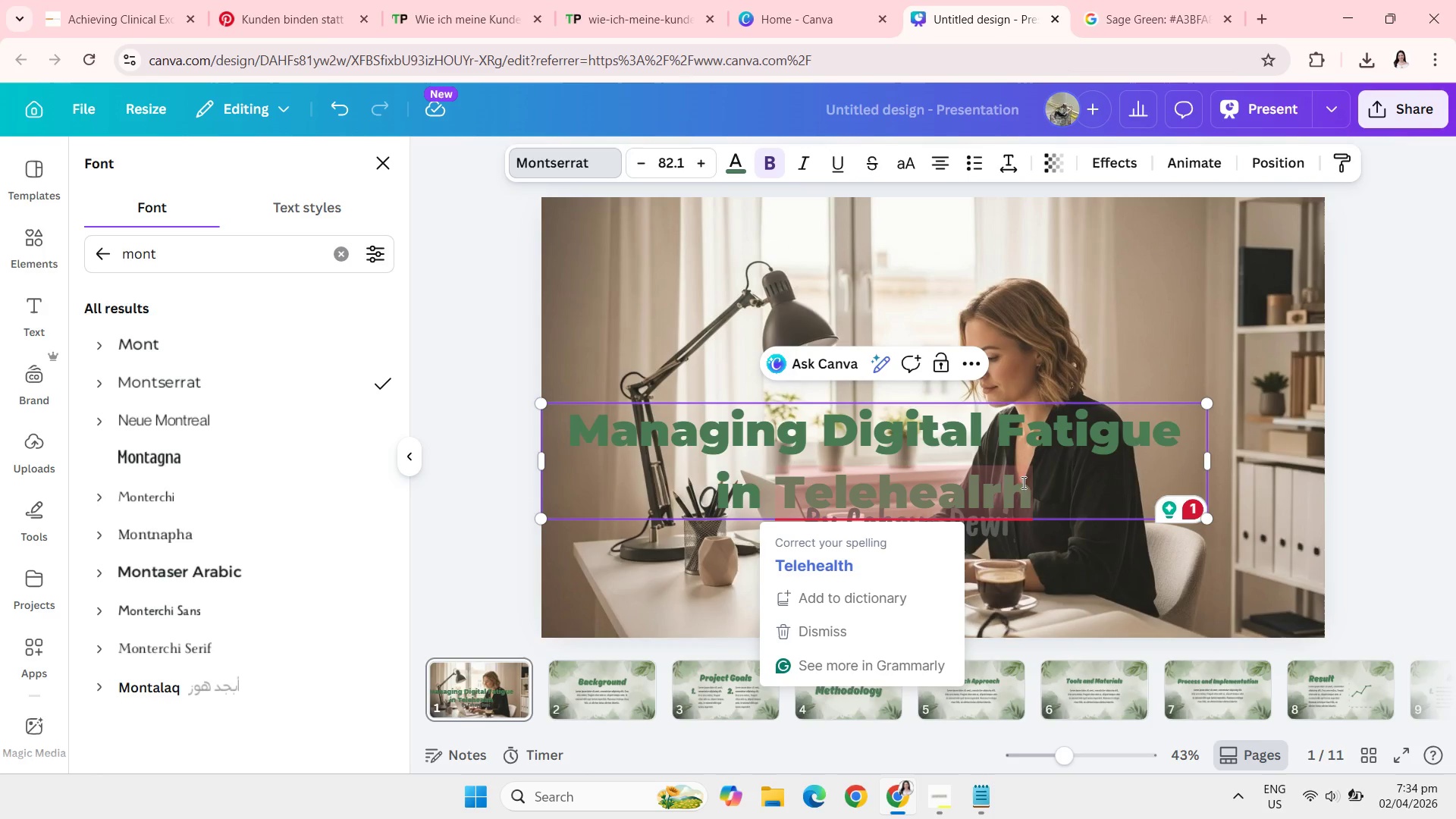 
left_click([1050, 503])
 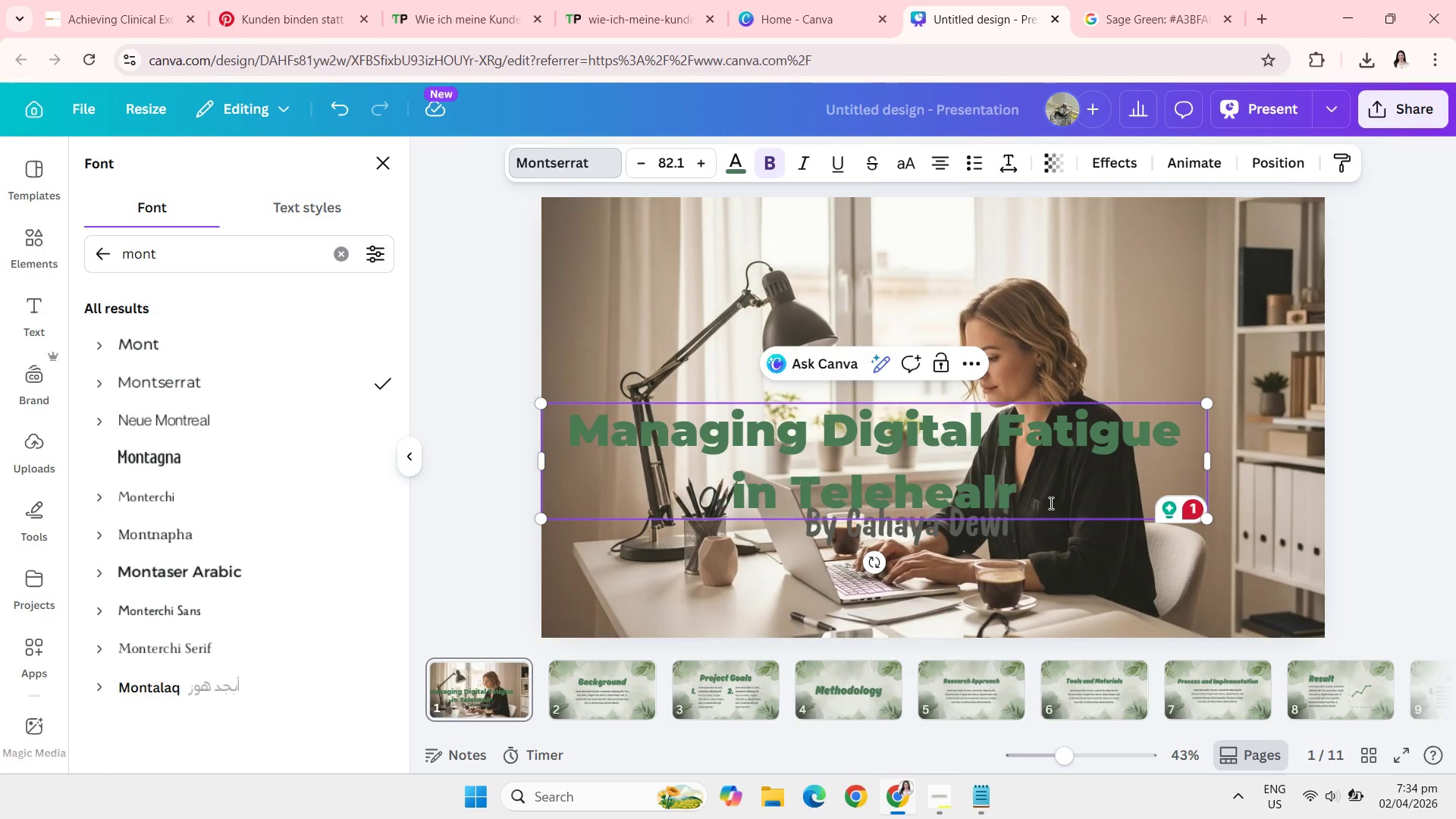 
key(Backspace)
key(Backspace)
type(th)
 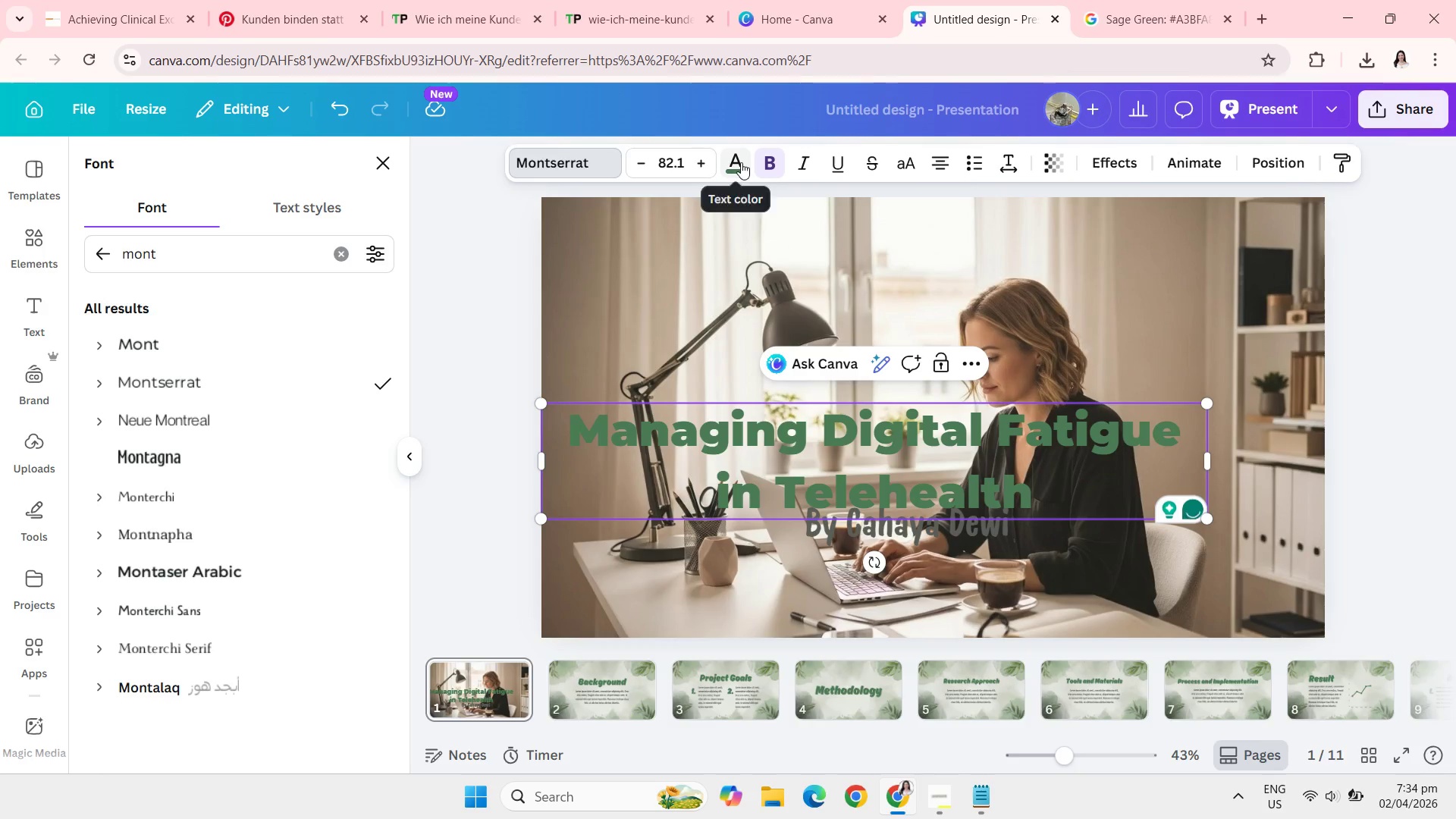 
left_click([741, 162])
 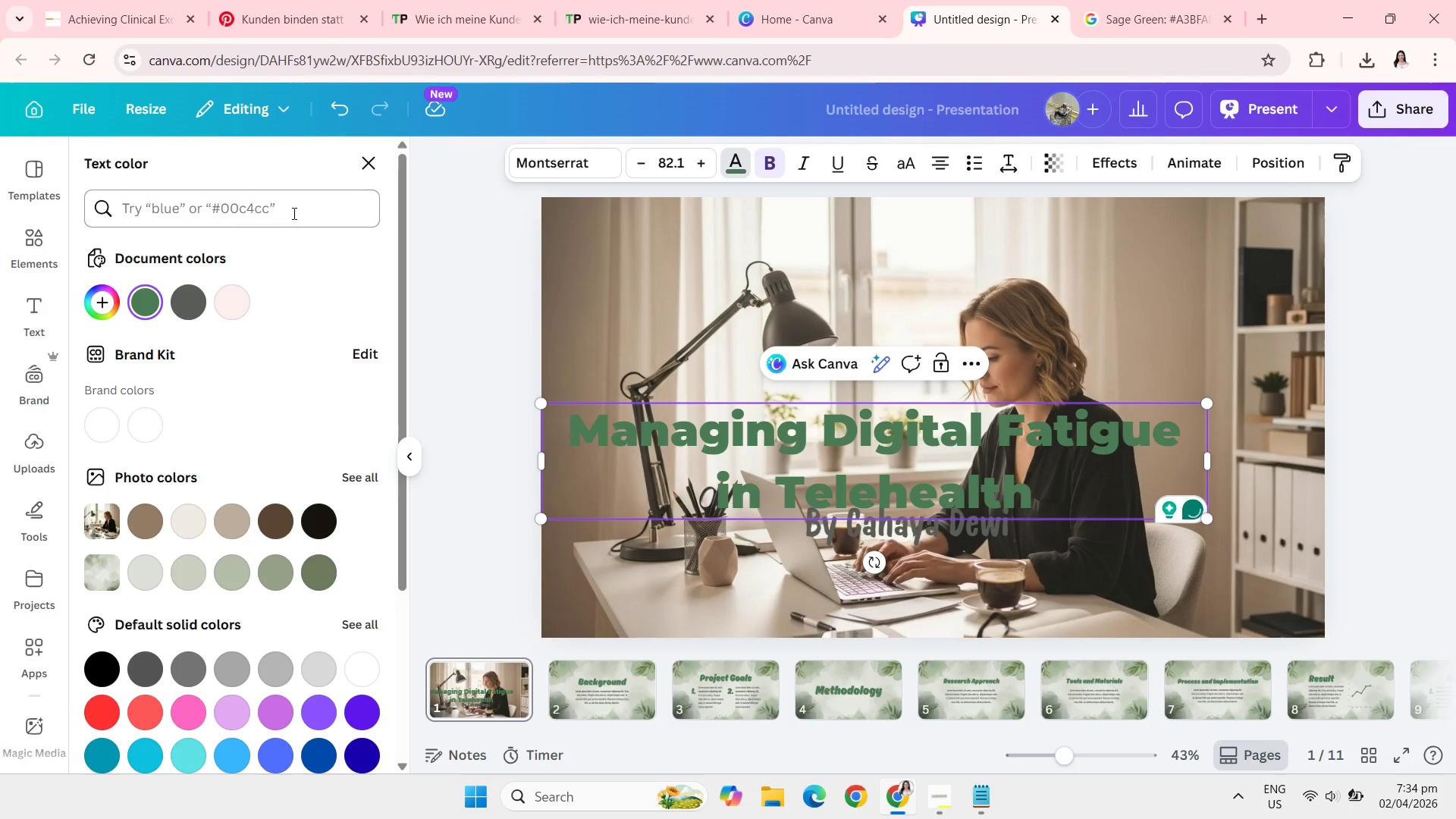 
left_click([293, 213])
 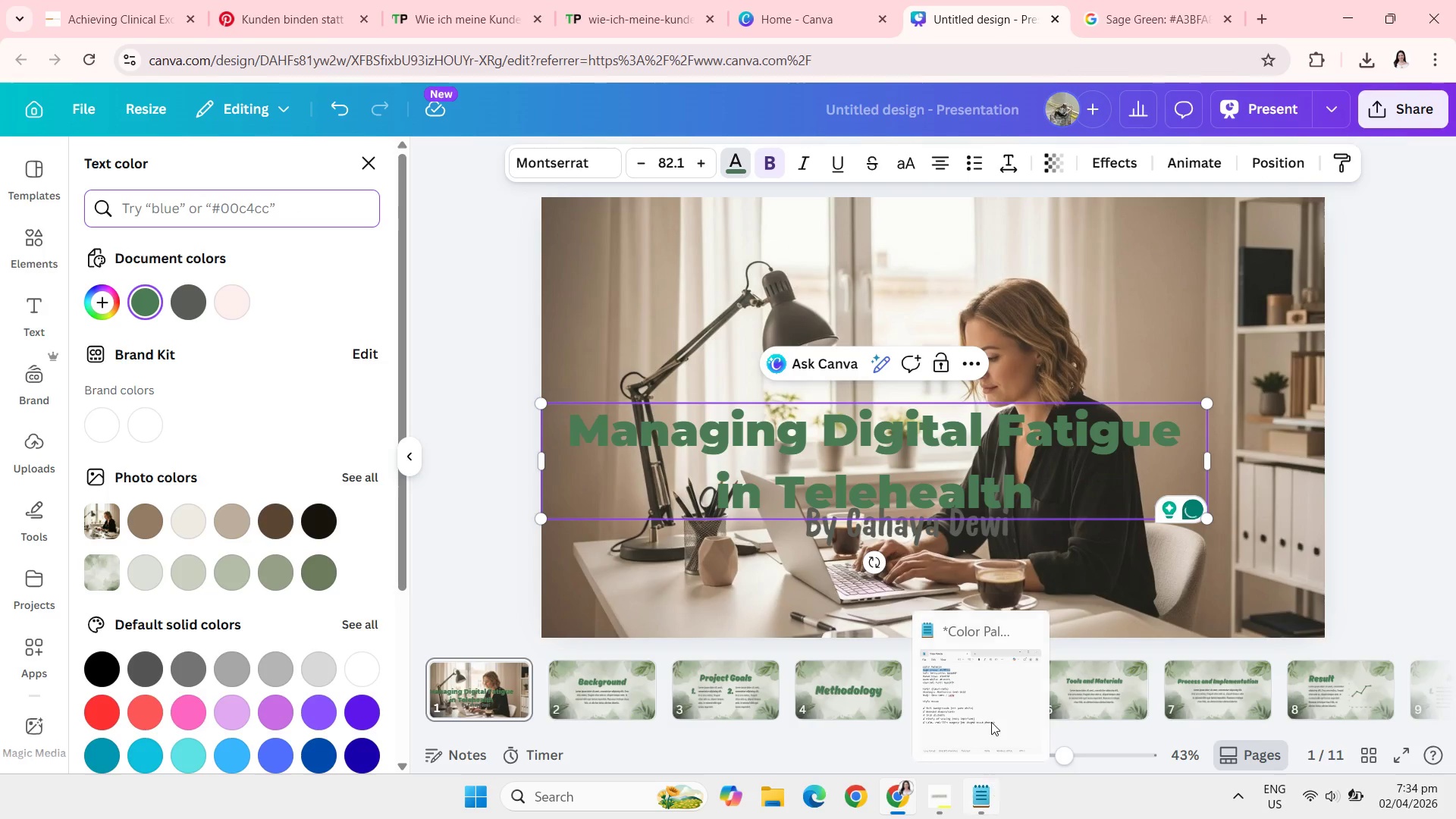 
left_click([982, 667])
 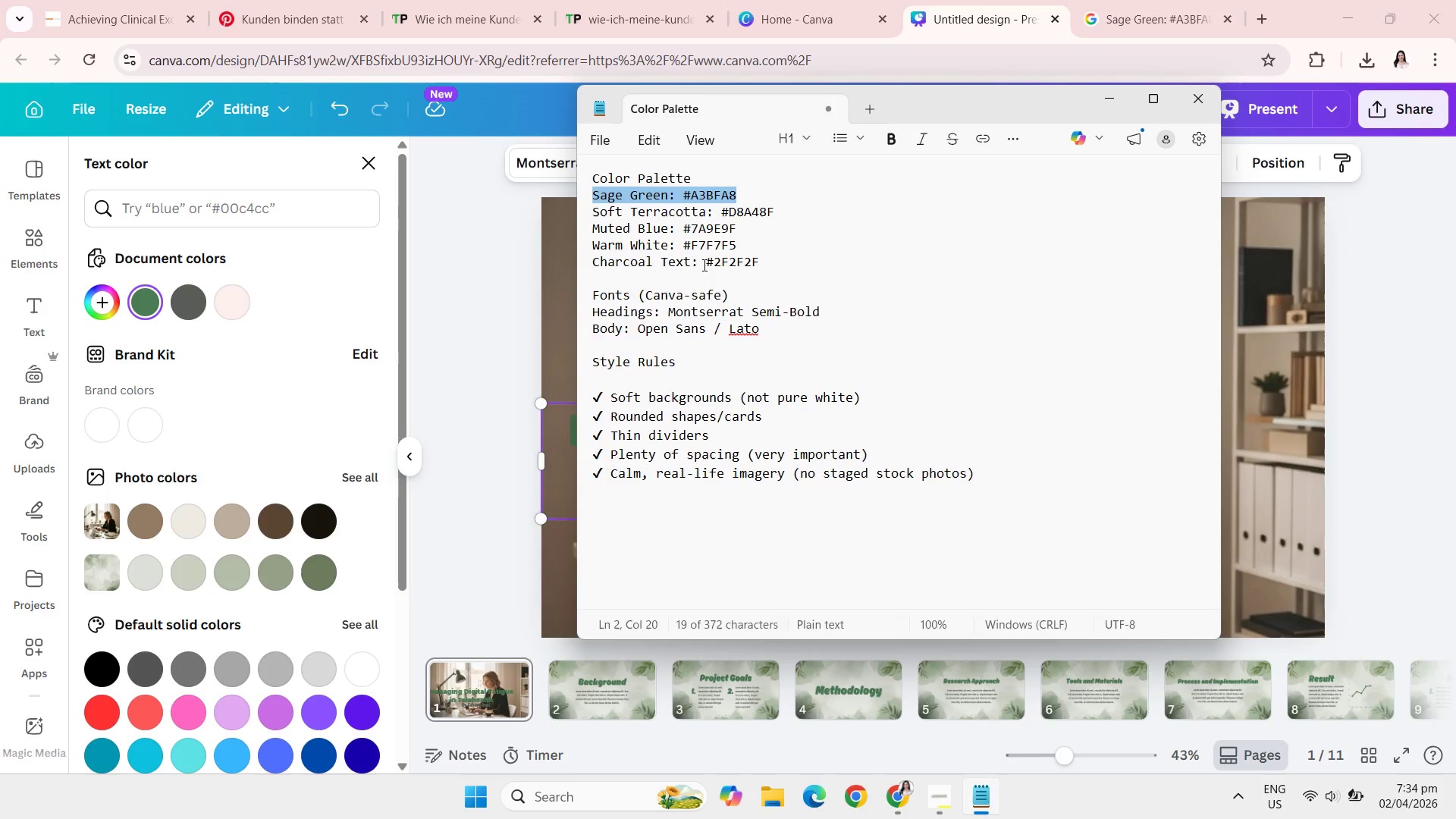 
left_click_drag(start_coordinate=[705, 265], to_coordinate=[776, 265])
 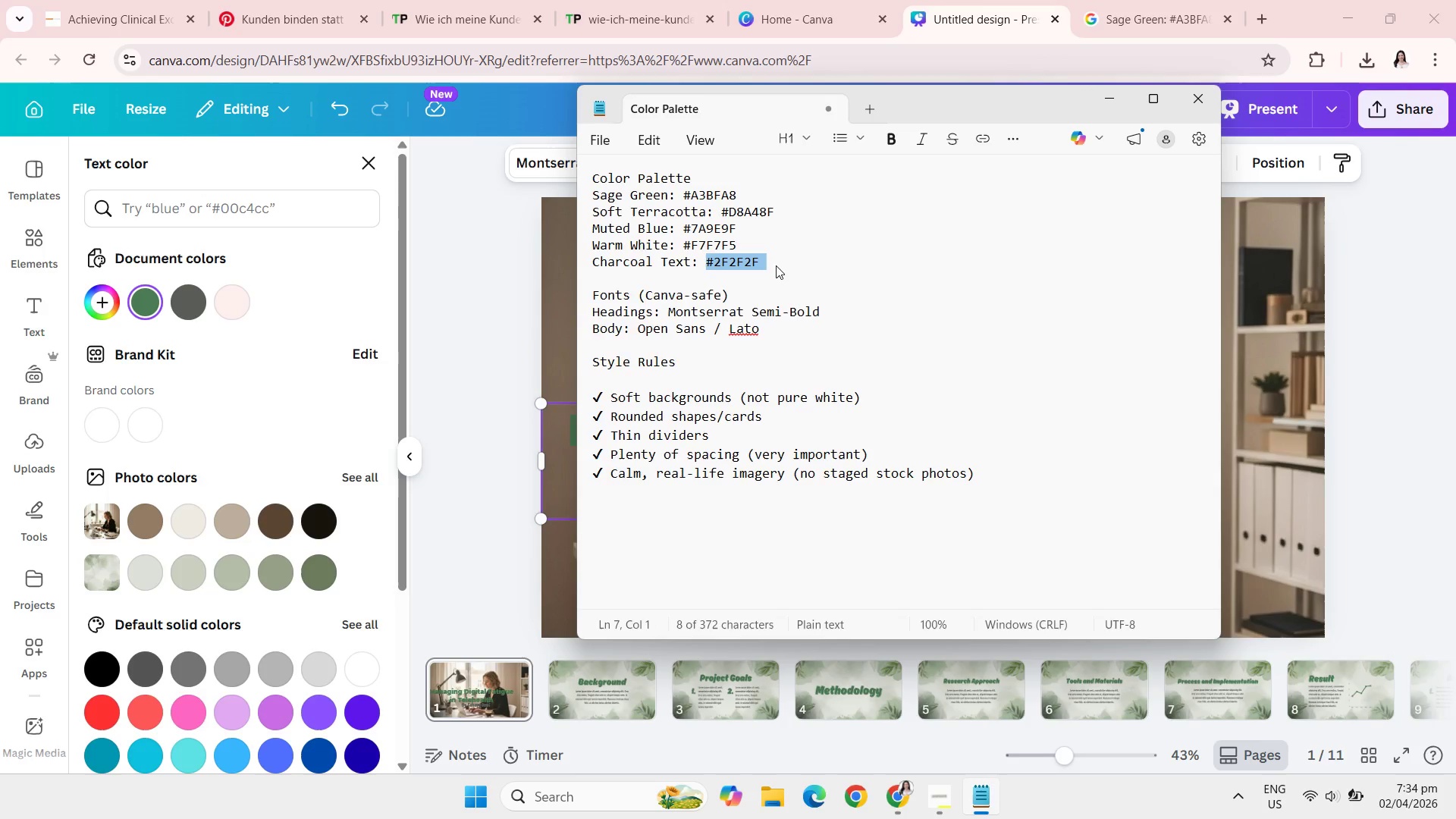 
key(Control+C)
 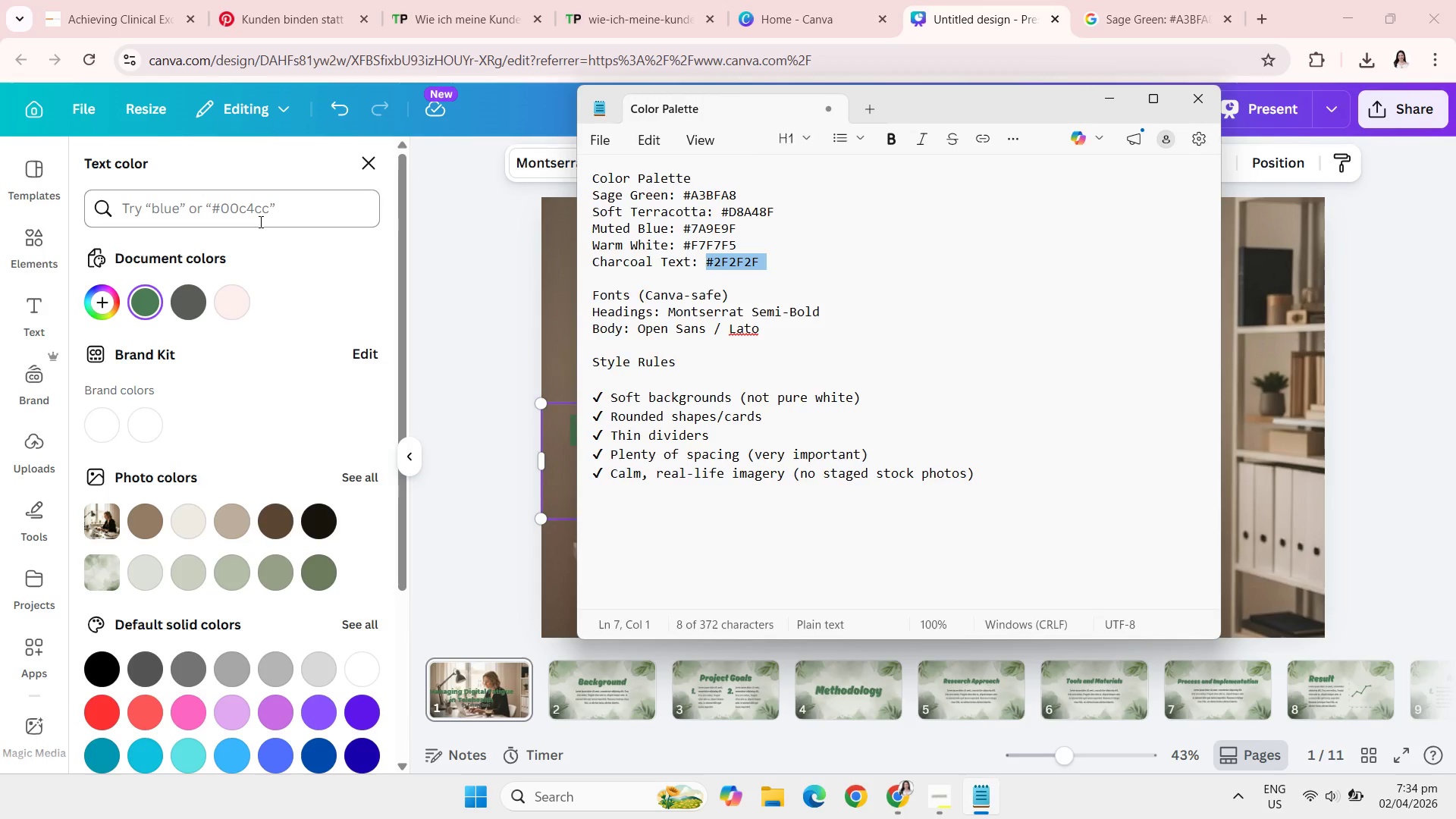 
left_click([259, 221])
 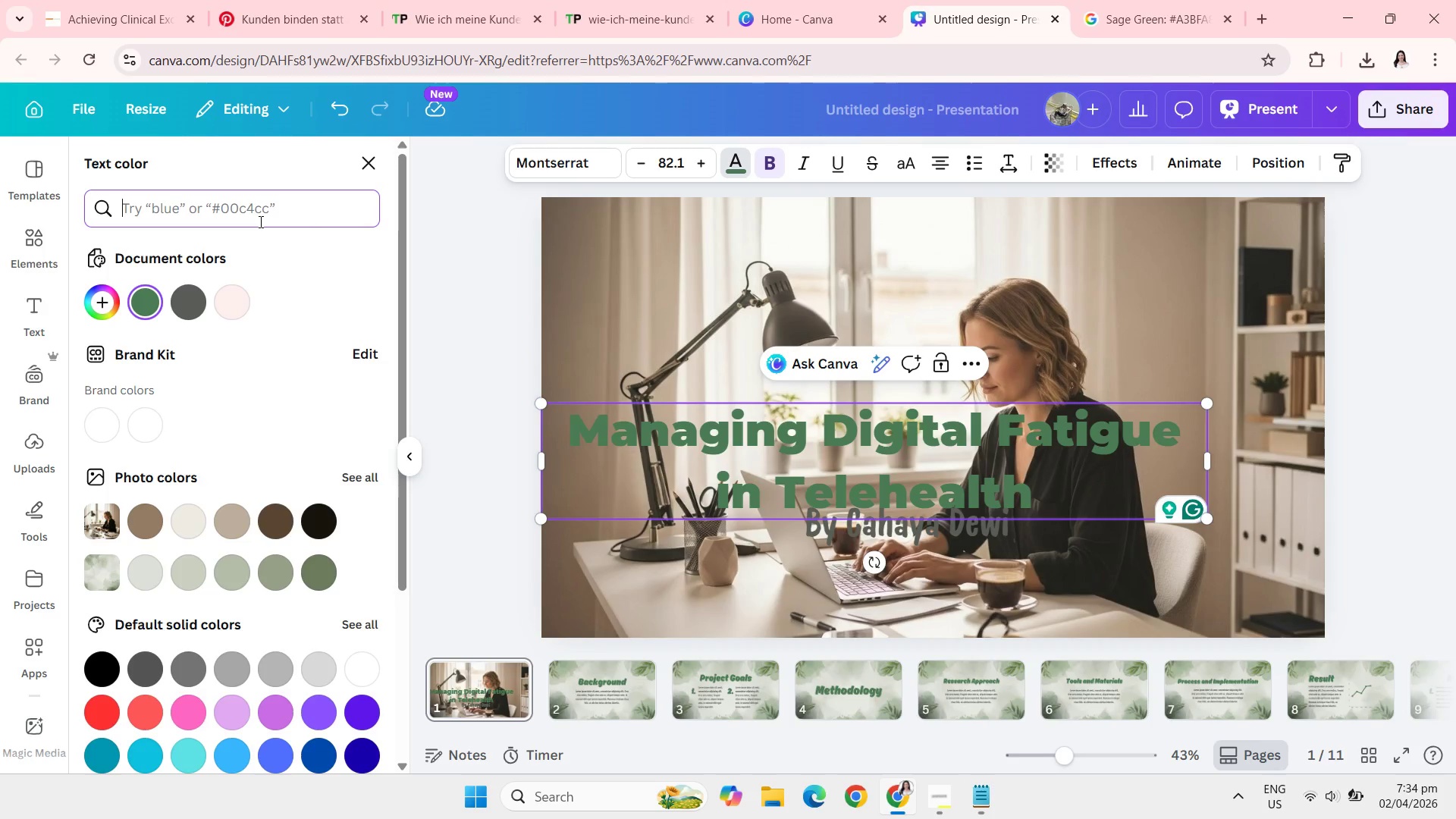 
key(Control+ControlLeft)
 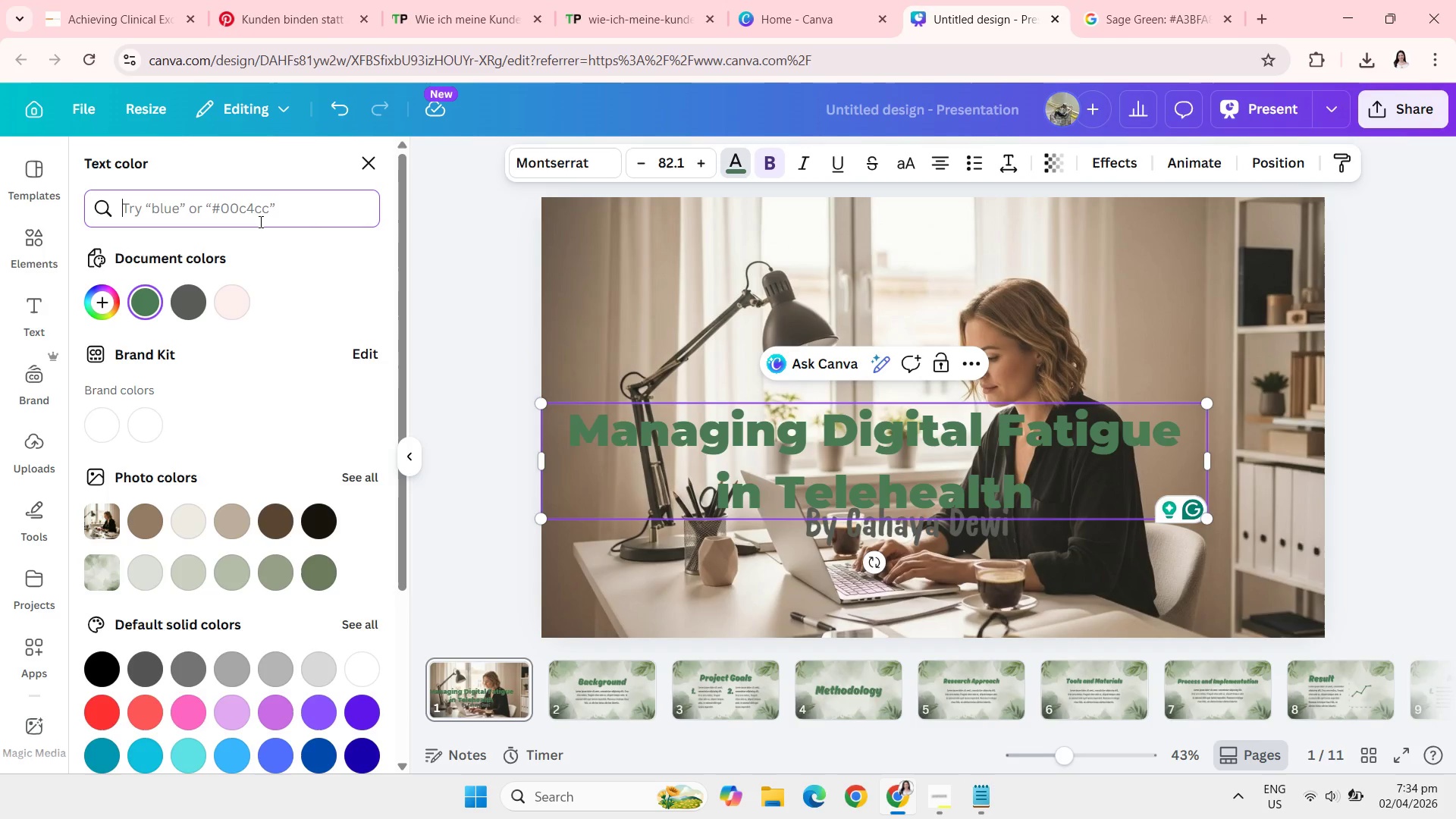 
key(Control+V)
 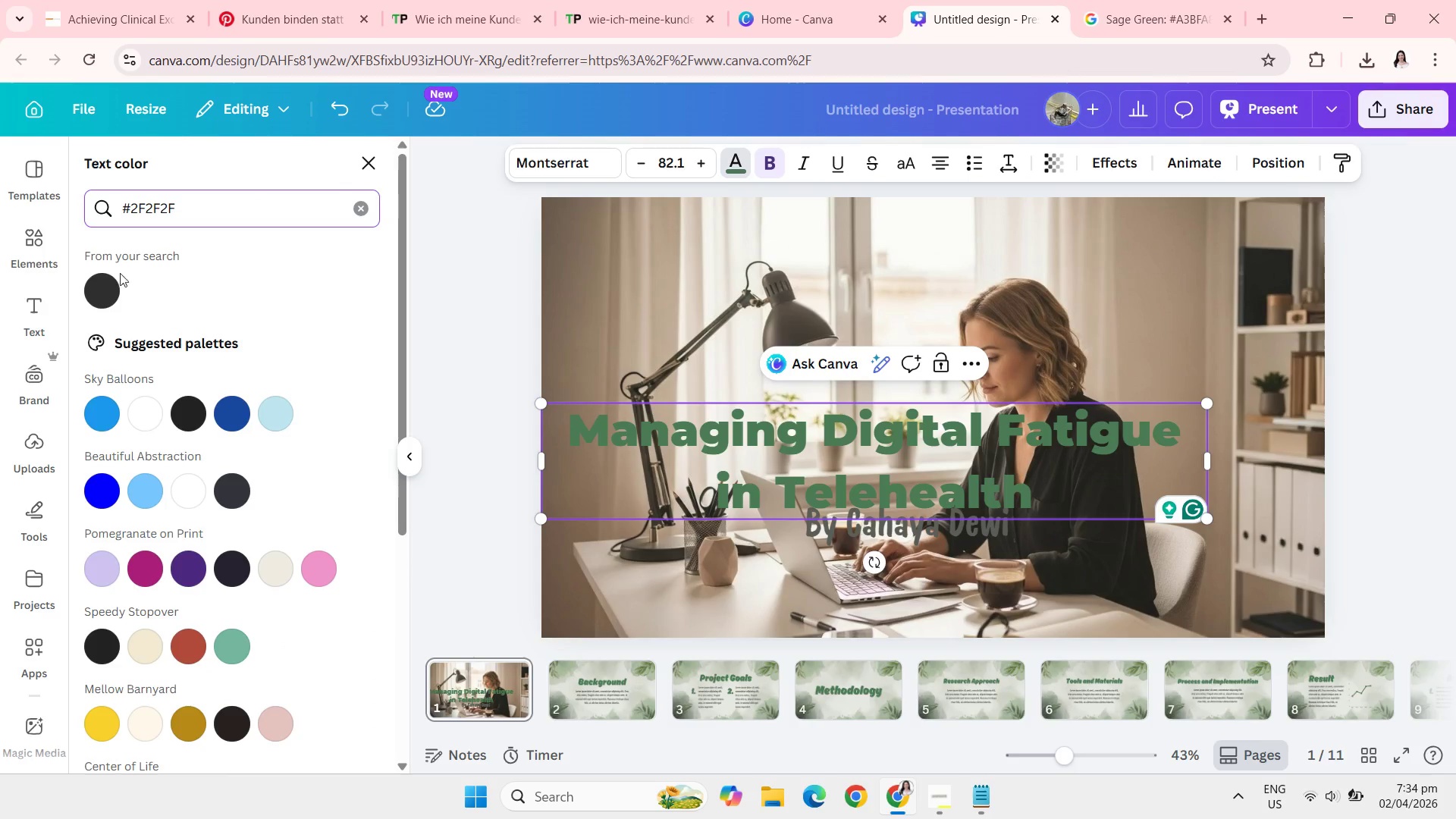 
left_click([108, 290])
 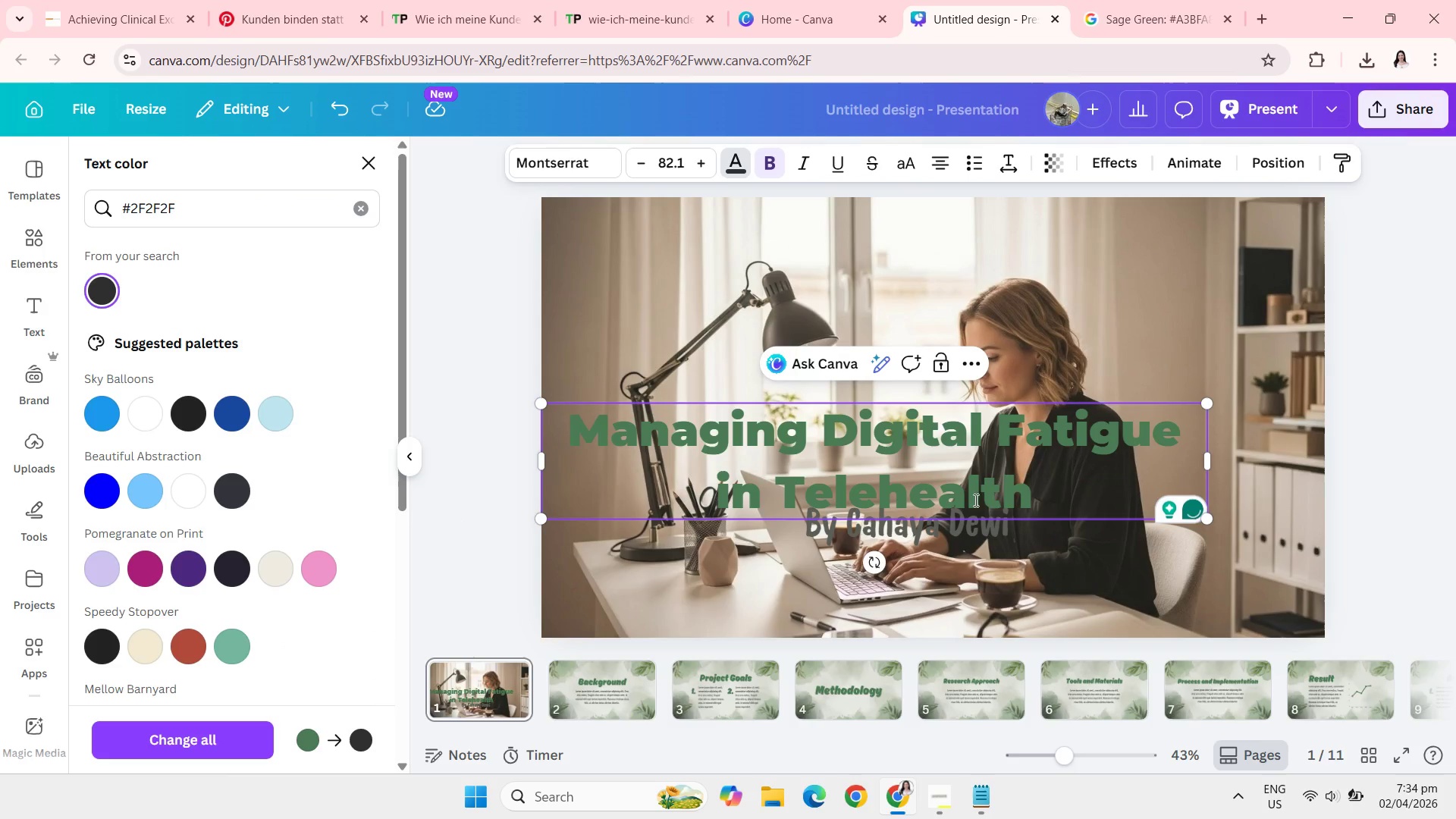 
left_click_drag(start_coordinate=[1042, 500], to_coordinate=[567, 441])
 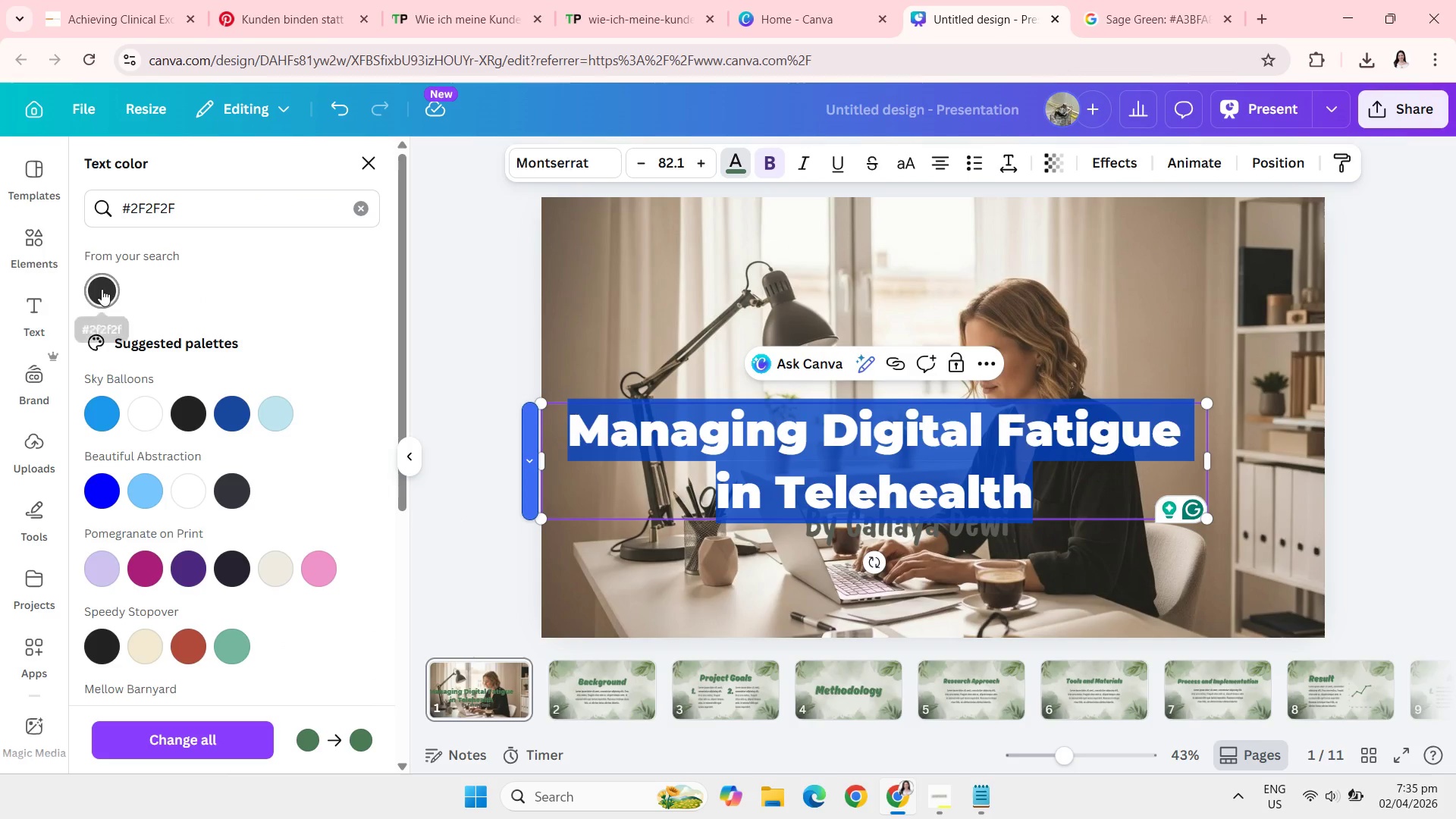 
left_click([102, 289])
 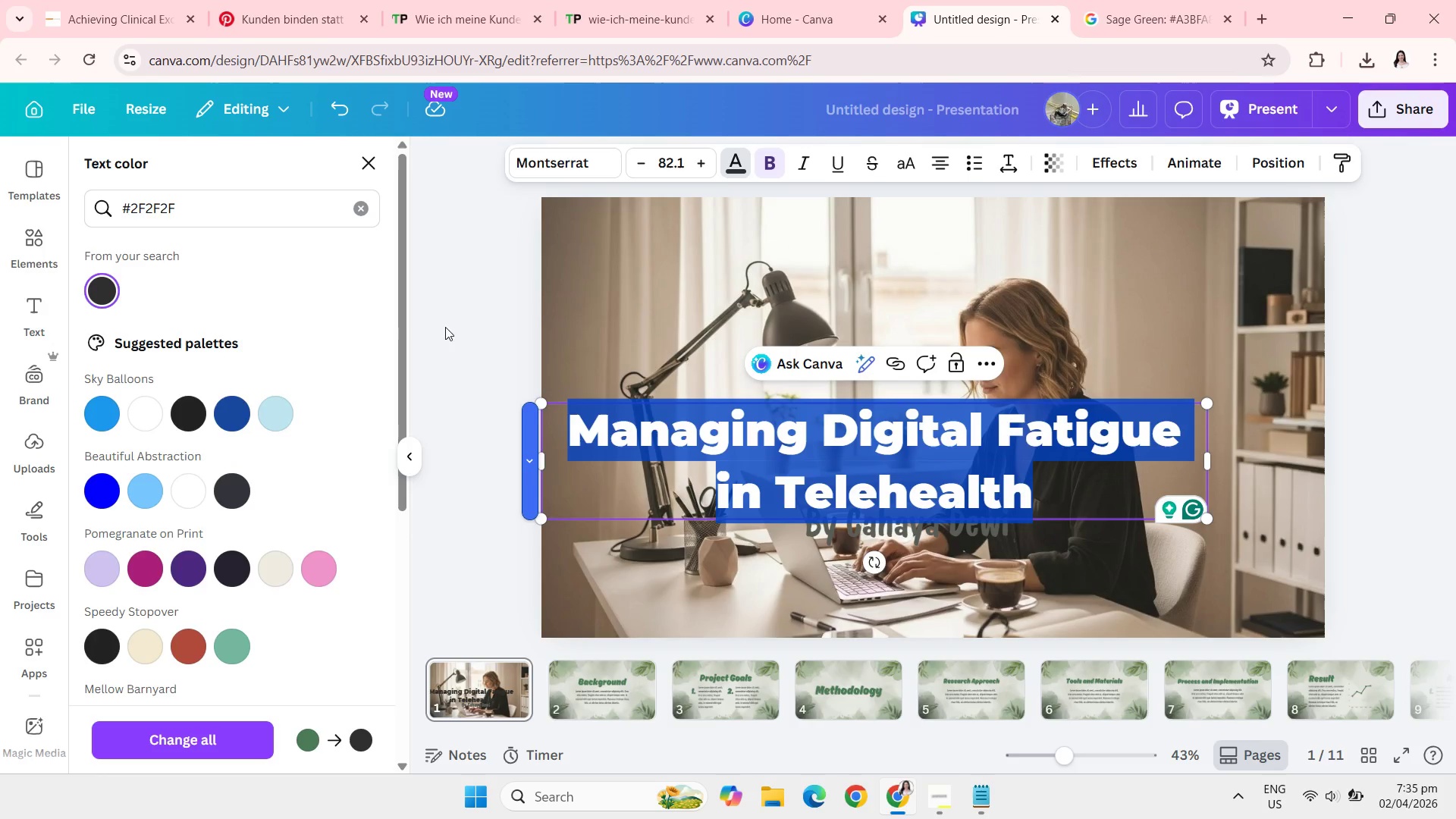 
left_click([464, 343])
 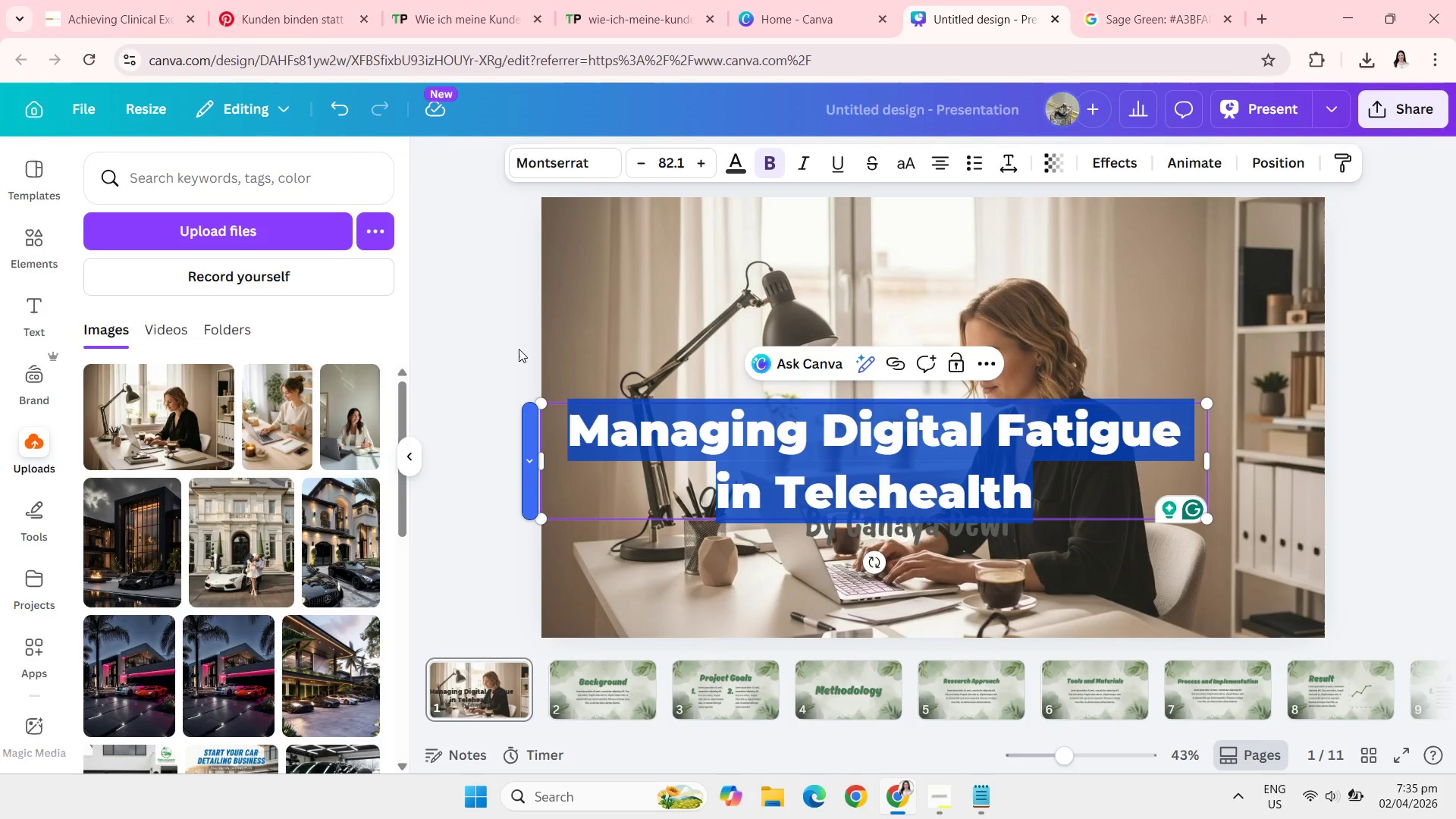 
left_click([519, 349])
 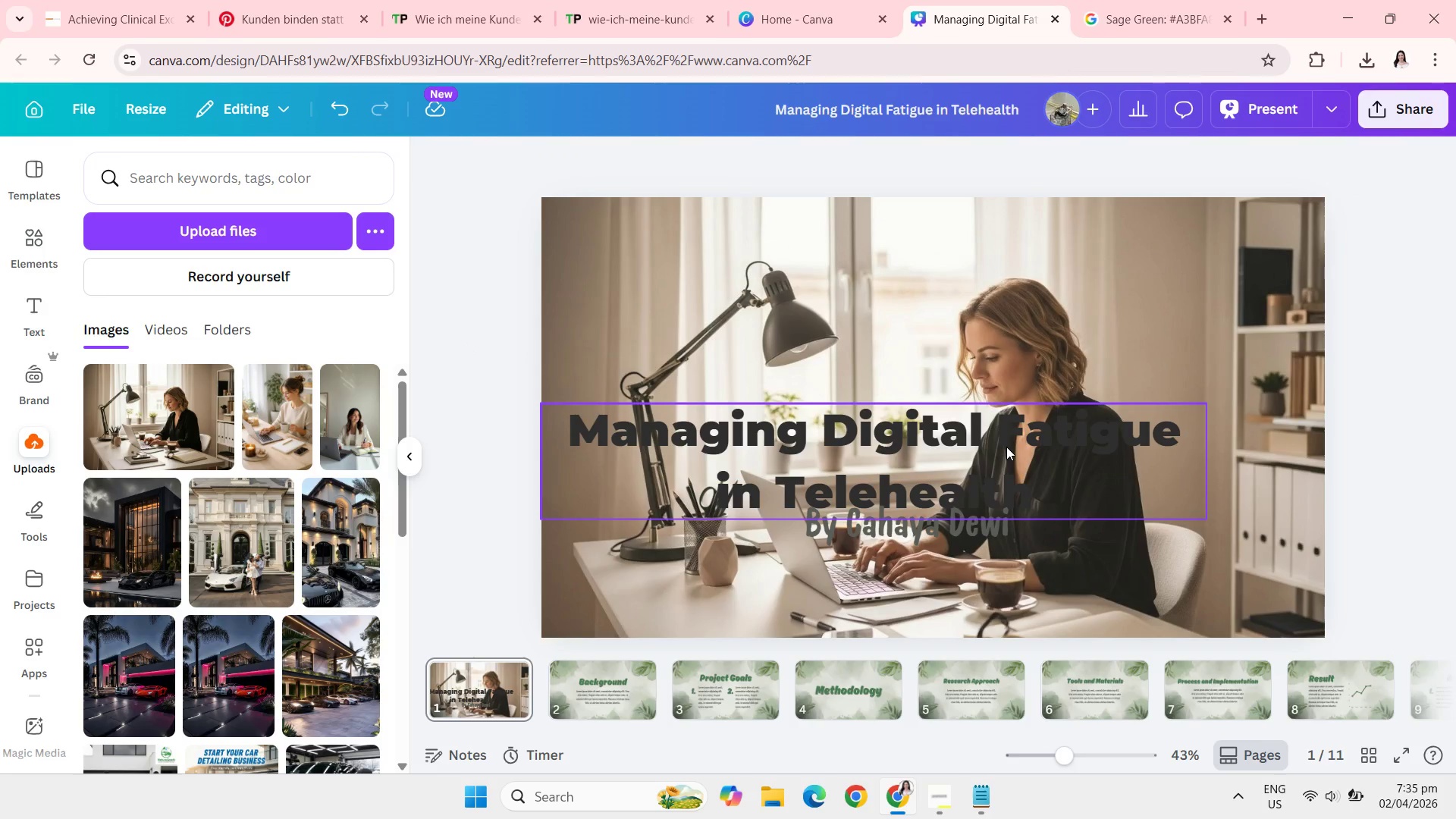 
left_click([1006, 447])
 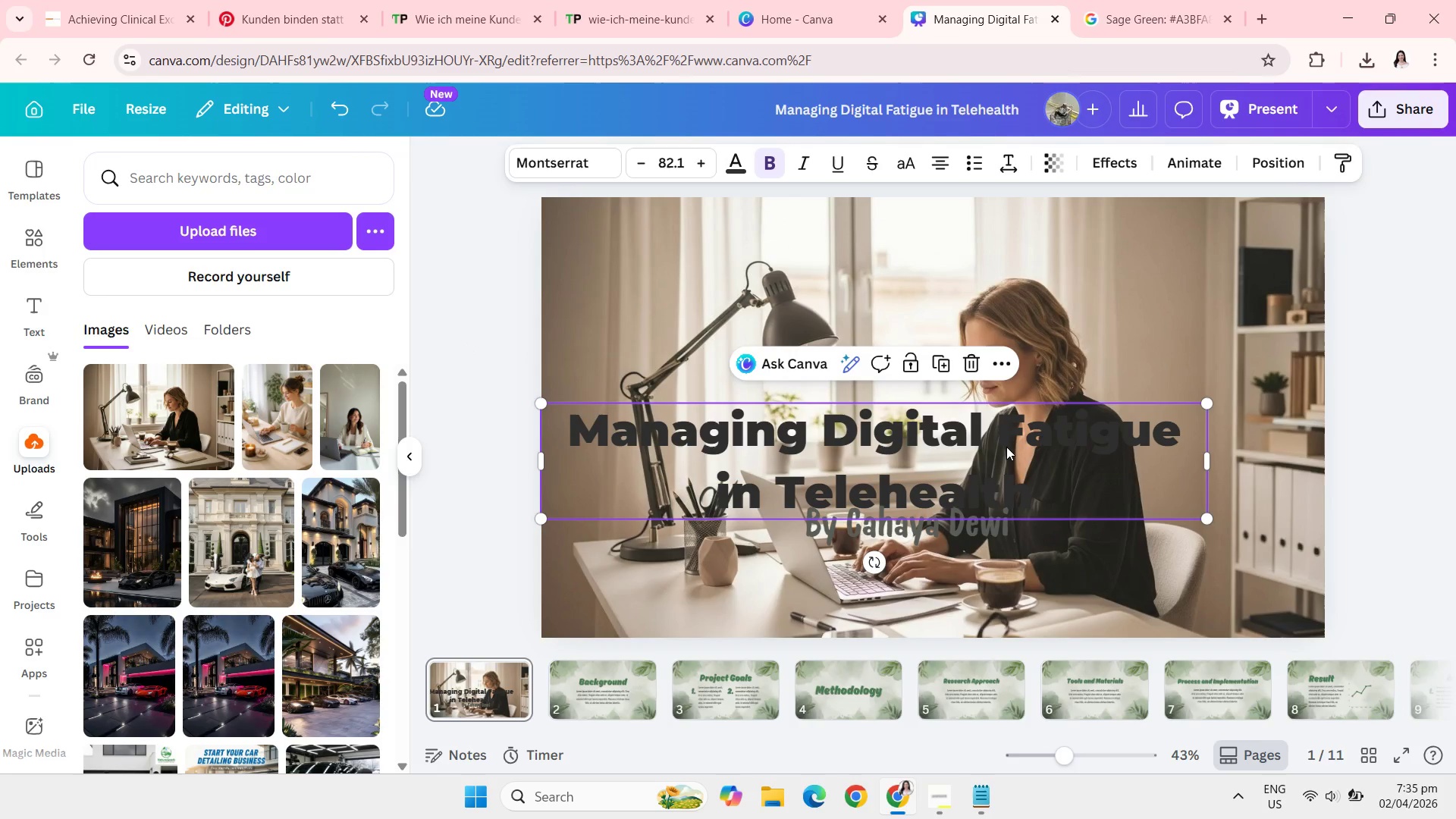 
wait(13.28)
 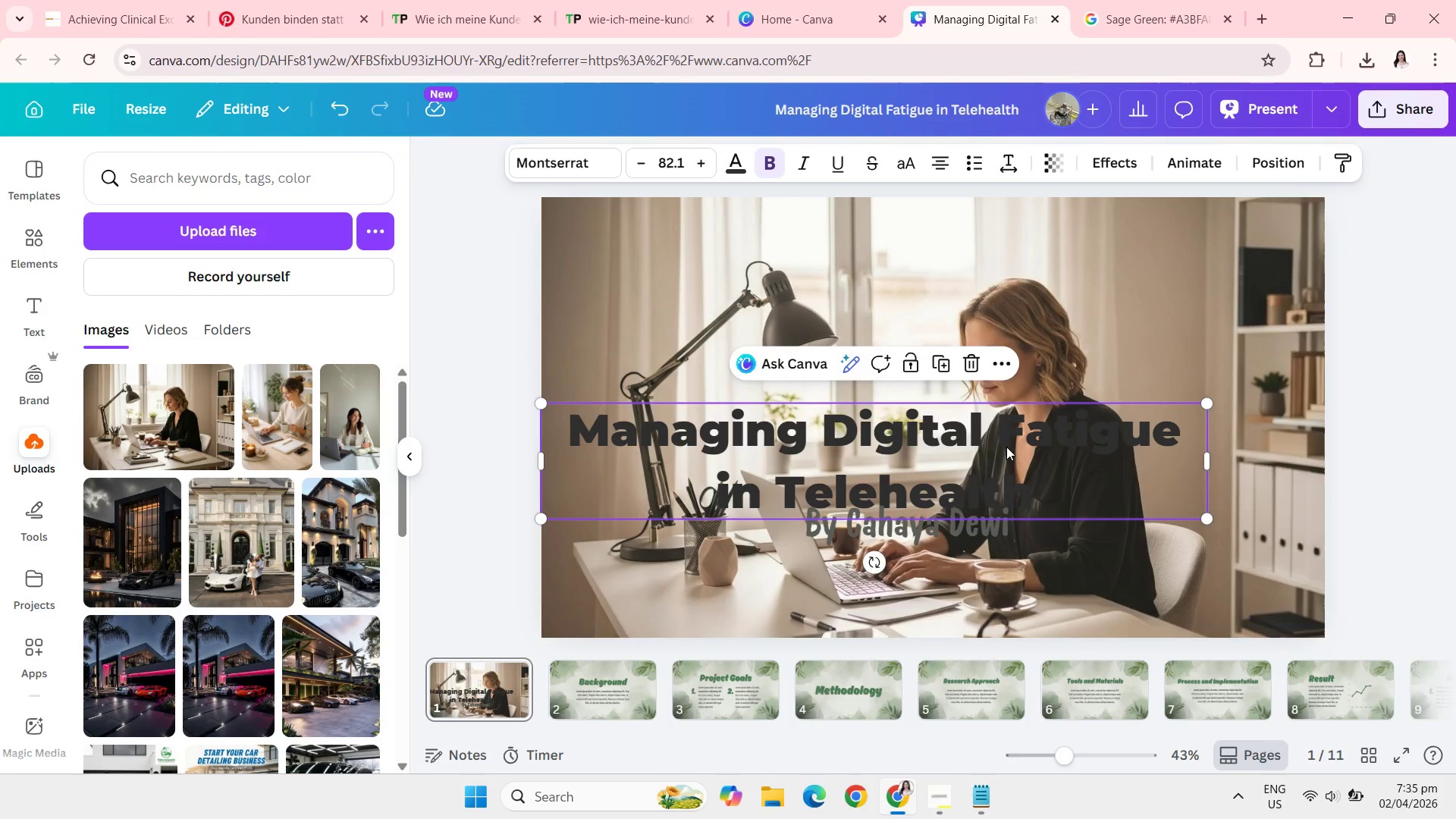 
left_click([974, 691])
 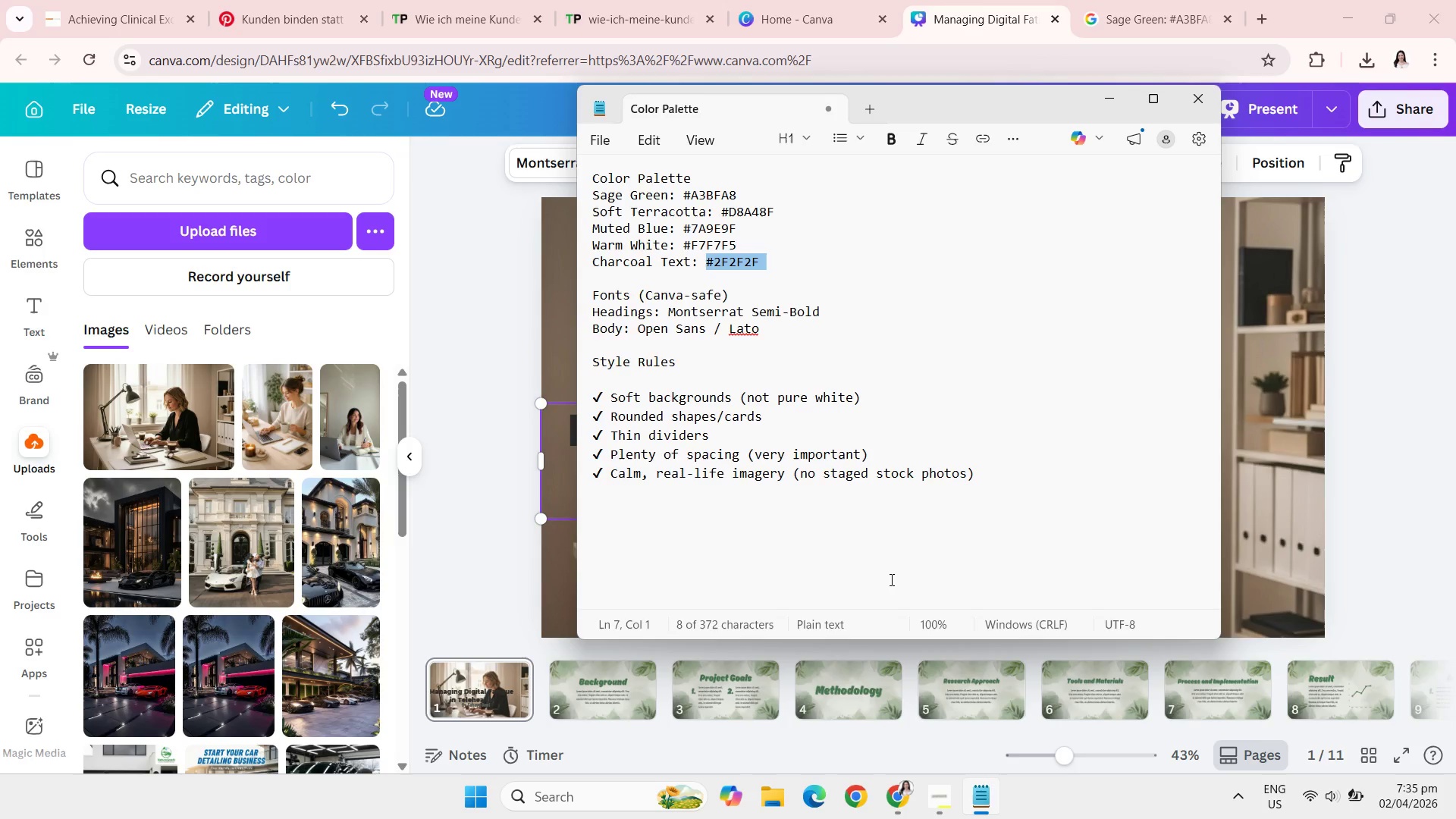 
wait(6.03)
 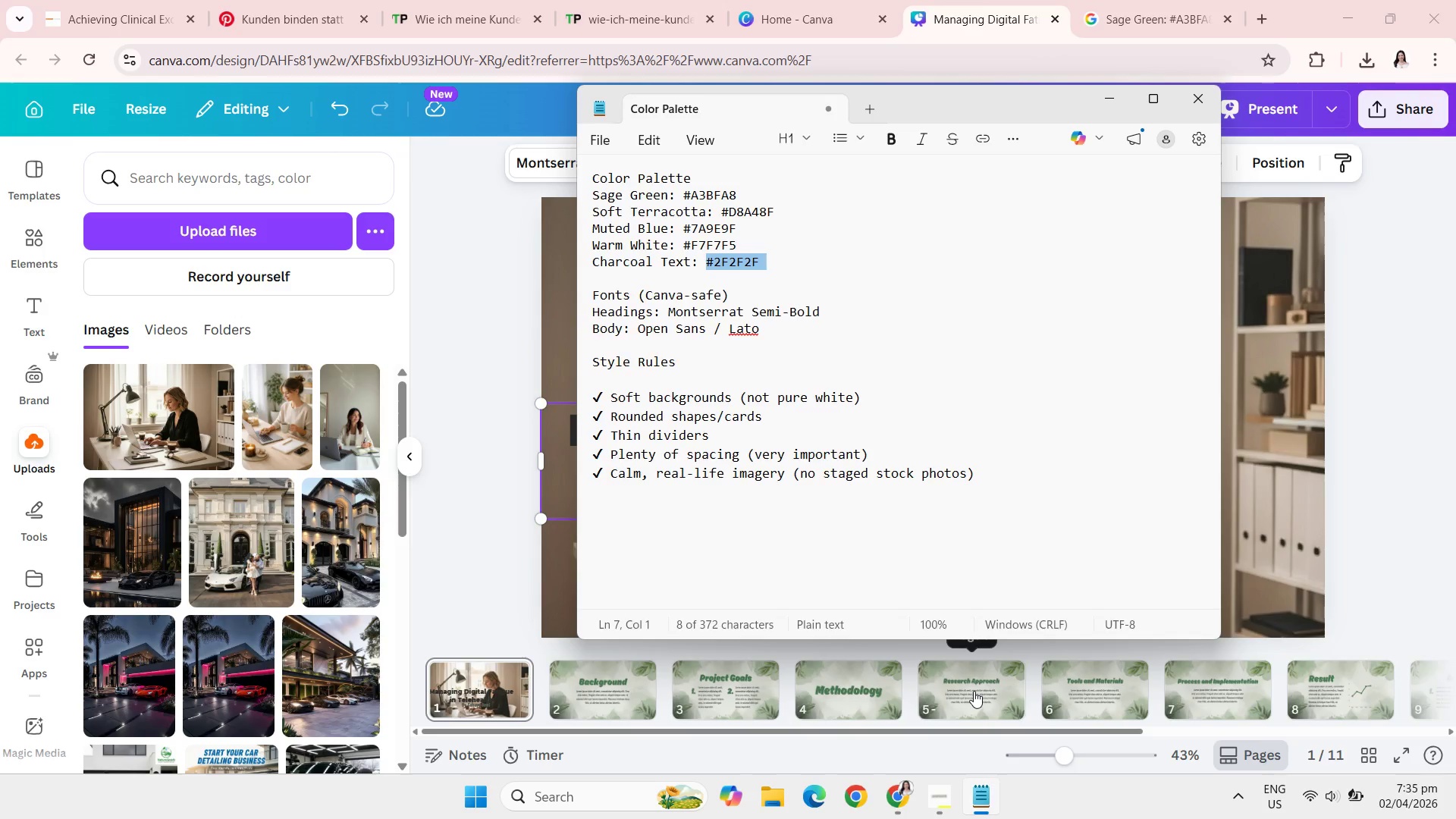 
scroll: coordinate [882, 526], scroll_direction: up, amount: 2.0
 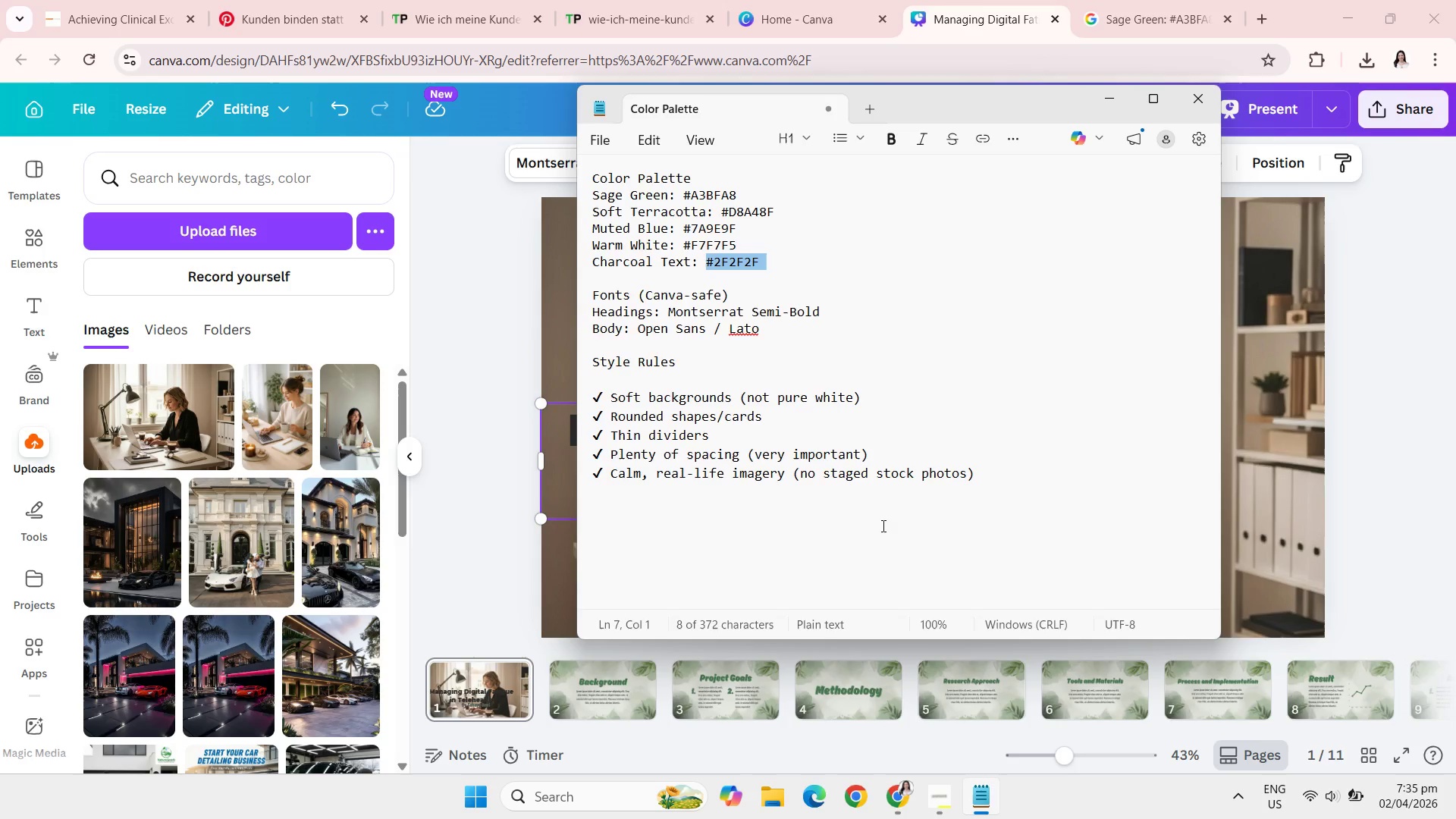 
scroll: coordinate [882, 526], scroll_direction: down, amount: 1.0
 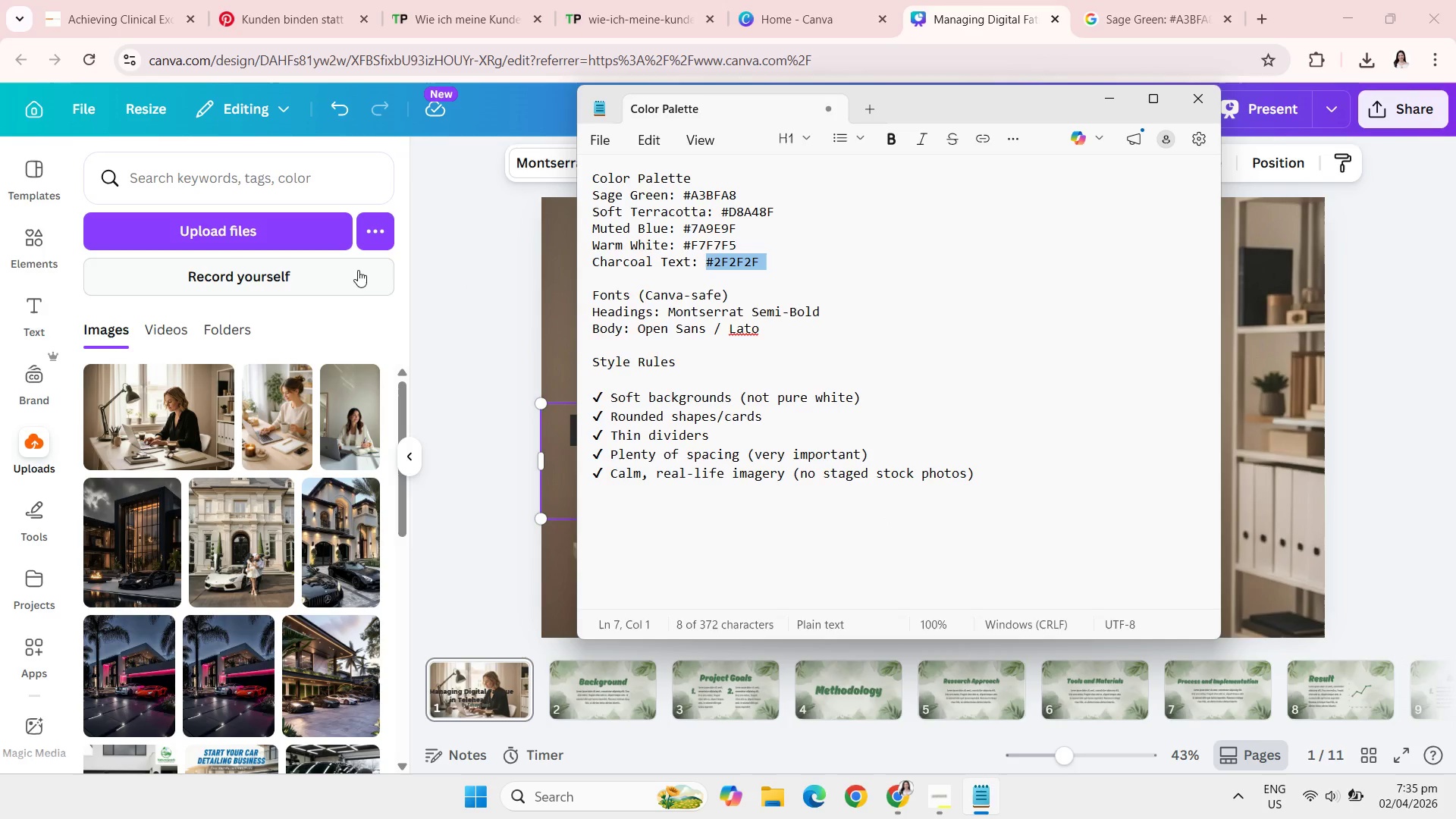 
wait(6.79)
 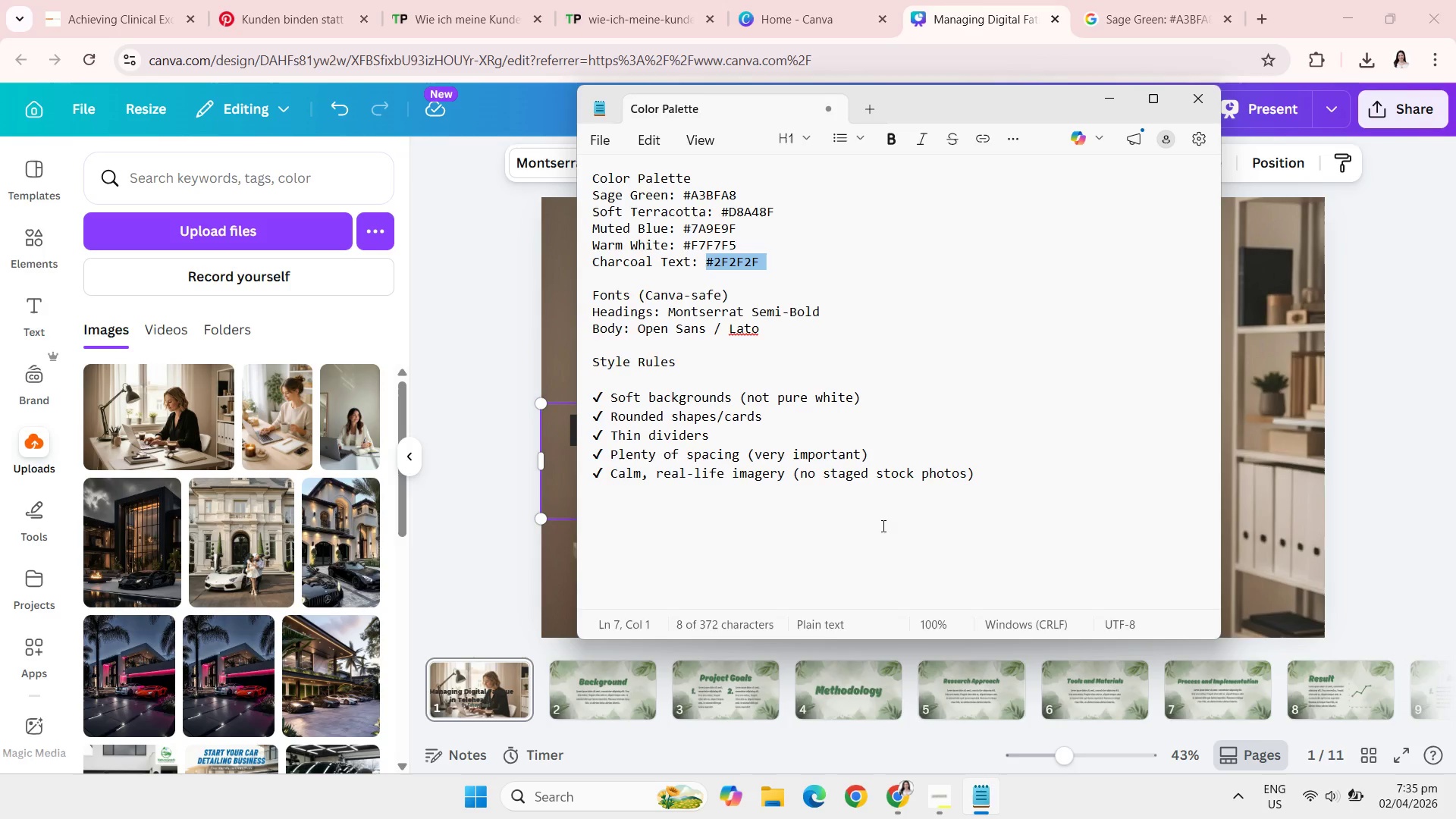 
left_click_drag(start_coordinate=[746, 248], to_coordinate=[683, 243])
 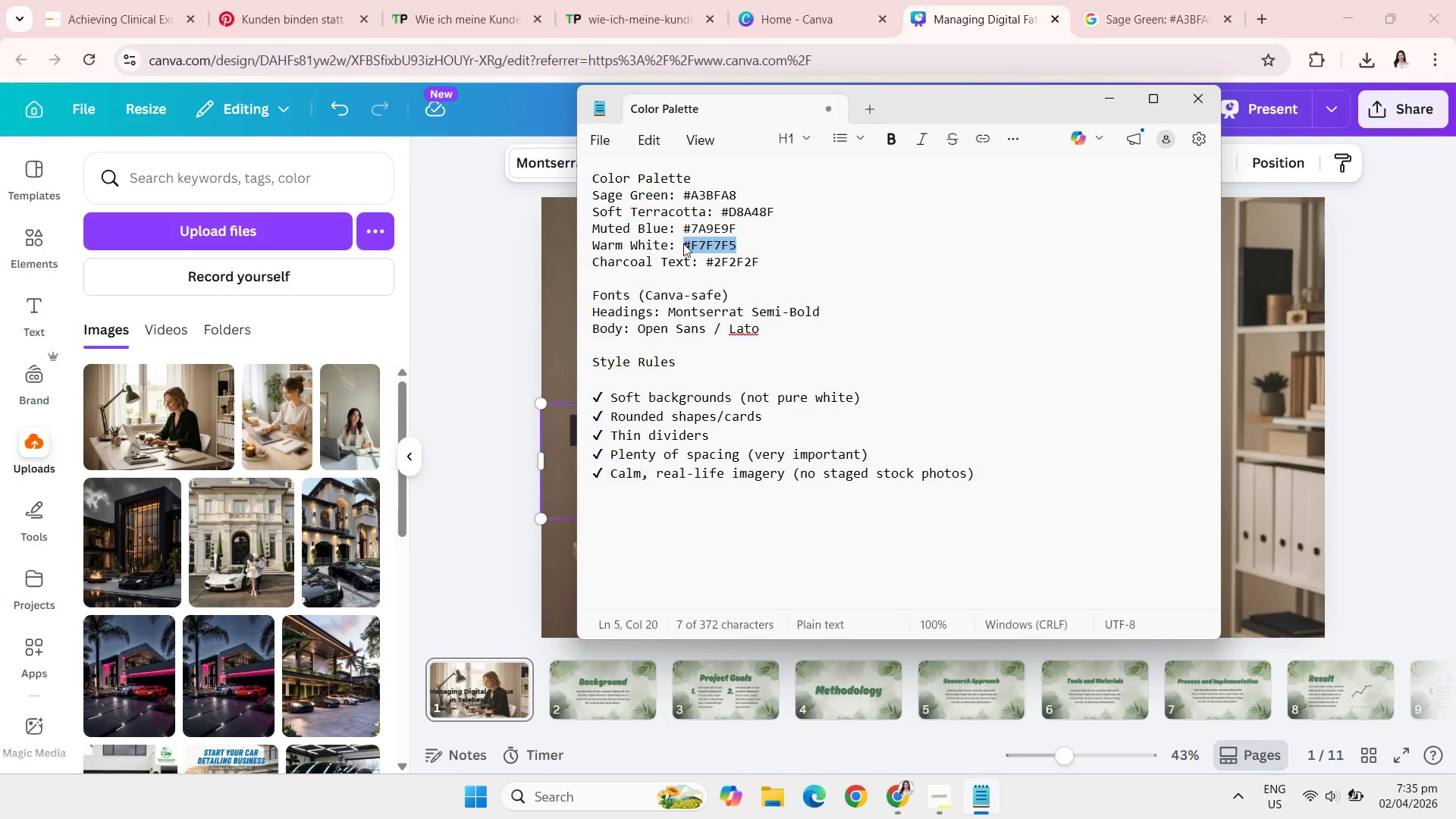 
key(Shift+ShiftLeft)
 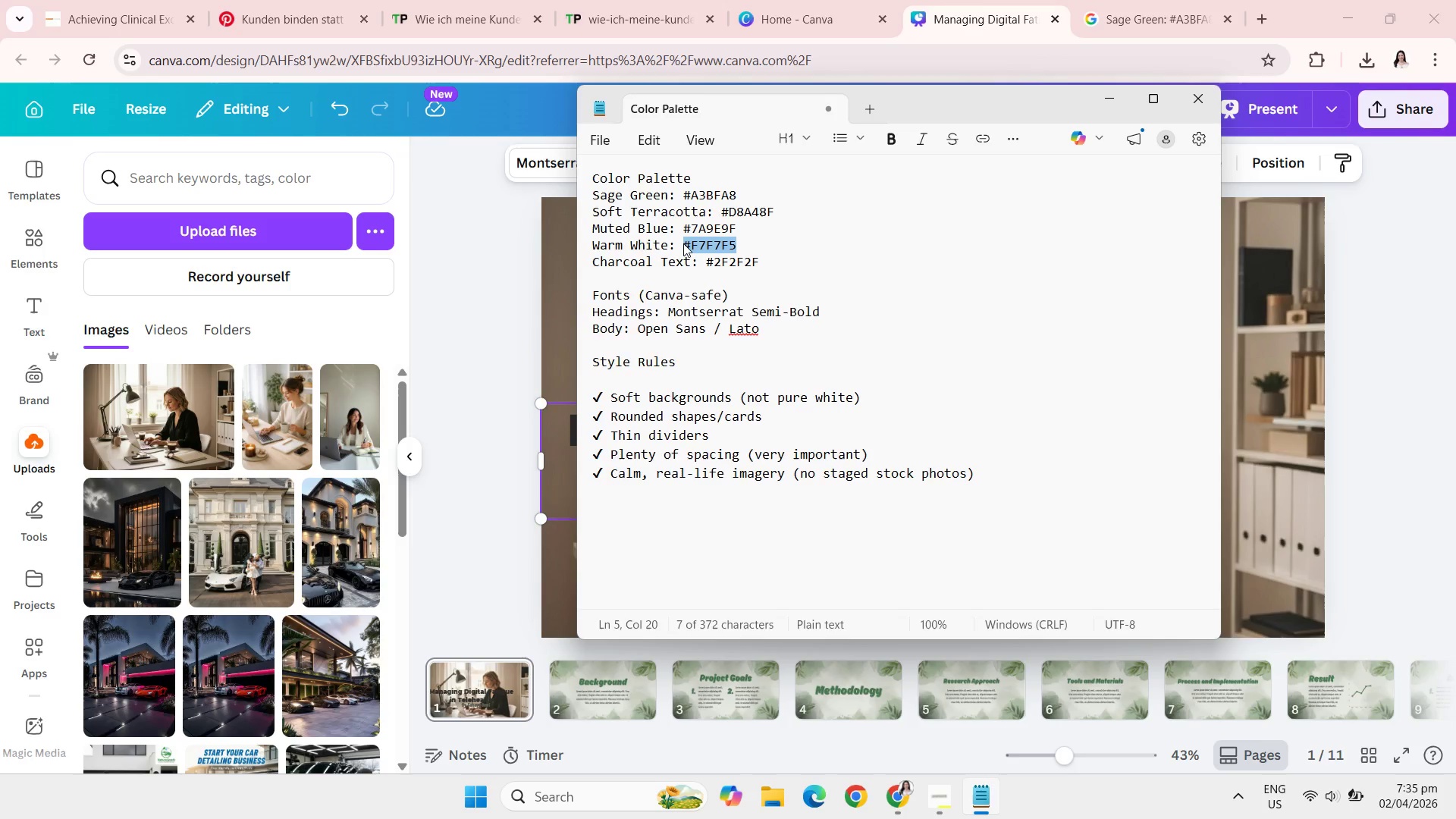 
key(Control+ControlLeft)
 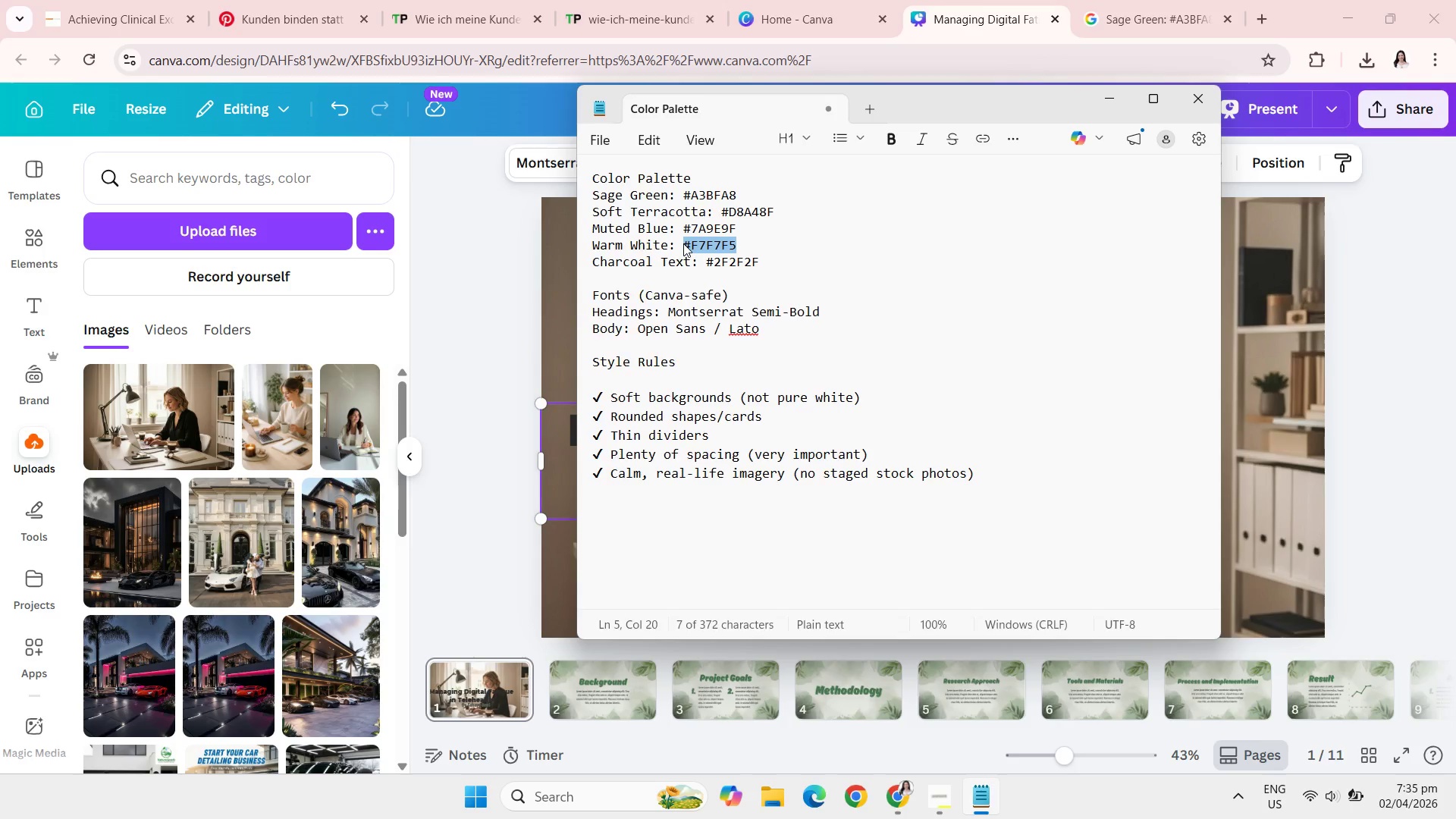 
key(Control+C)
 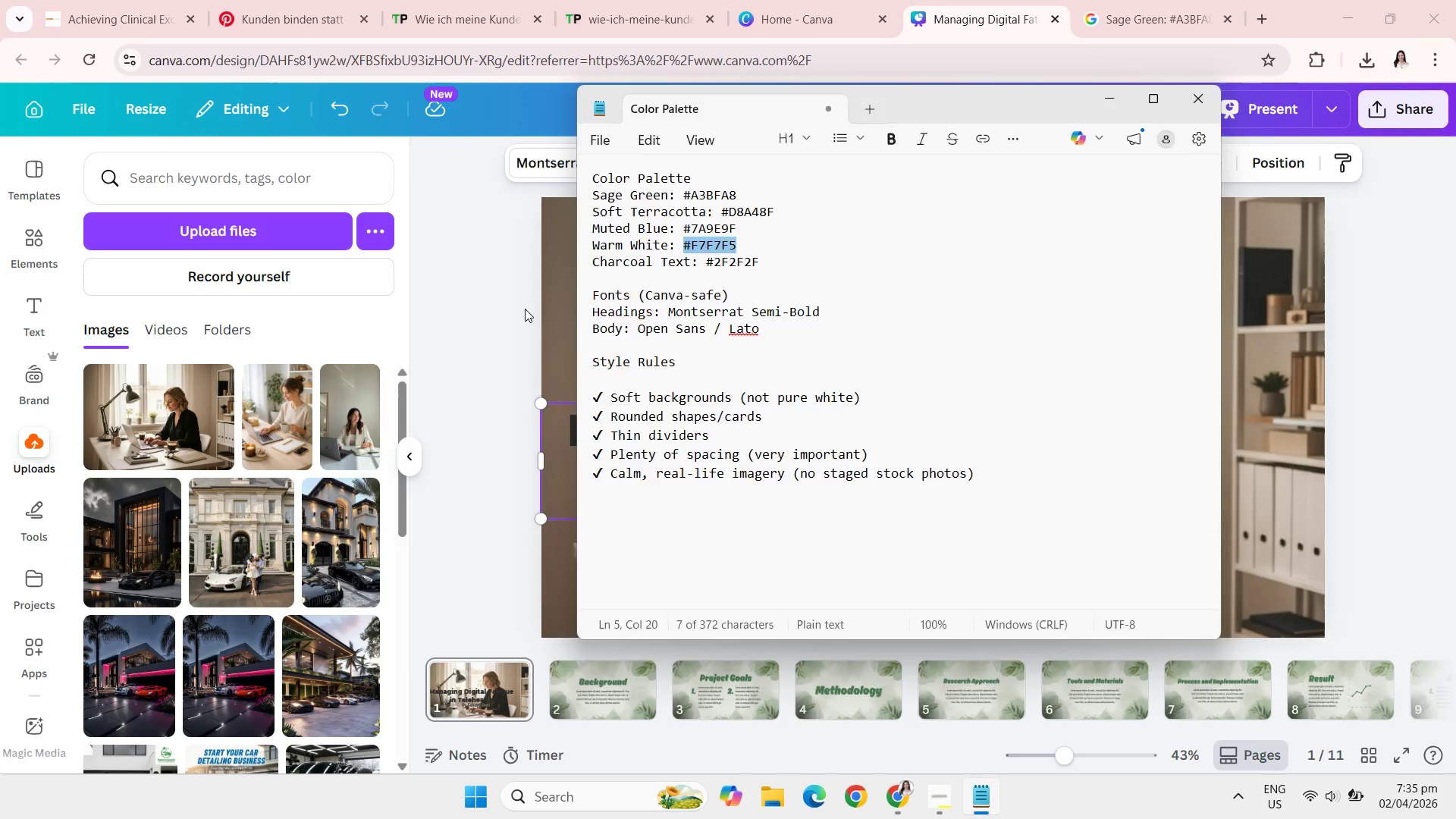 
left_click([525, 309])
 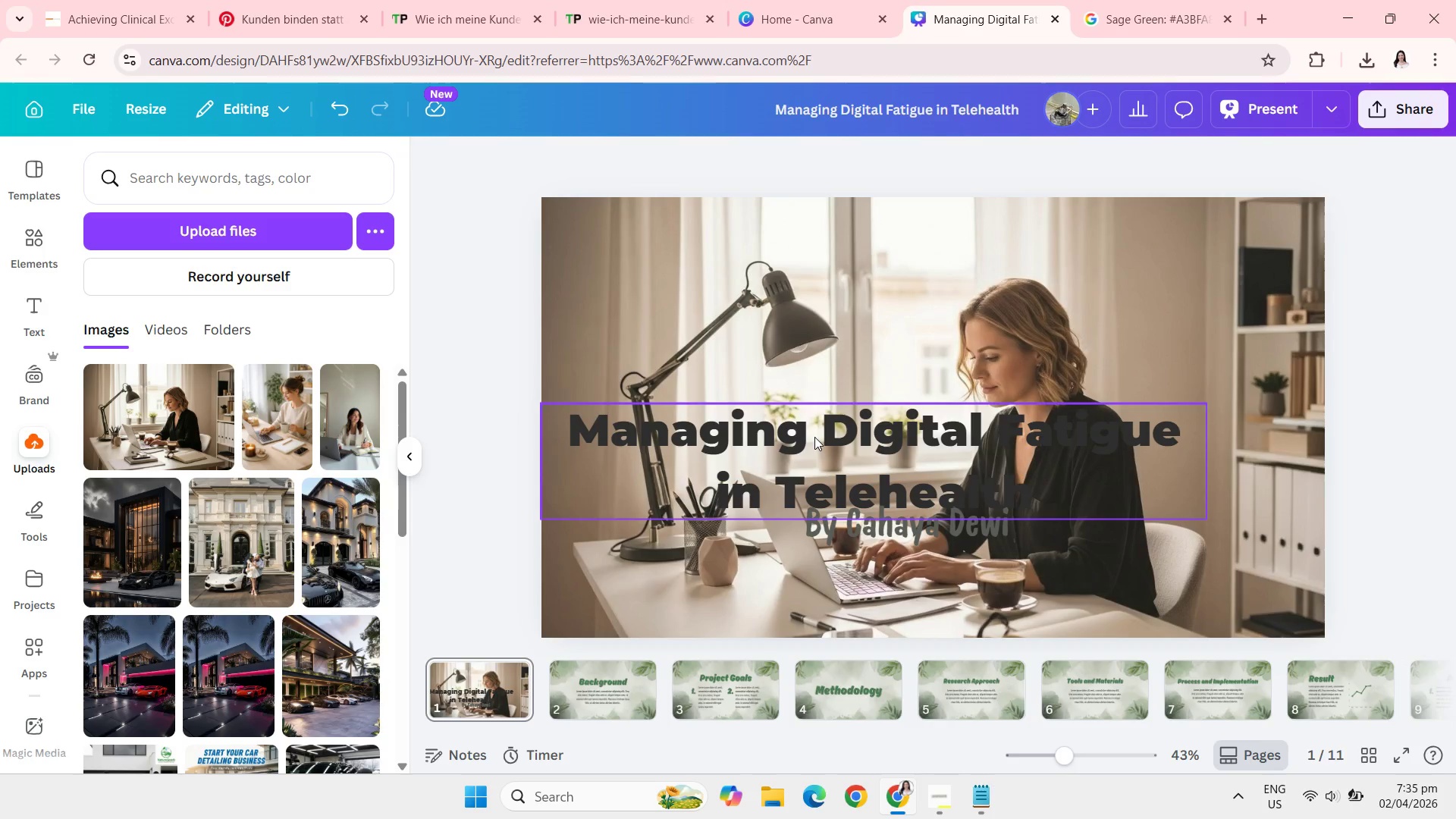 
left_click([814, 437])
 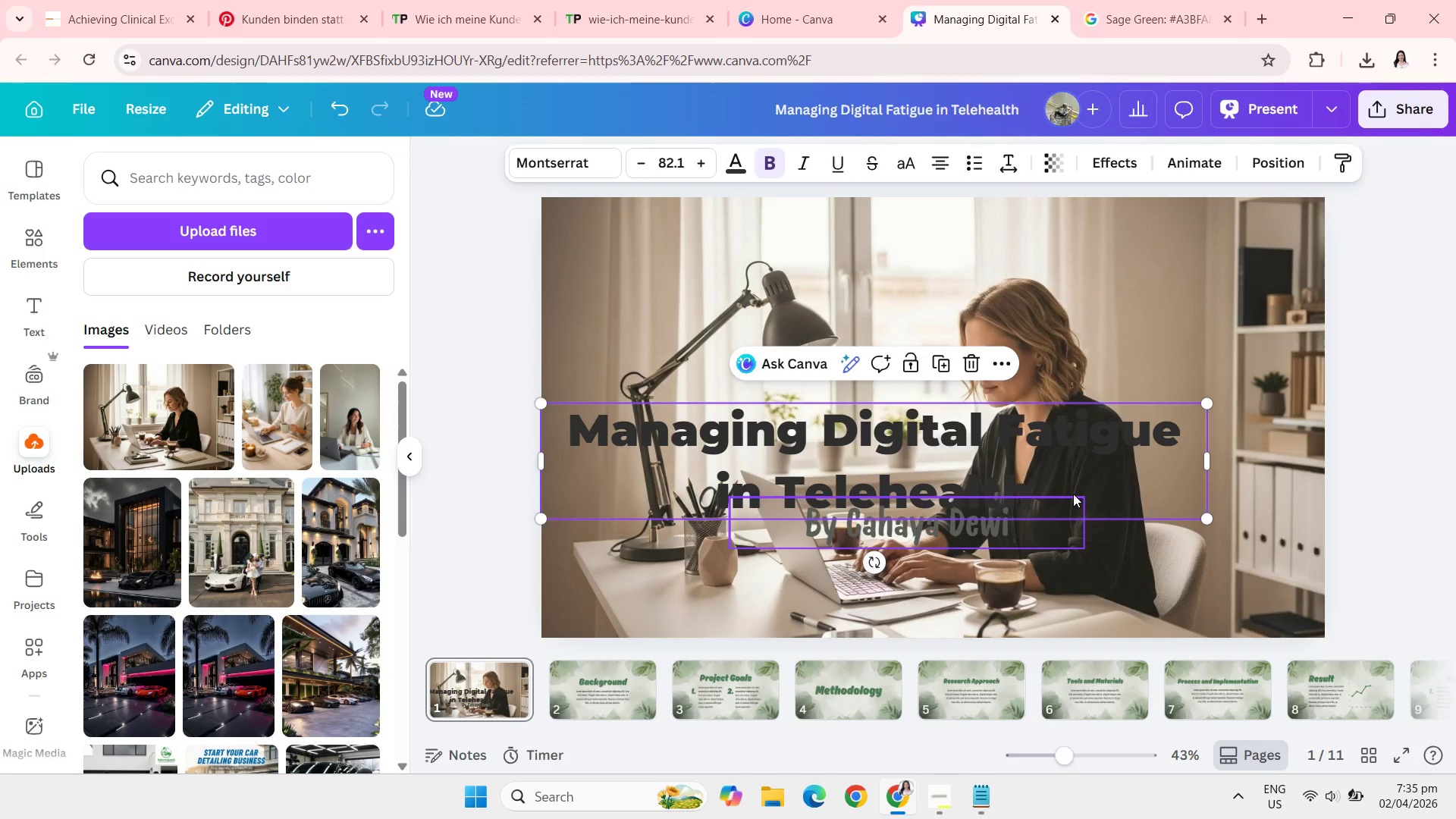 
double_click([1073, 494])
 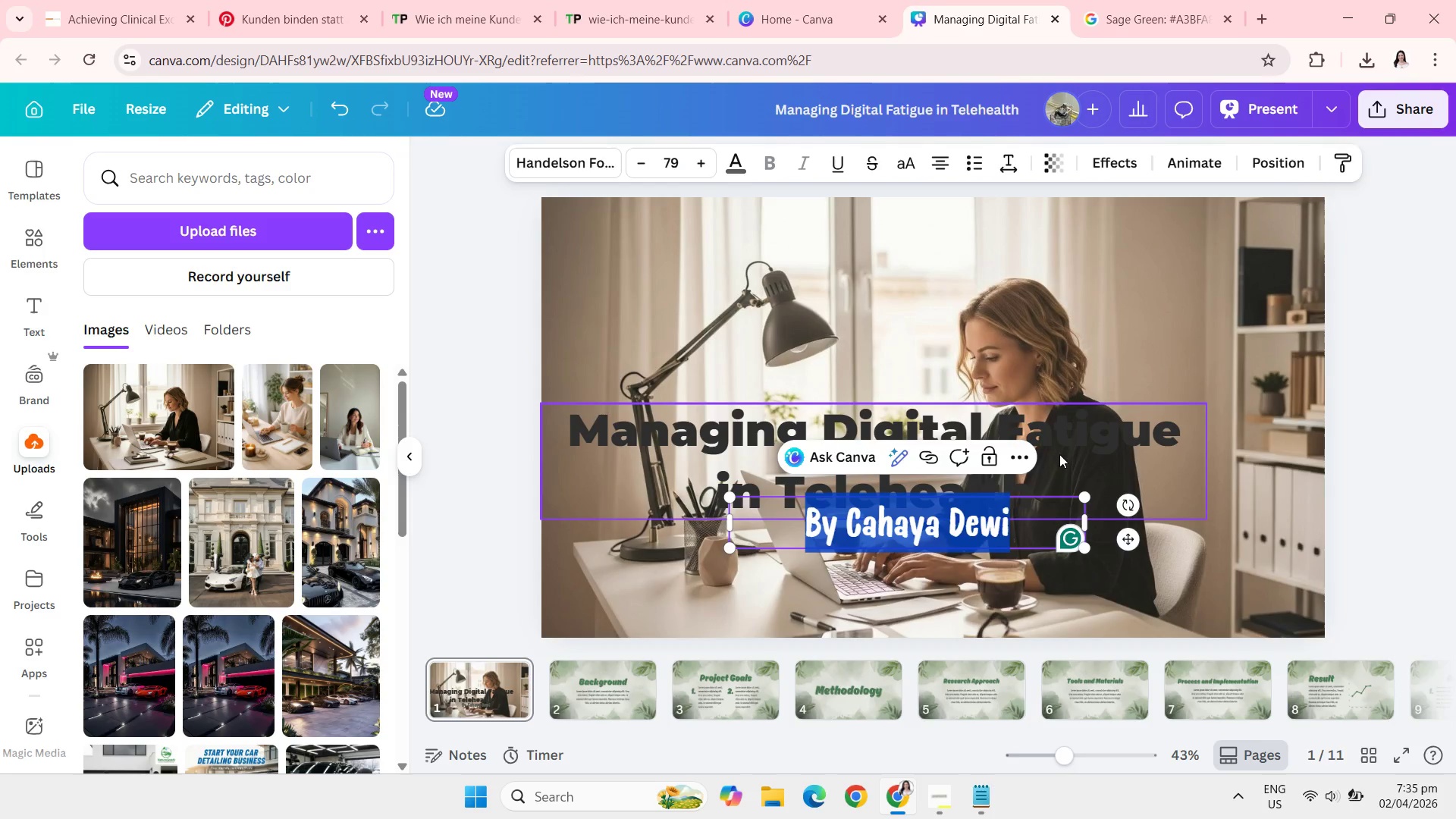 
left_click([1059, 454])
 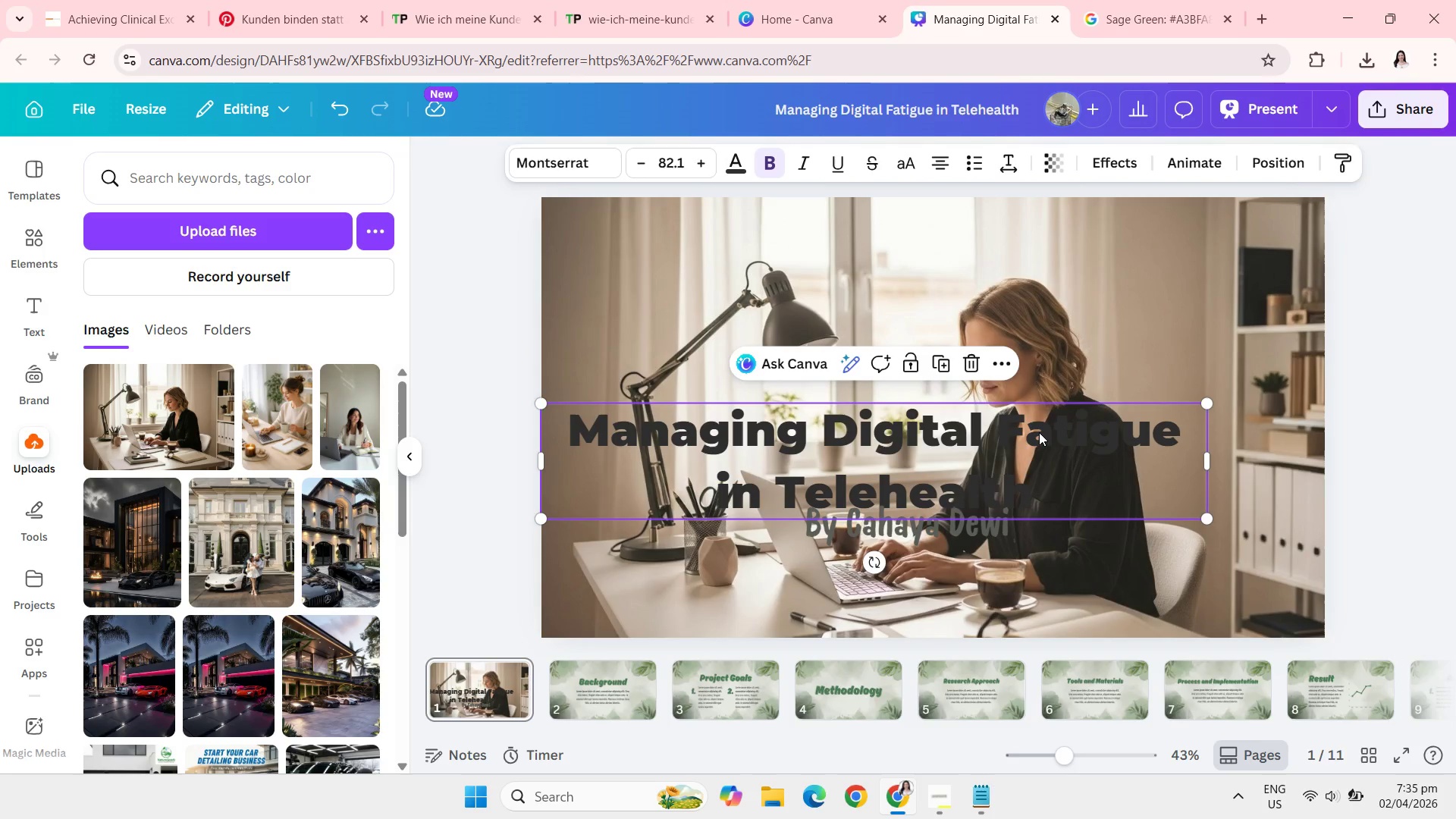 
double_click([1039, 432])
 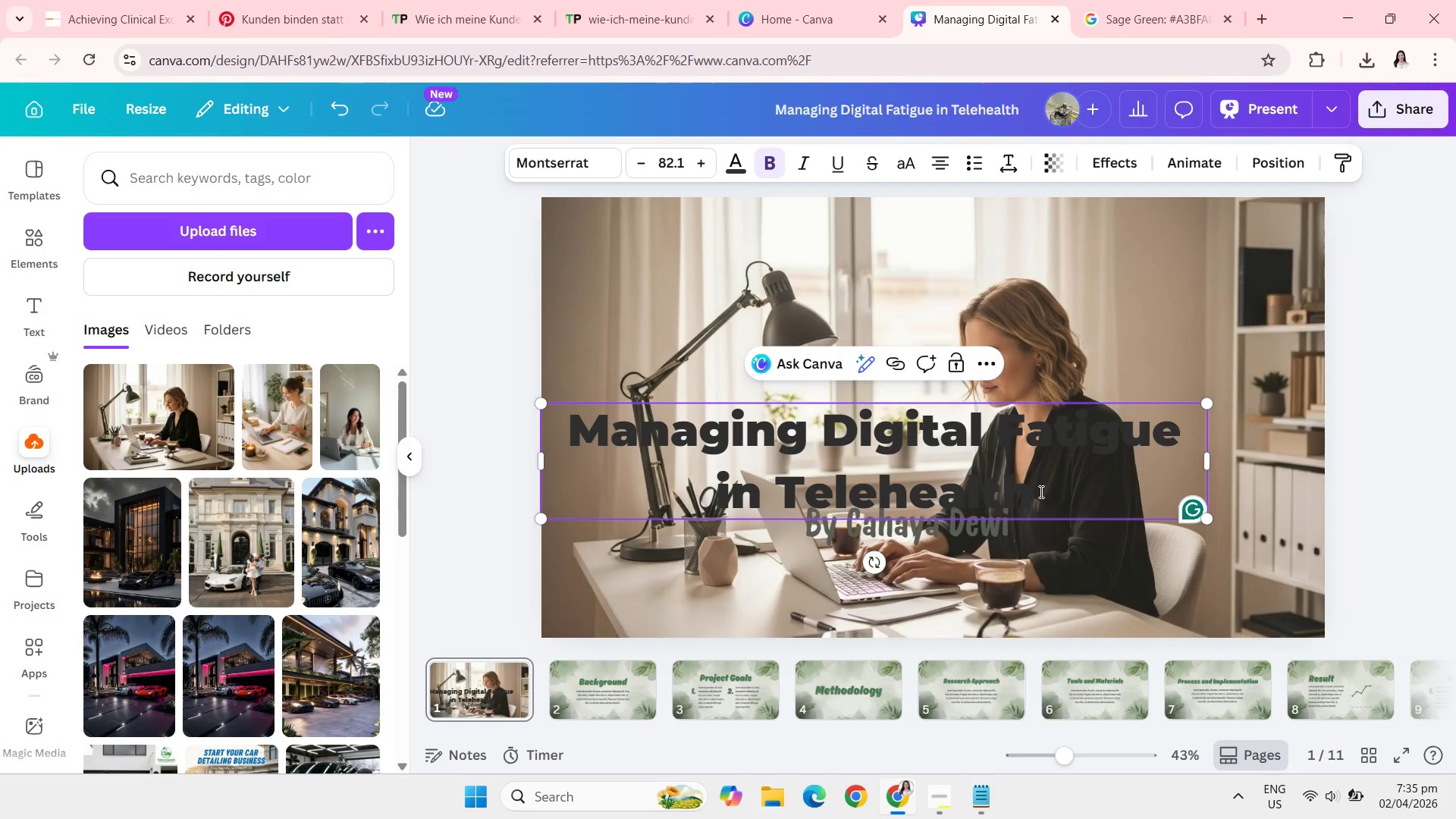 
double_click([1040, 491])
 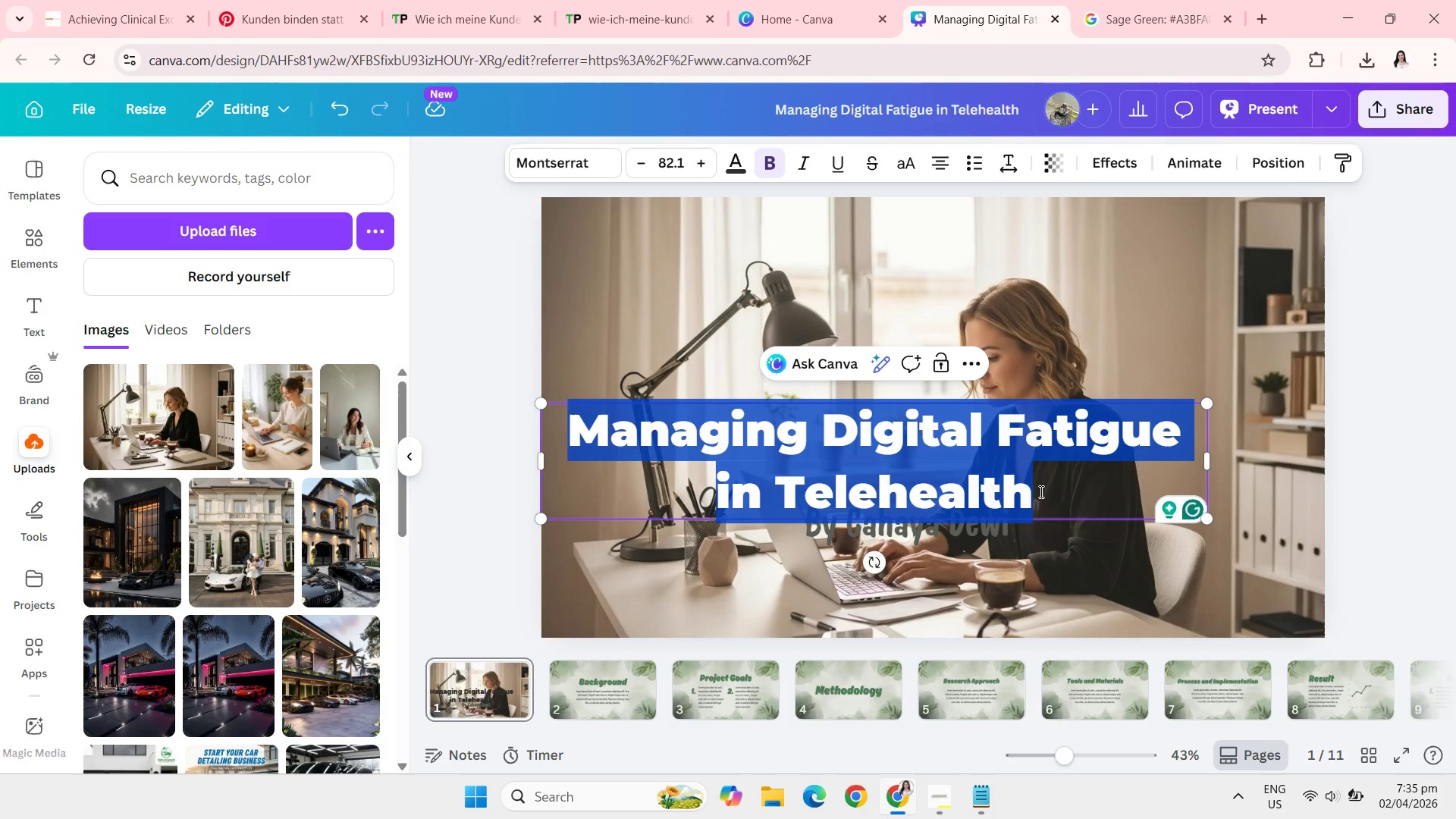 
left_click_drag(start_coordinate=[1040, 491], to_coordinate=[996, 473])
 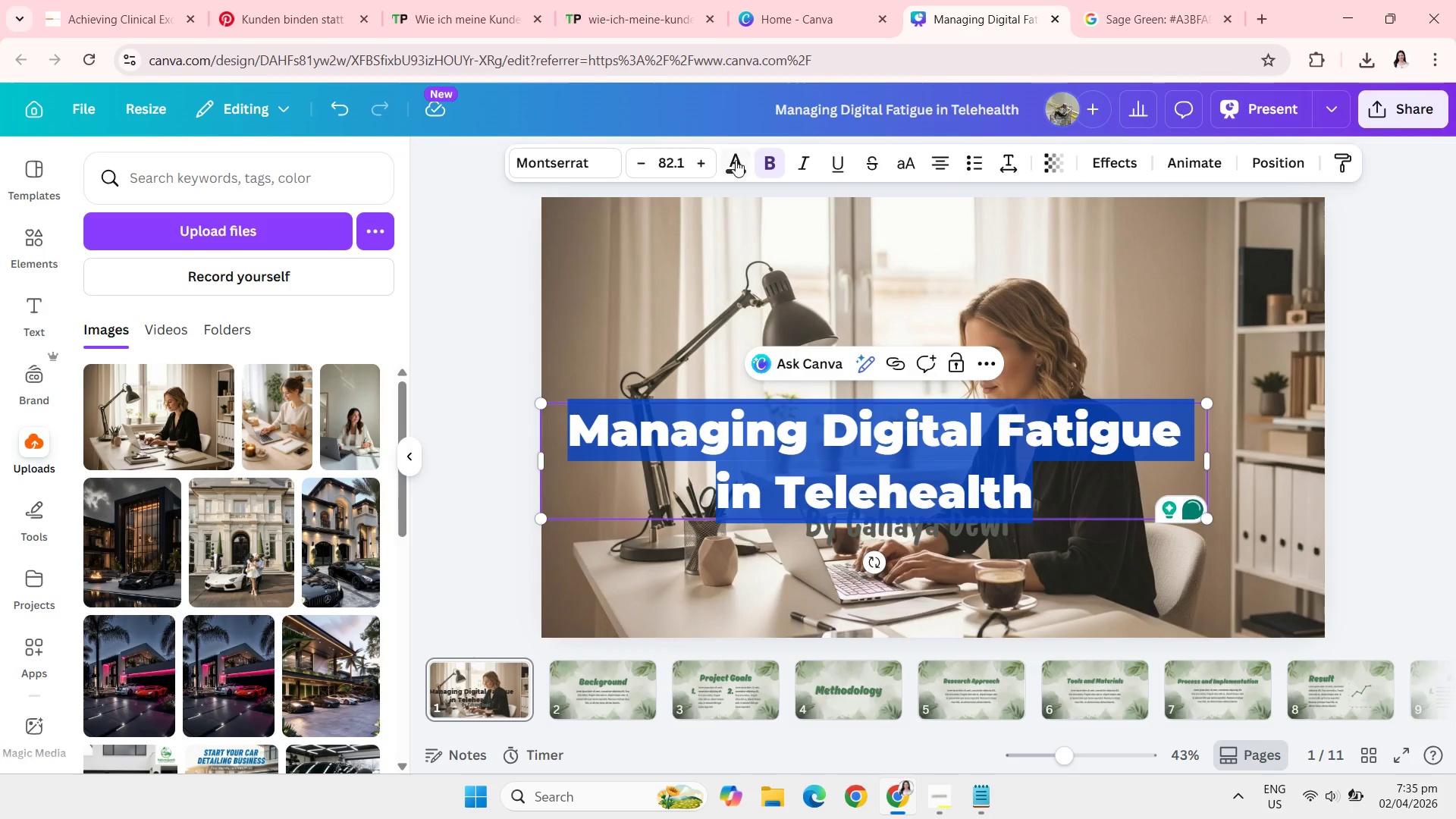 
left_click([736, 162])
 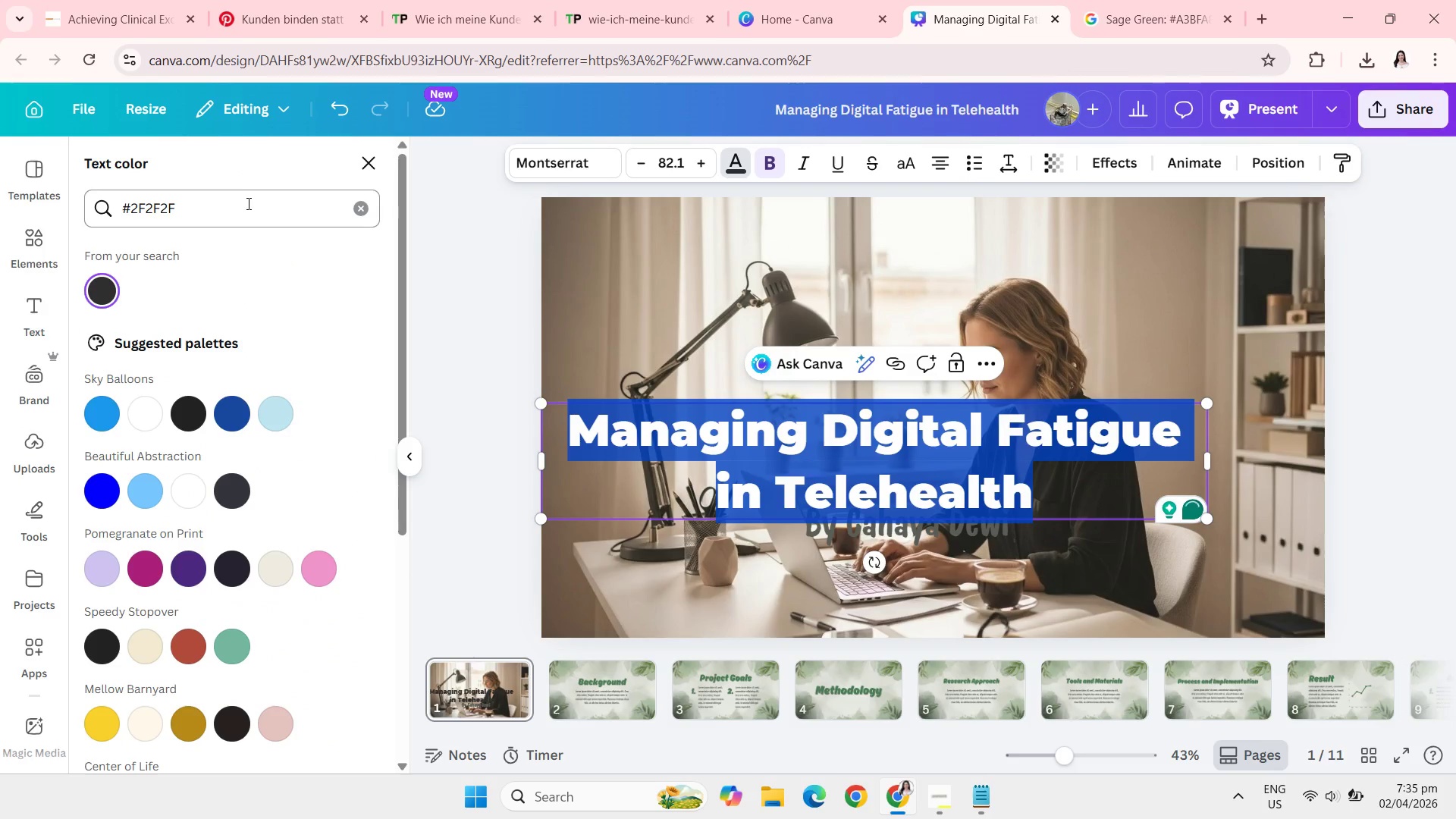 
left_click([247, 203])
 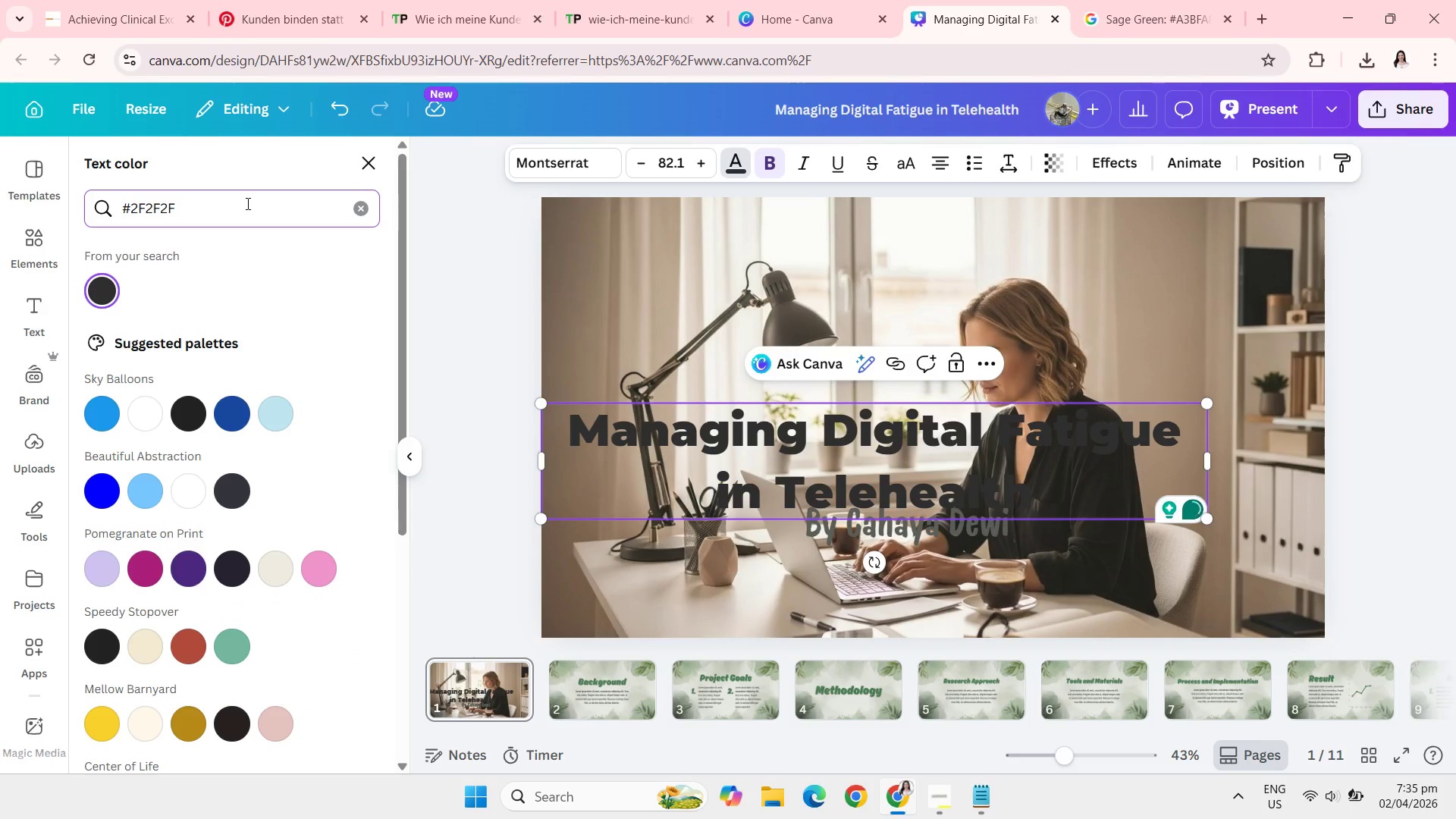 
hold_key(key=Backspace, duration=0.97)
 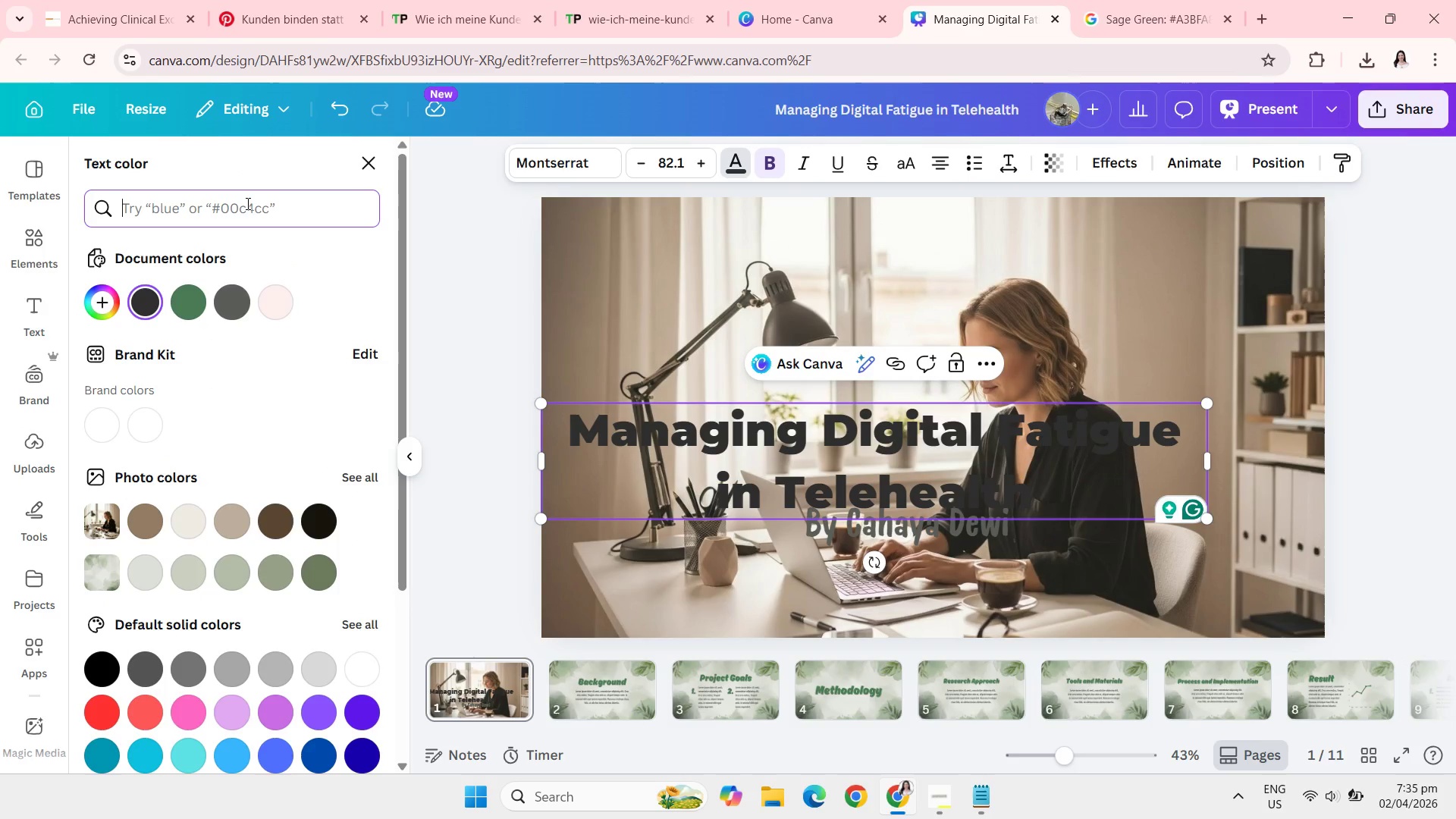 
key(Control+V)
 